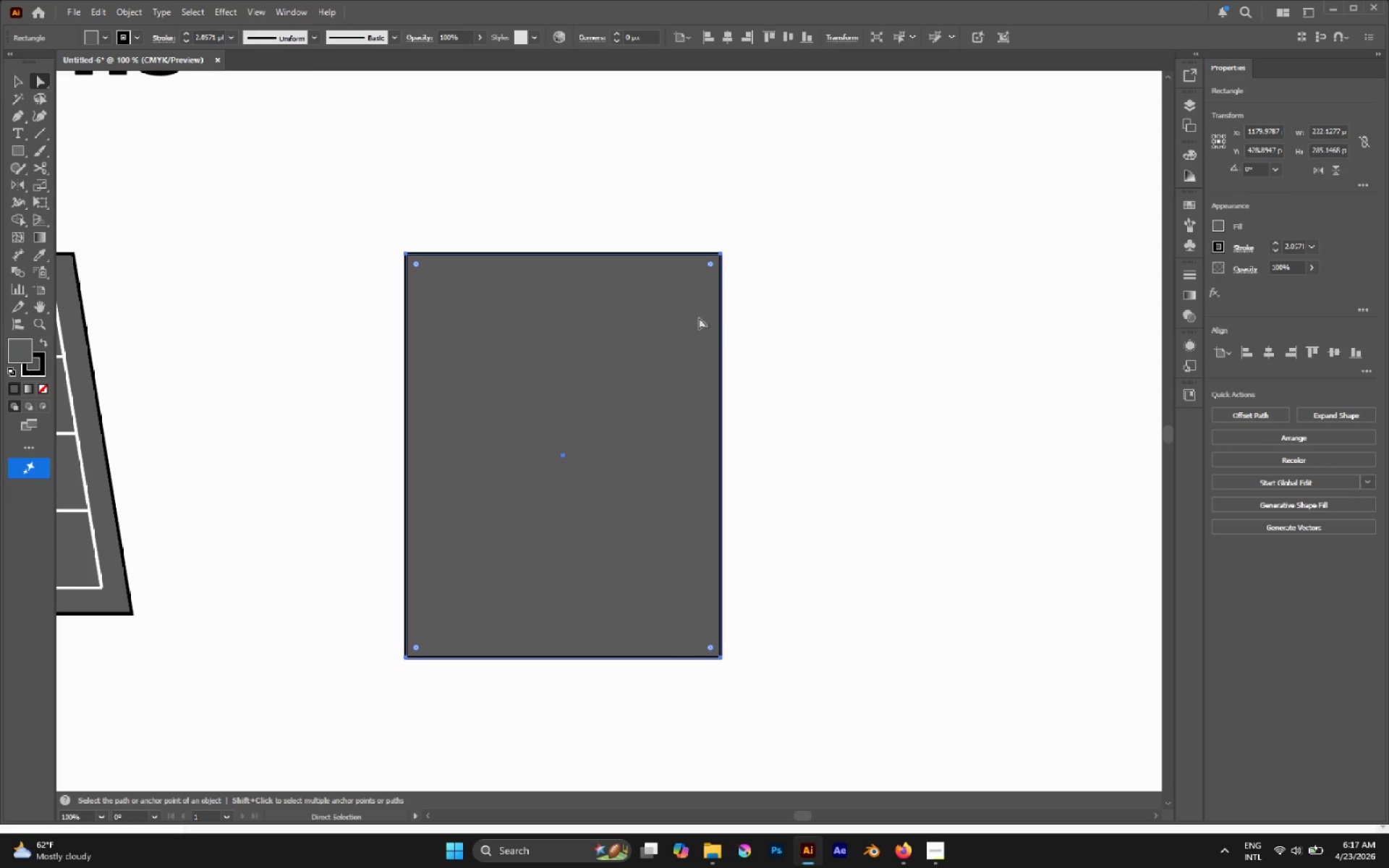 
left_click_drag(start_coordinate=[712, 263], to_coordinate=[702, 268])
 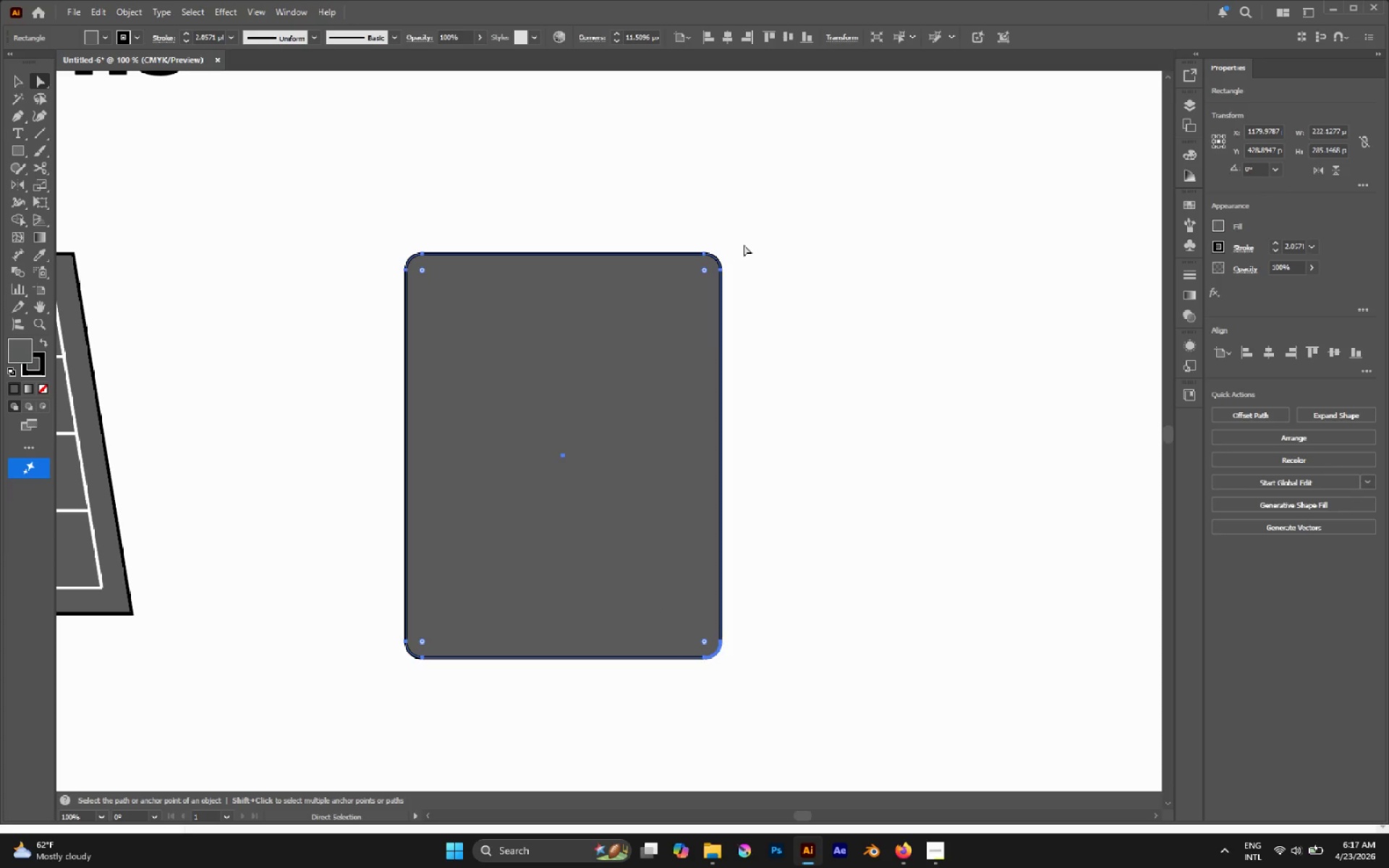 
left_click([744, 244])
 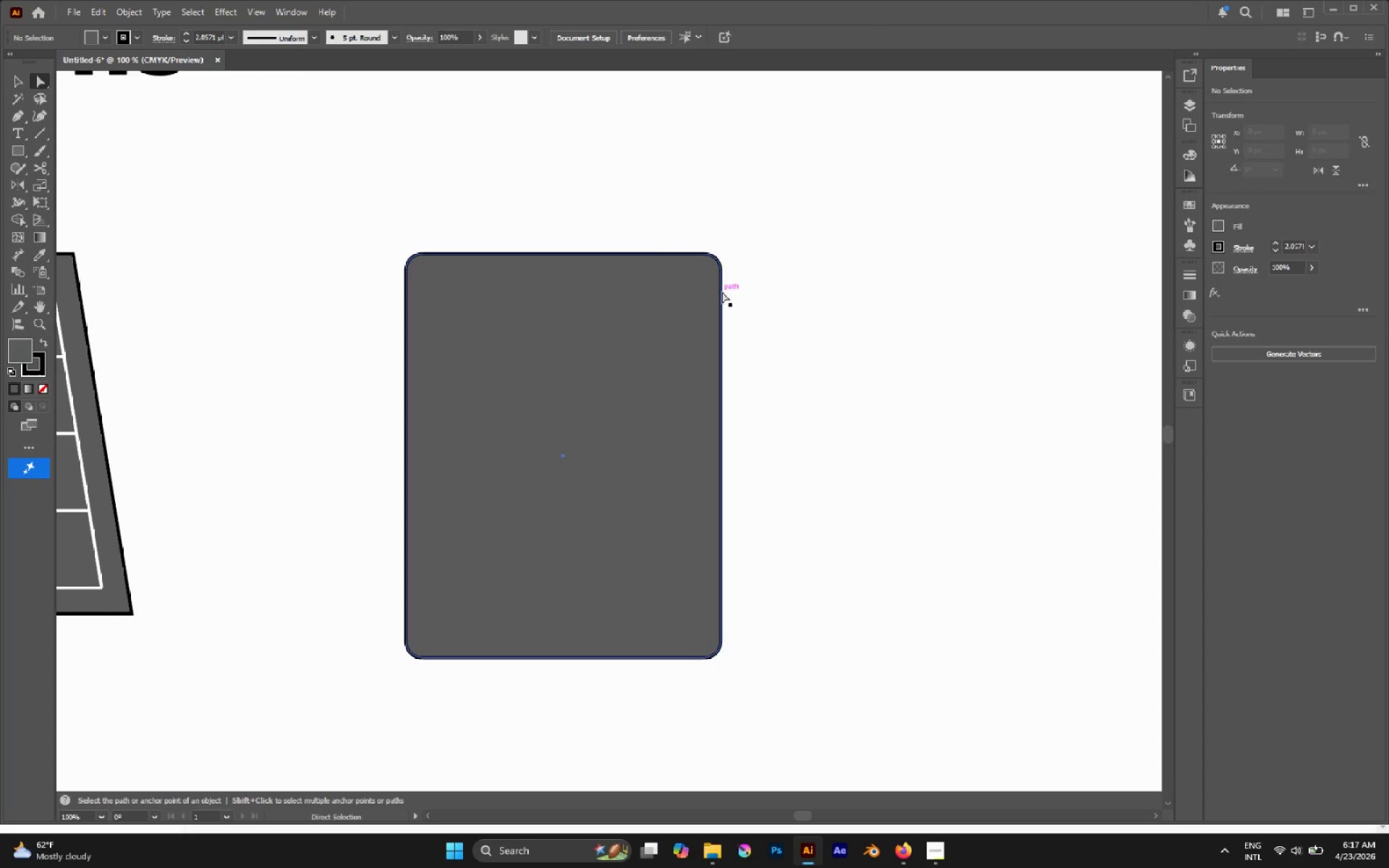 
key(M)
 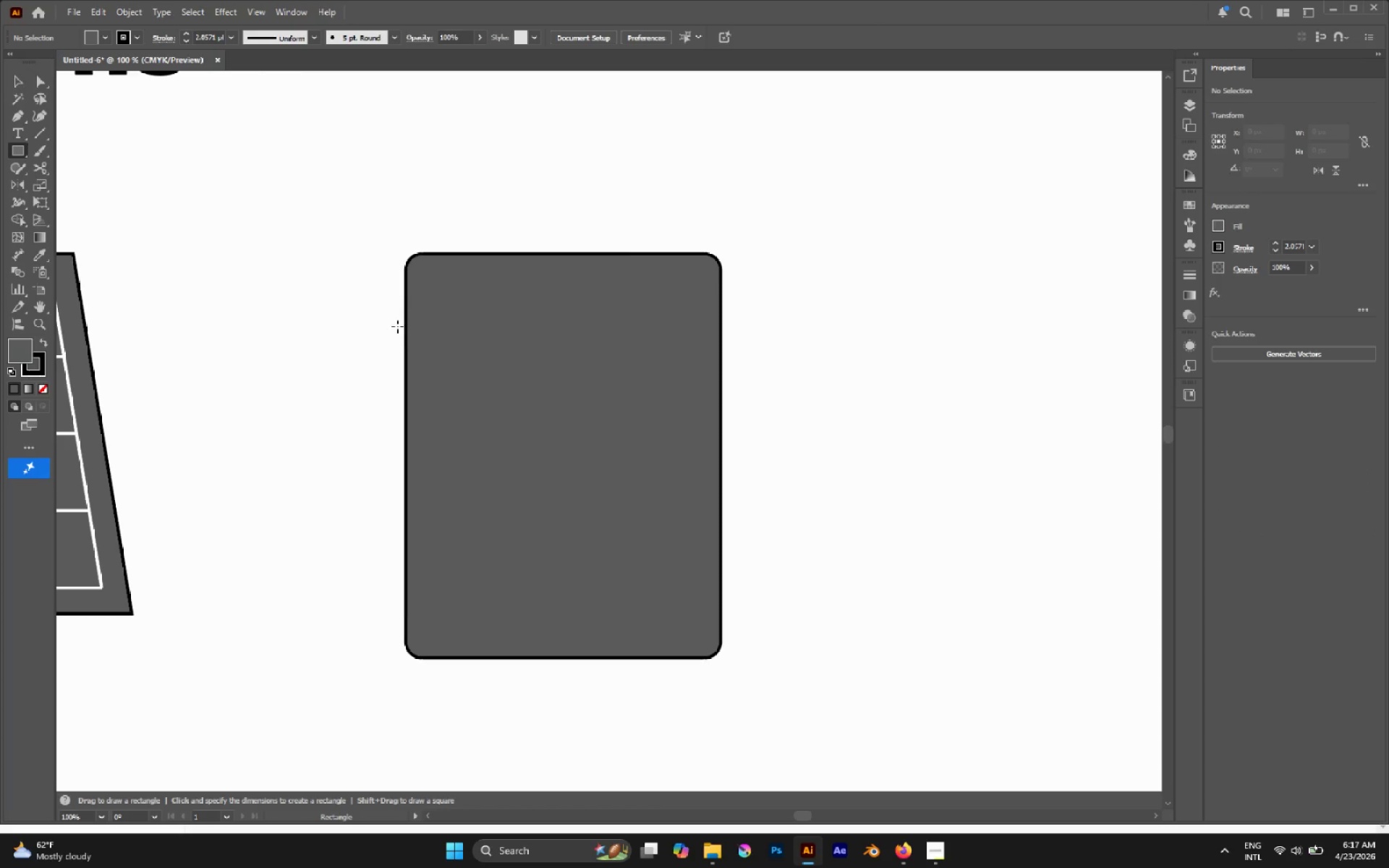 
left_click_drag(start_coordinate=[393, 307], to_coordinate=[422, 362])
 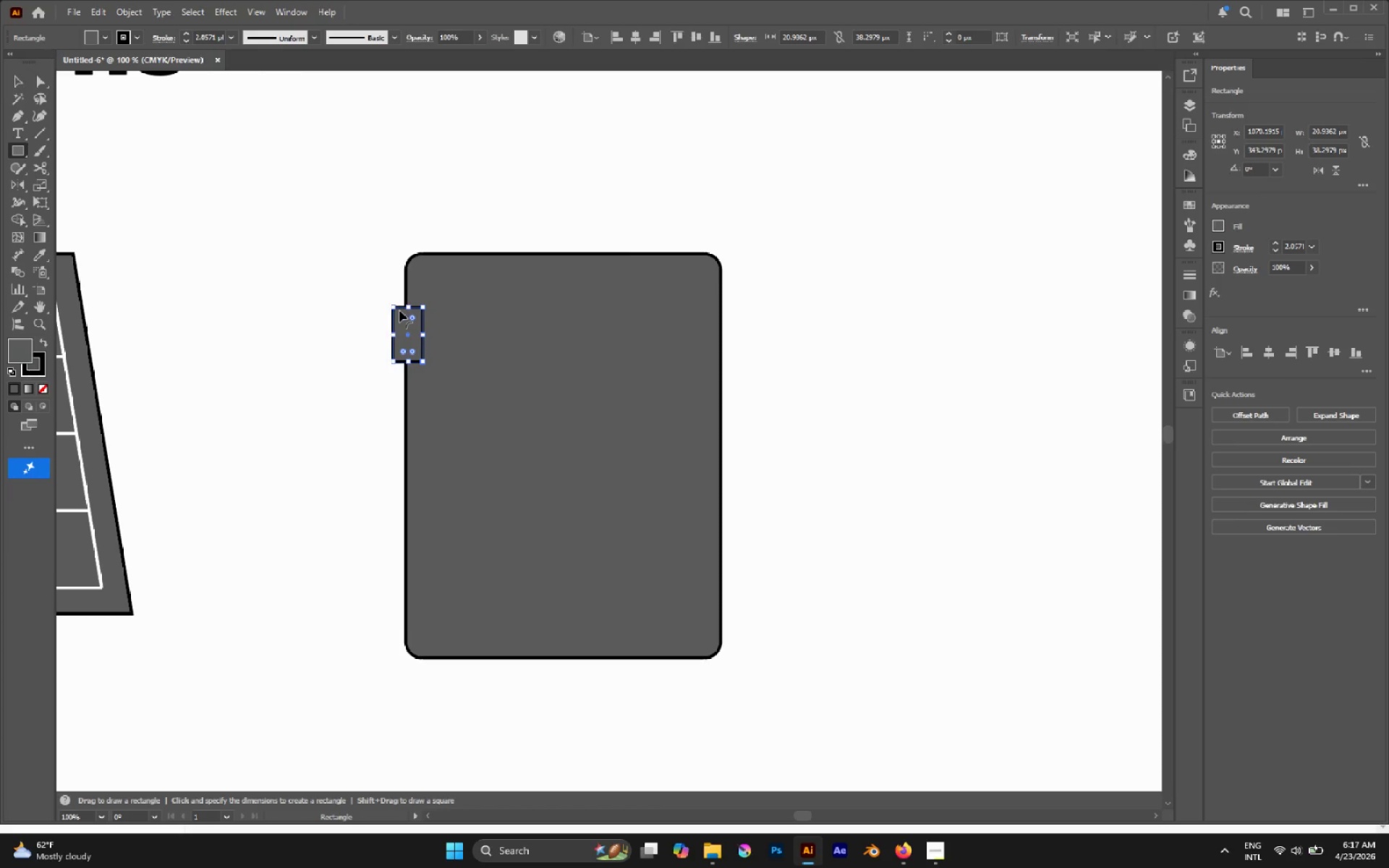 
left_click_drag(start_coordinate=[401, 310], to_coordinate=[412, 326])
 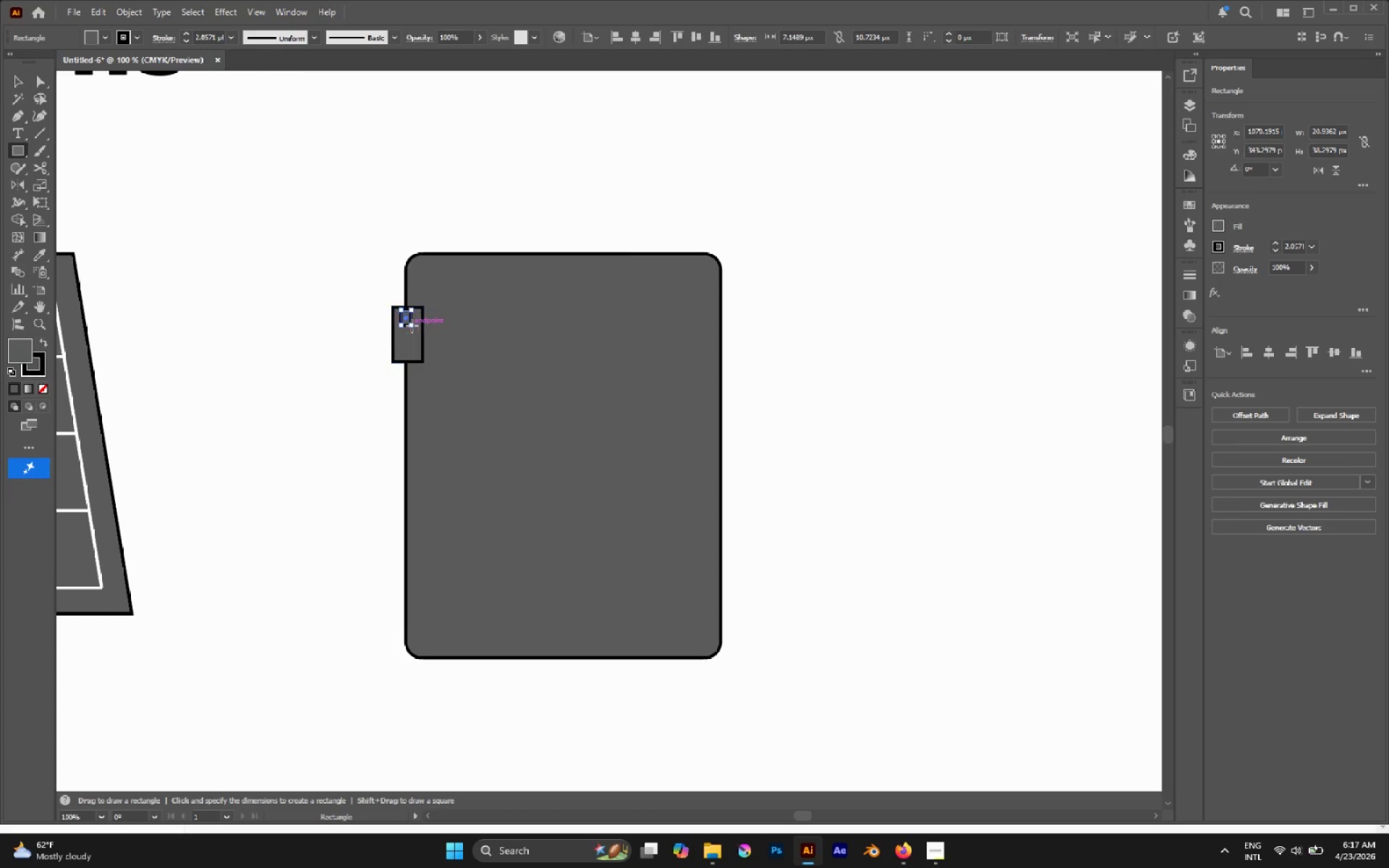 
left_click([412, 326])
 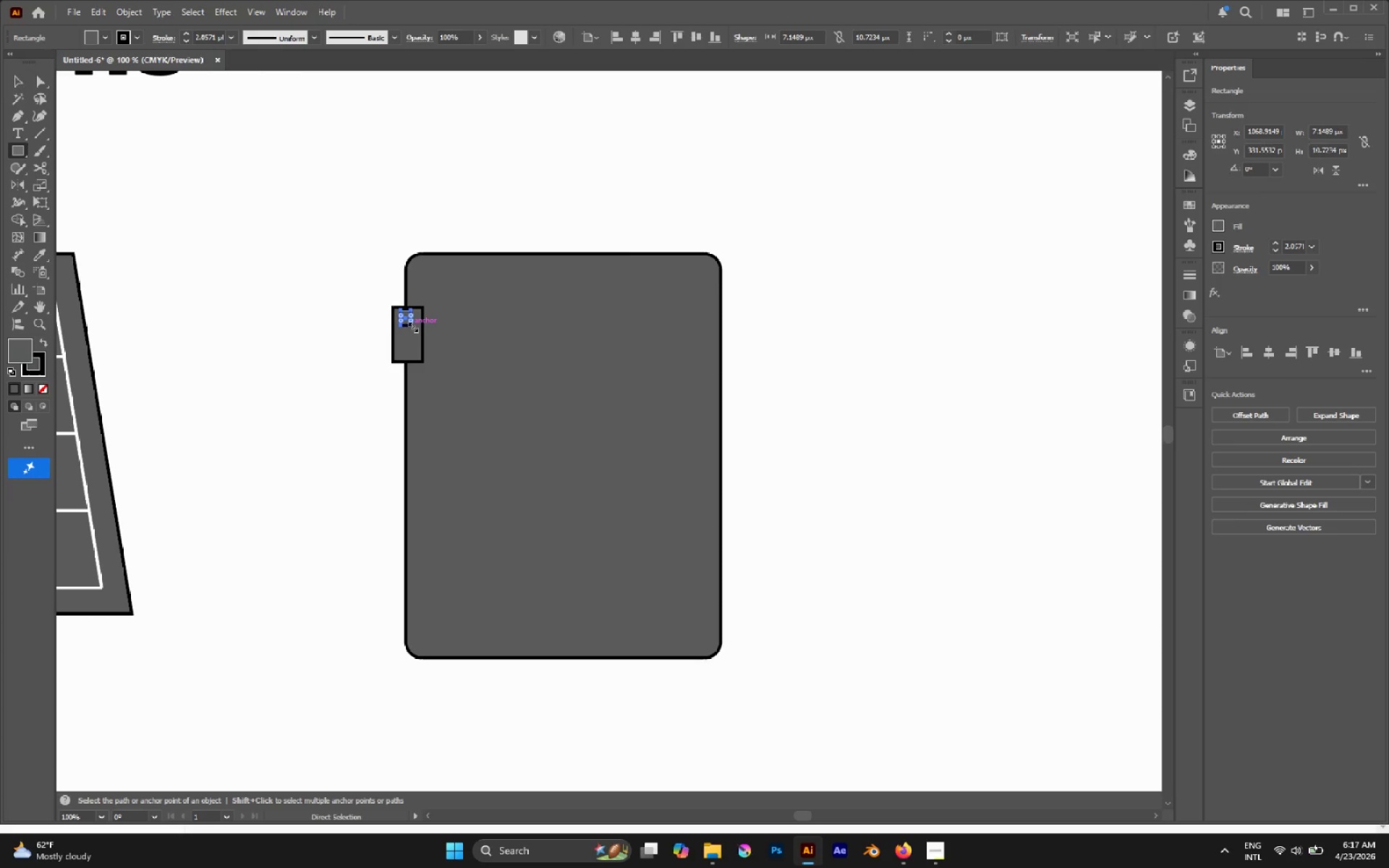 
key(Control+Z)
 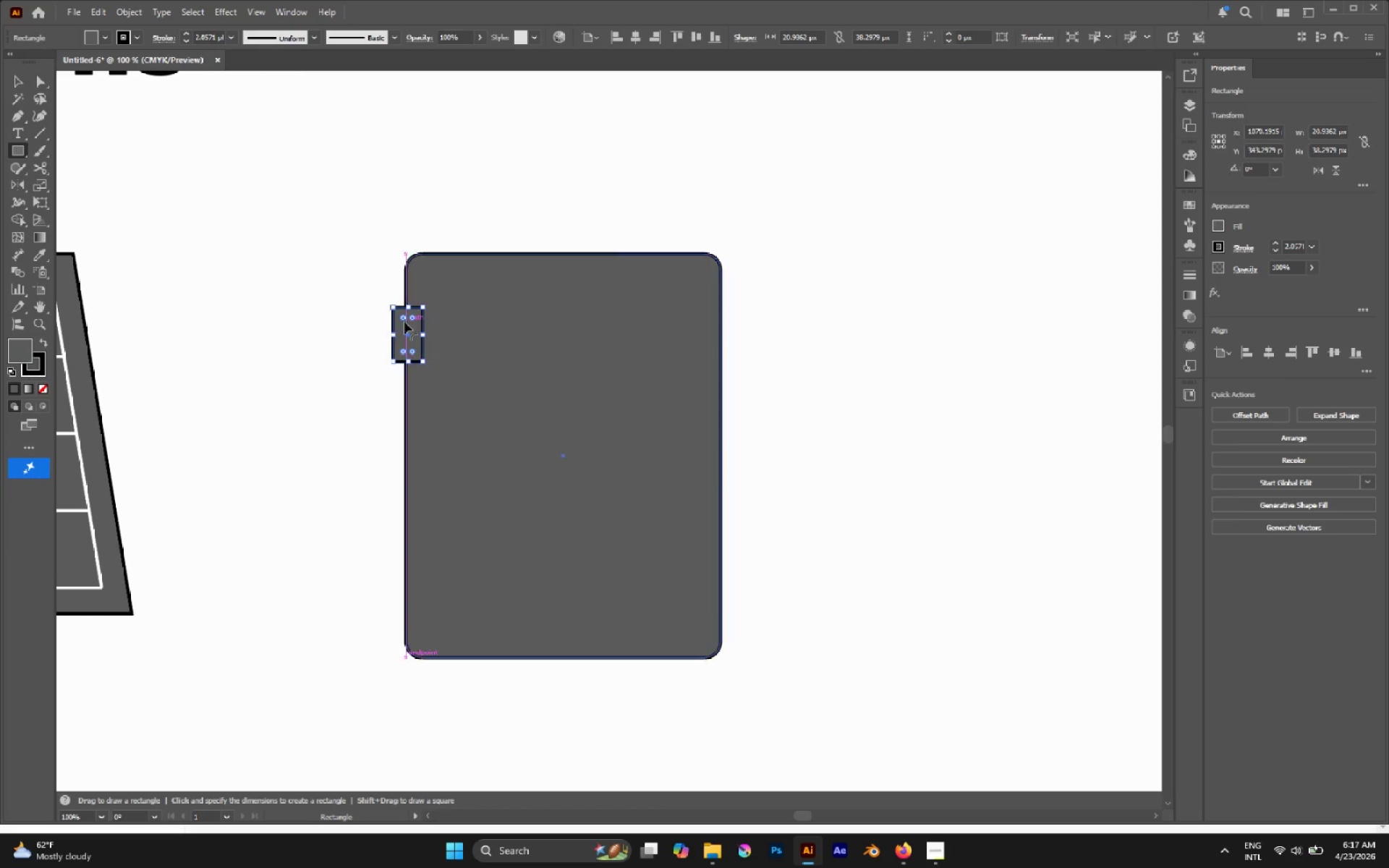 
left_click_drag(start_coordinate=[404, 320], to_coordinate=[418, 338])
 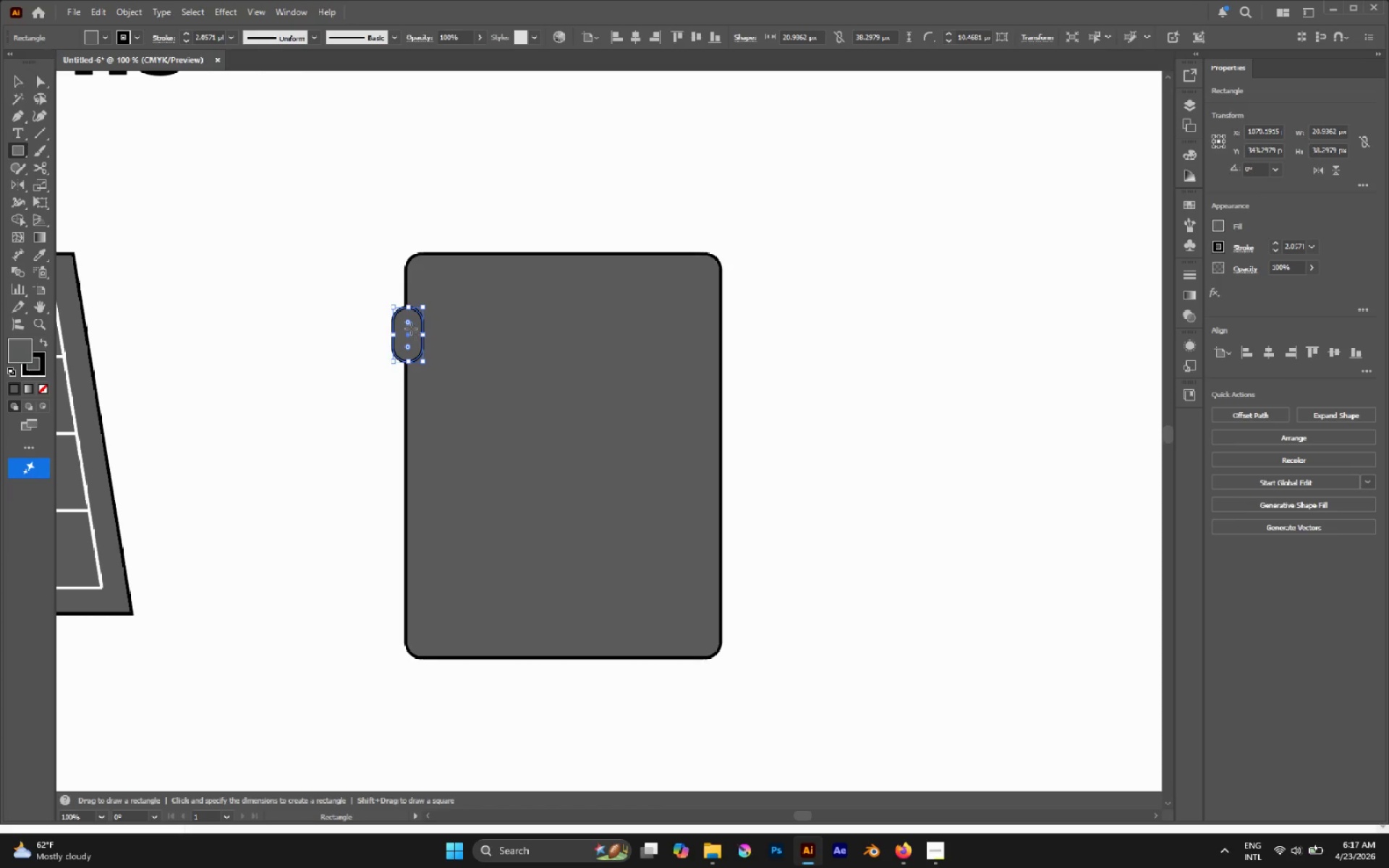 
key(Alt+AltLeft)
 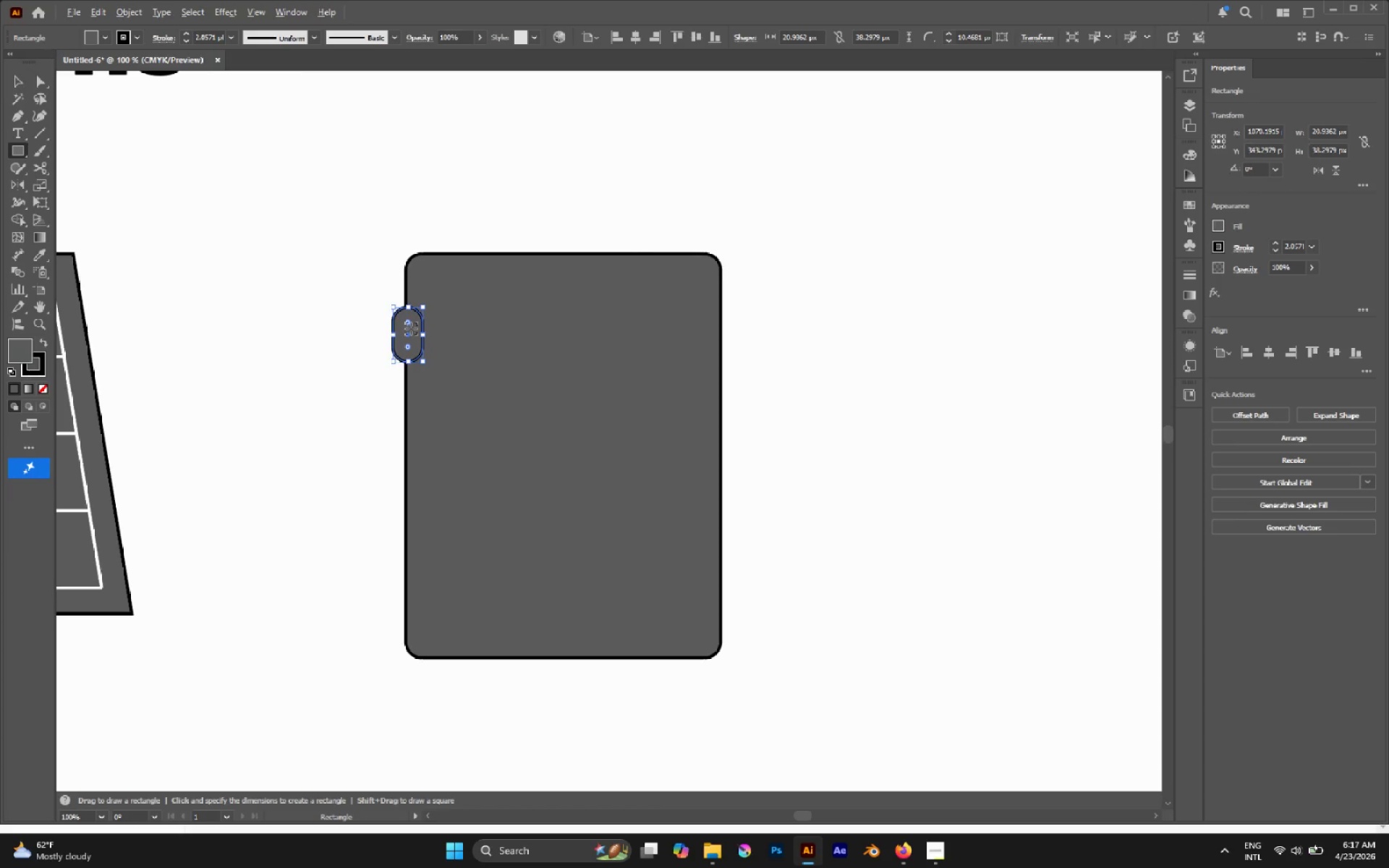 
key(A)
 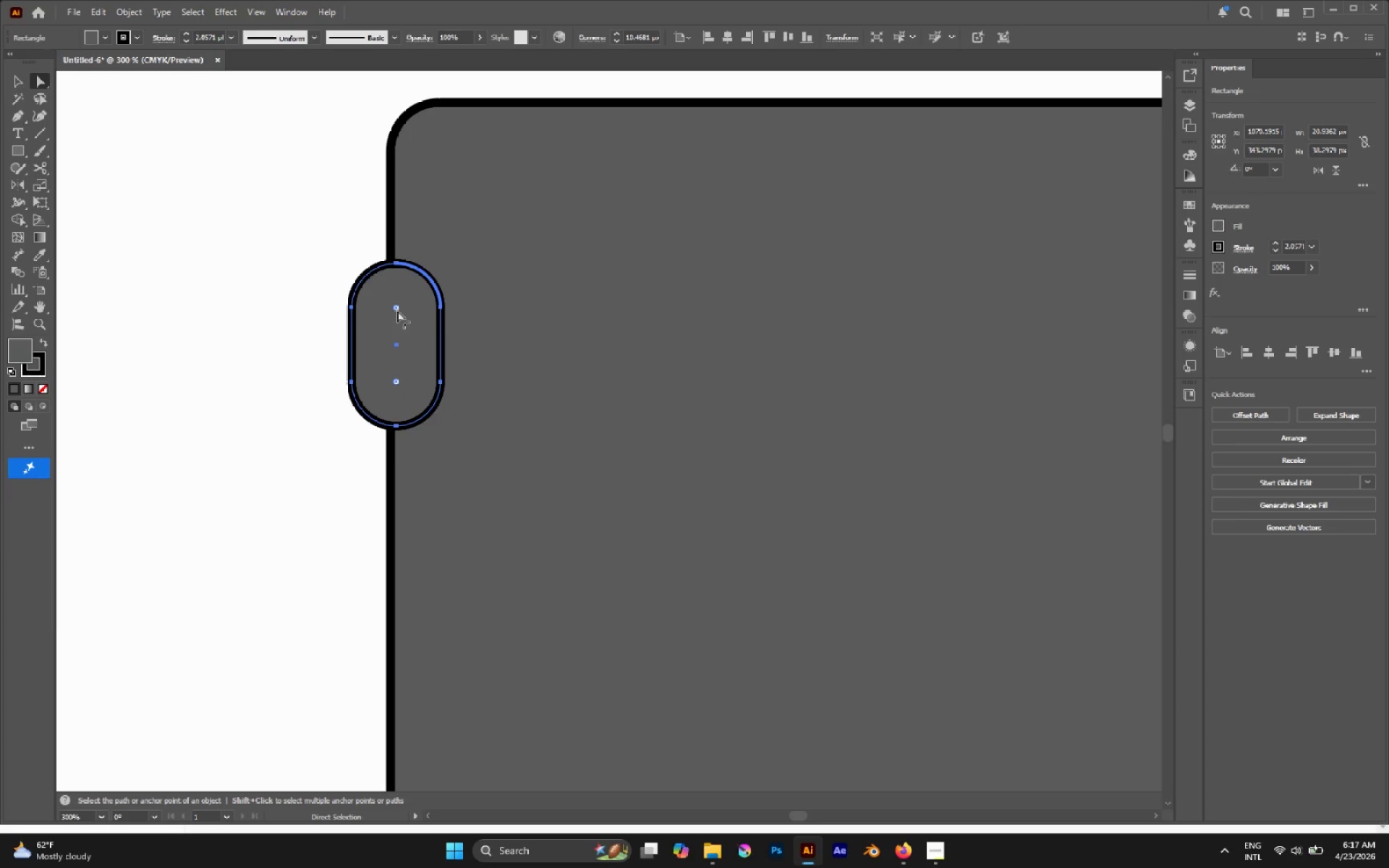 
scroll: coordinate [411, 328], scroll_direction: up, amount: 3.0
 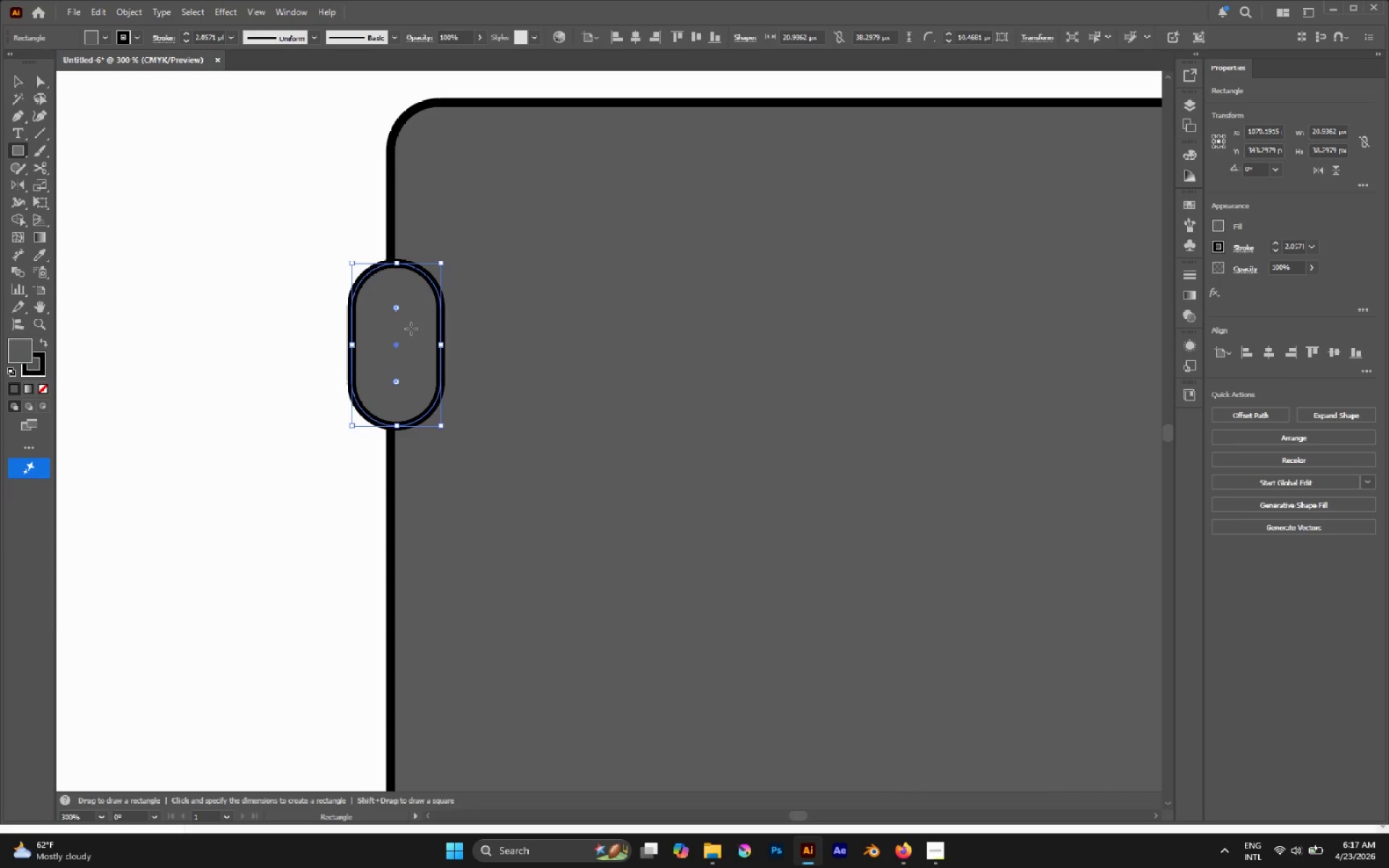 
left_click_drag(start_coordinate=[396, 309], to_coordinate=[380, 290])
 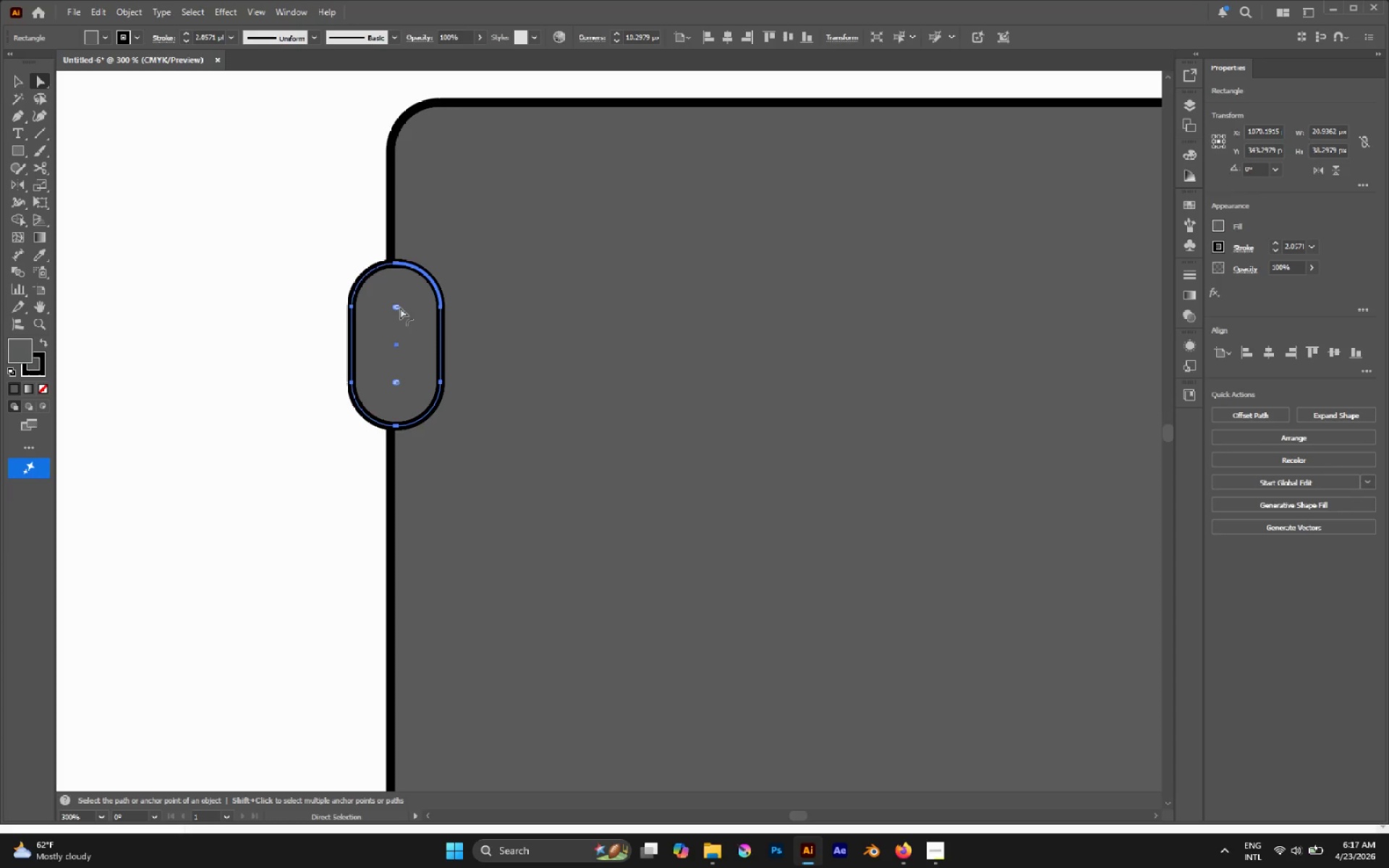 
left_click_drag(start_coordinate=[400, 307], to_coordinate=[430, 294])
 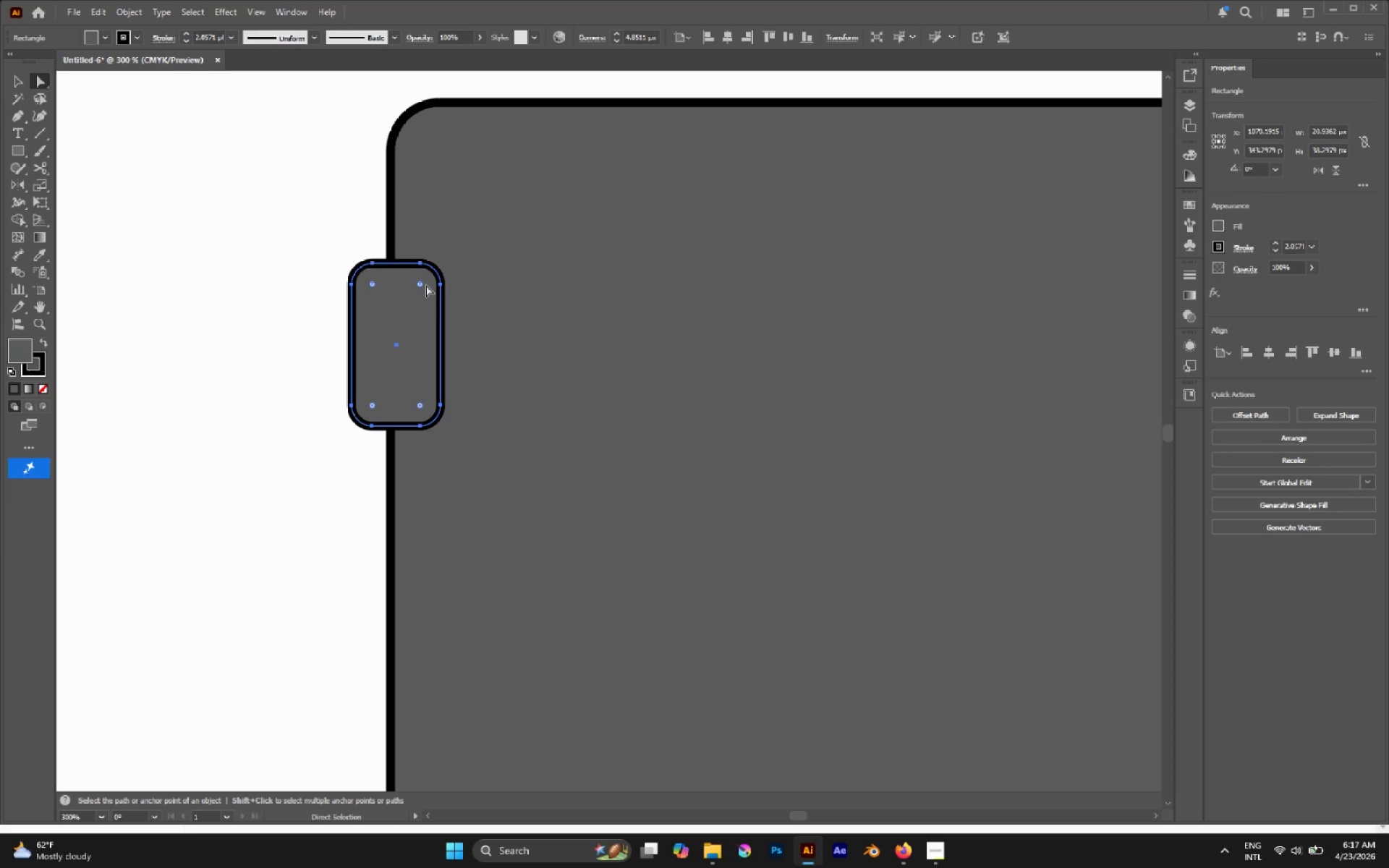 
left_click_drag(start_coordinate=[424, 284], to_coordinate=[414, 276])
 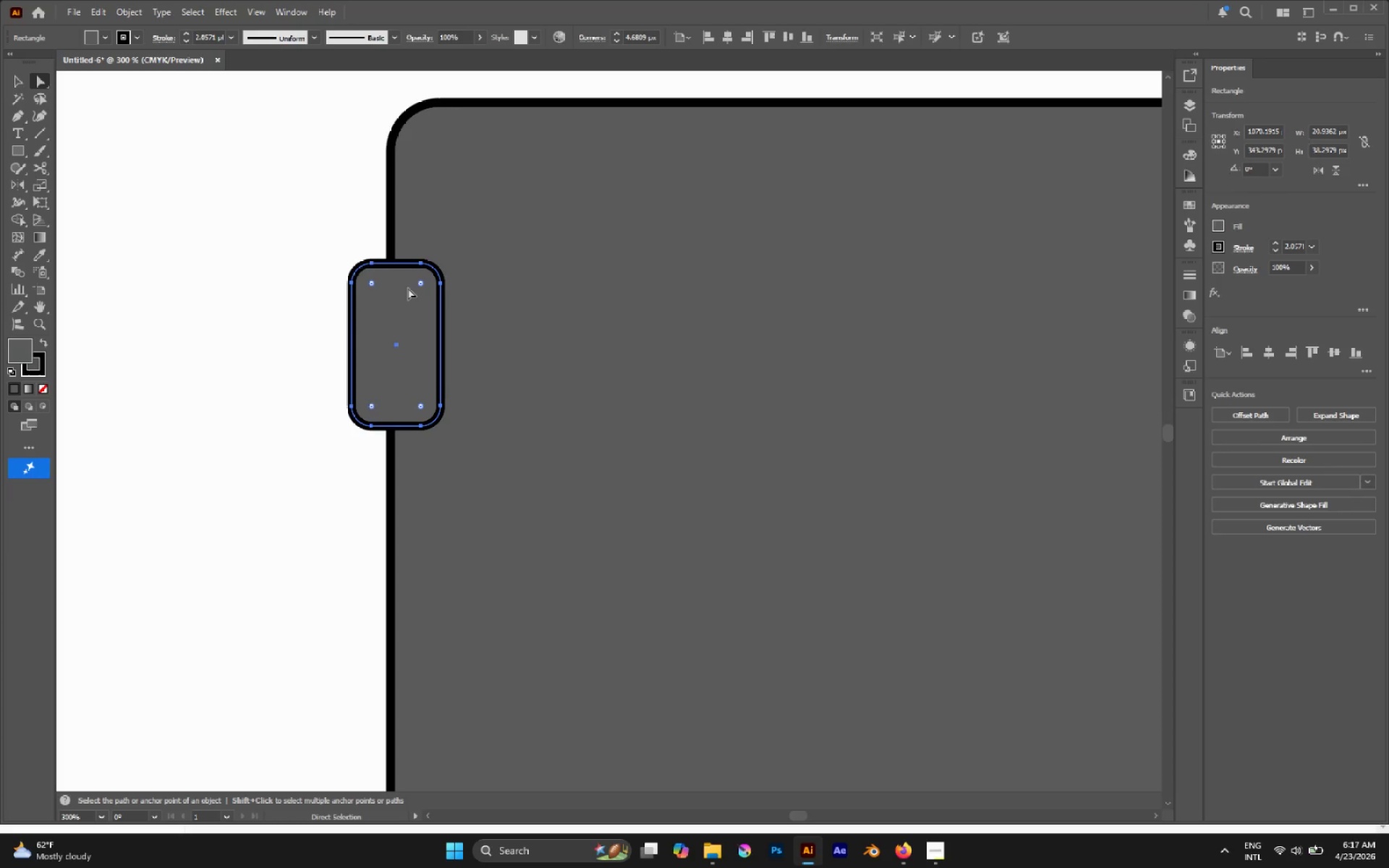 
left_click_drag(start_coordinate=[408, 289], to_coordinate=[415, 291])
 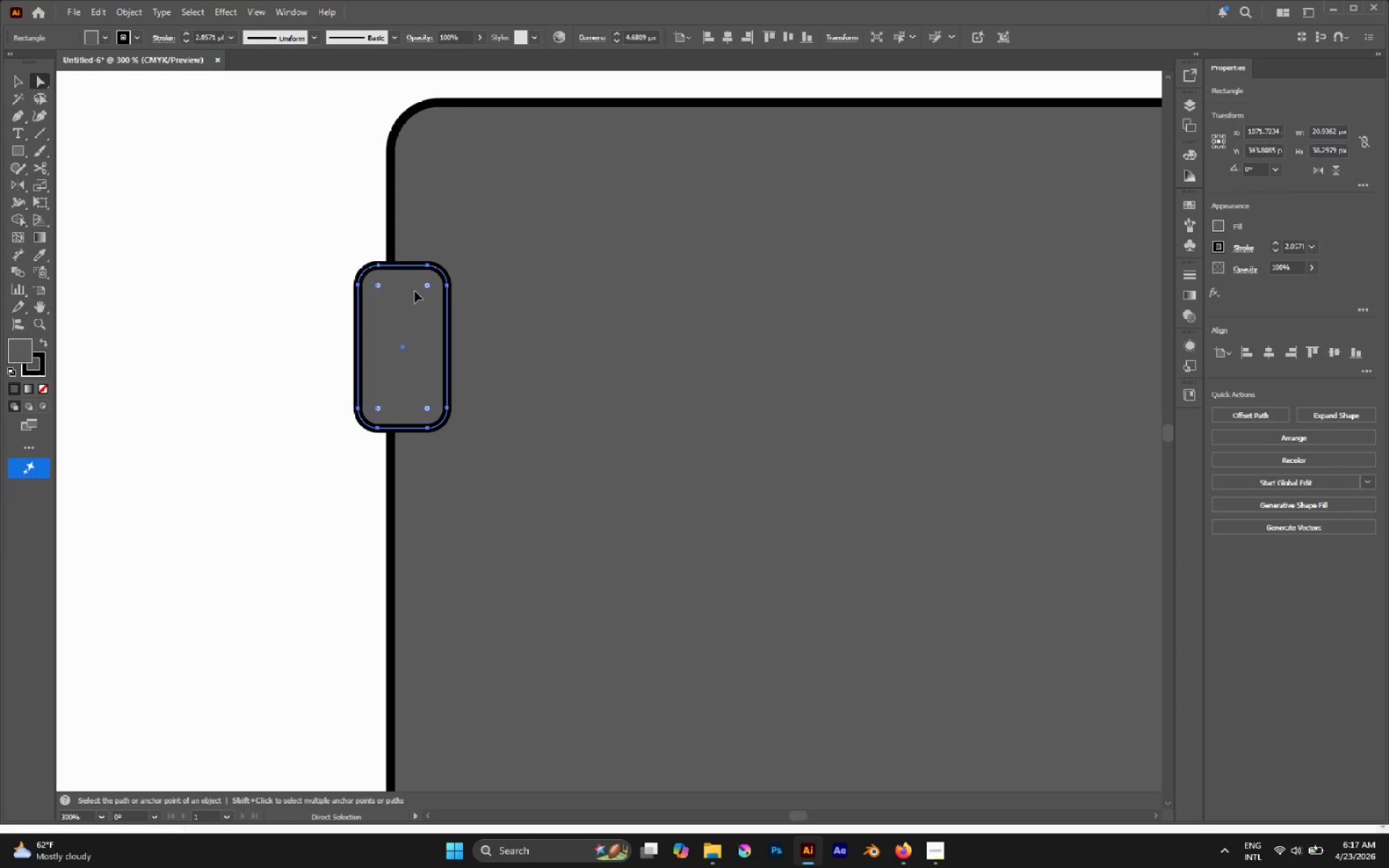 
left_click([415, 291])
 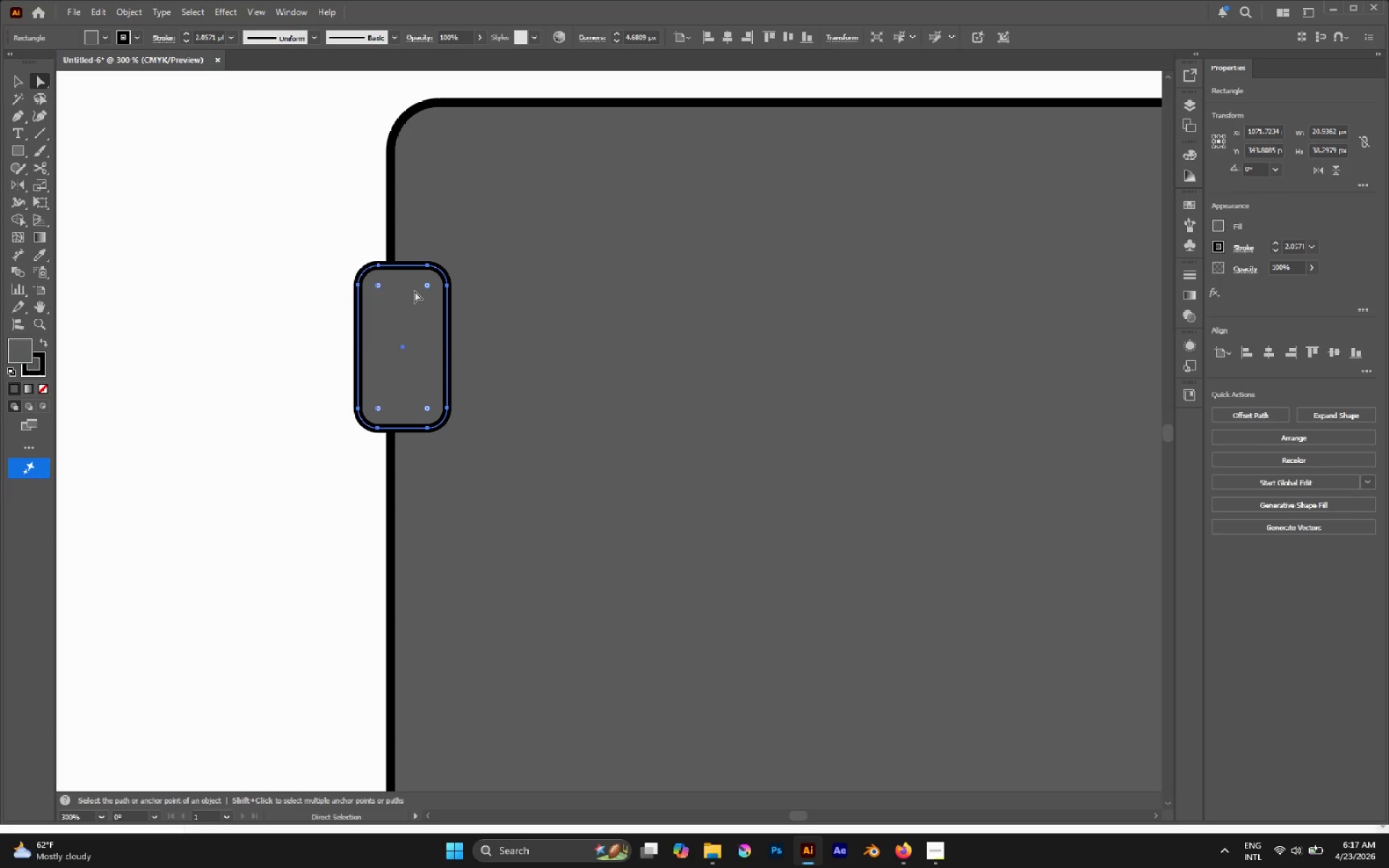 
key(Control+Shift+BracketLeft)
 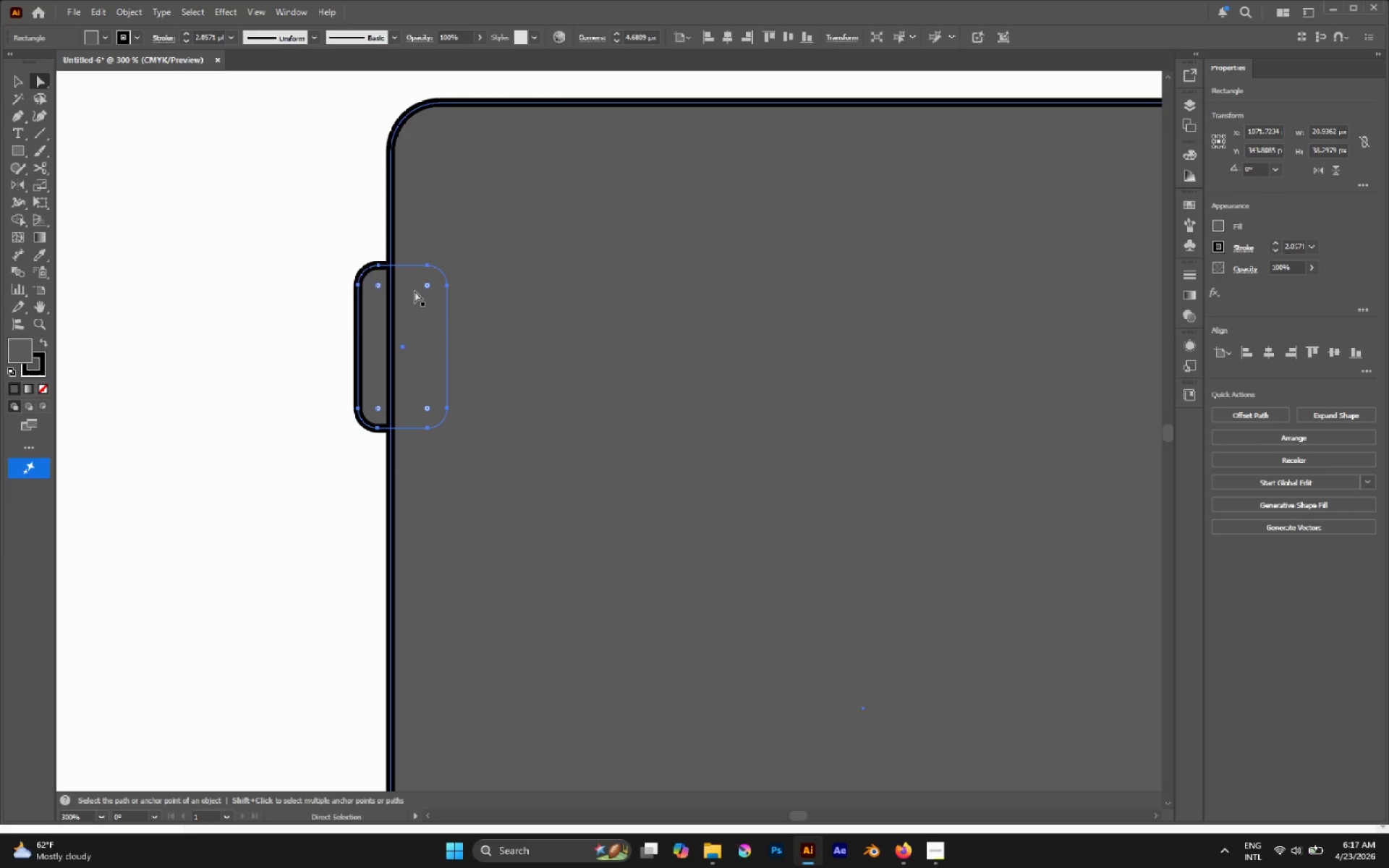 
hold_key(key=AltLeft, duration=0.92)
scroll: coordinate [415, 291], scroll_direction: down, amount: 2.0
 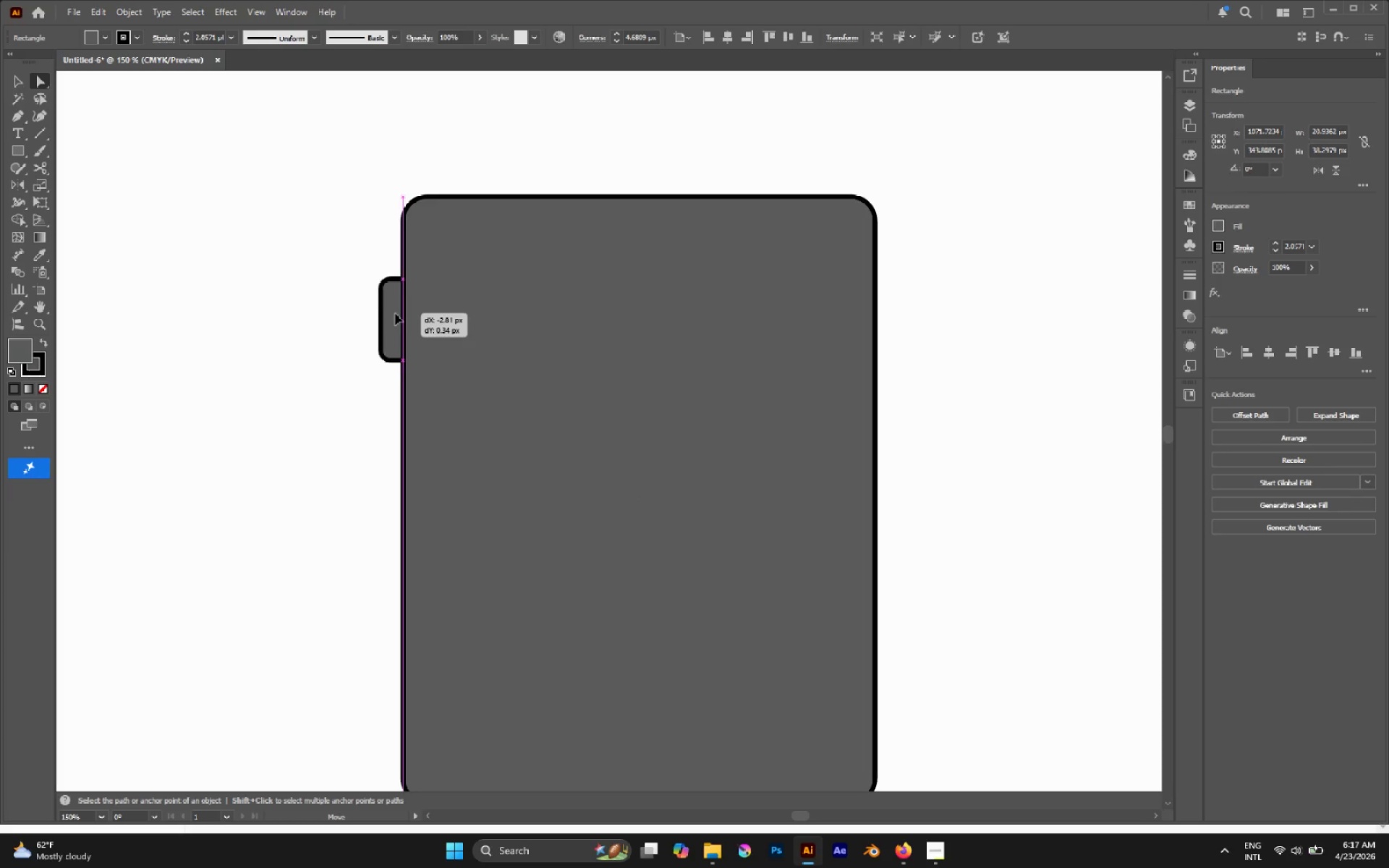 
hold_key(key=AltLeft, duration=2.0)
left_click_drag(start_coordinate=[395, 313], to_coordinate=[393, 682])
 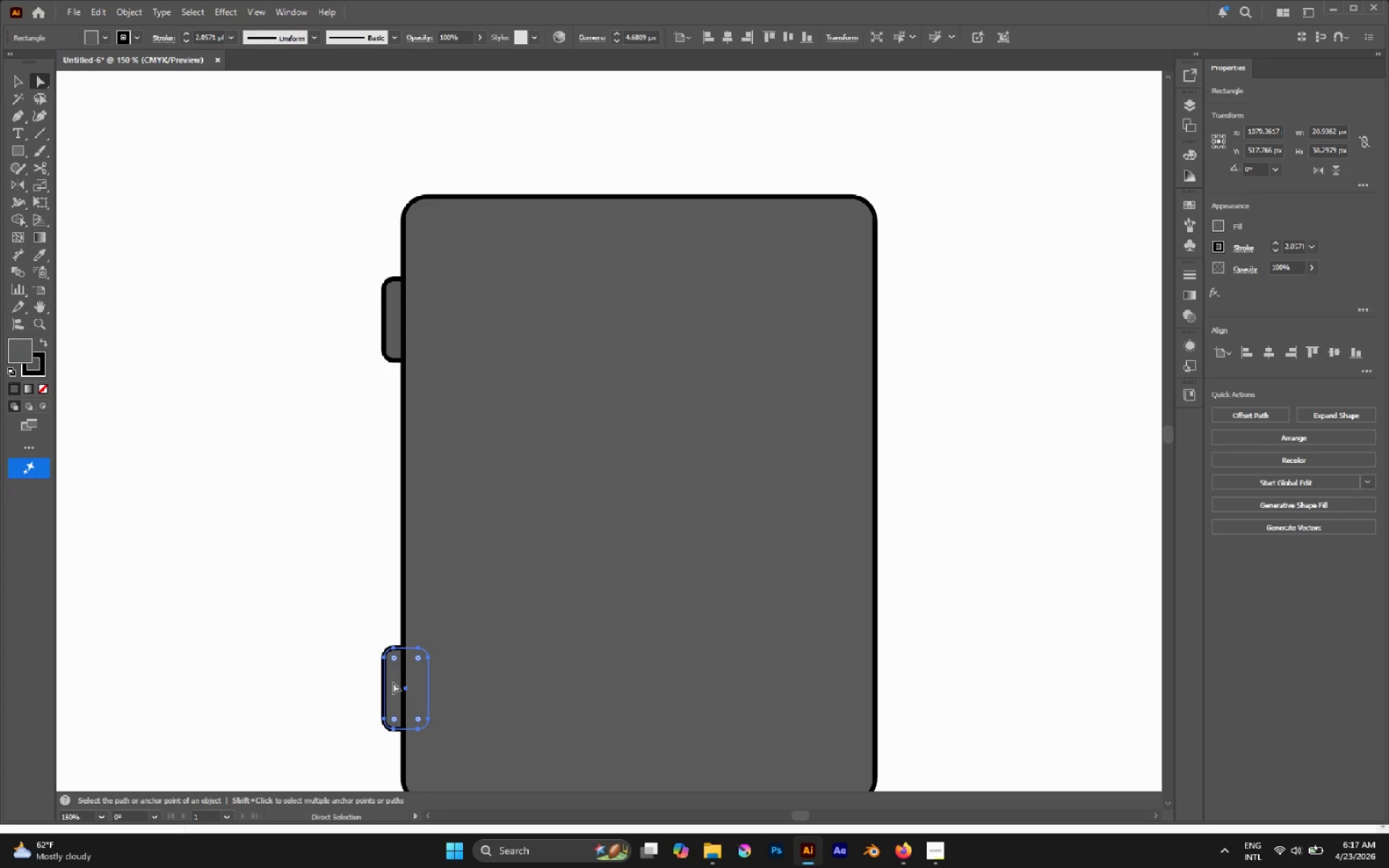 
hold_key(key=ShiftLeft, duration=1.56)
 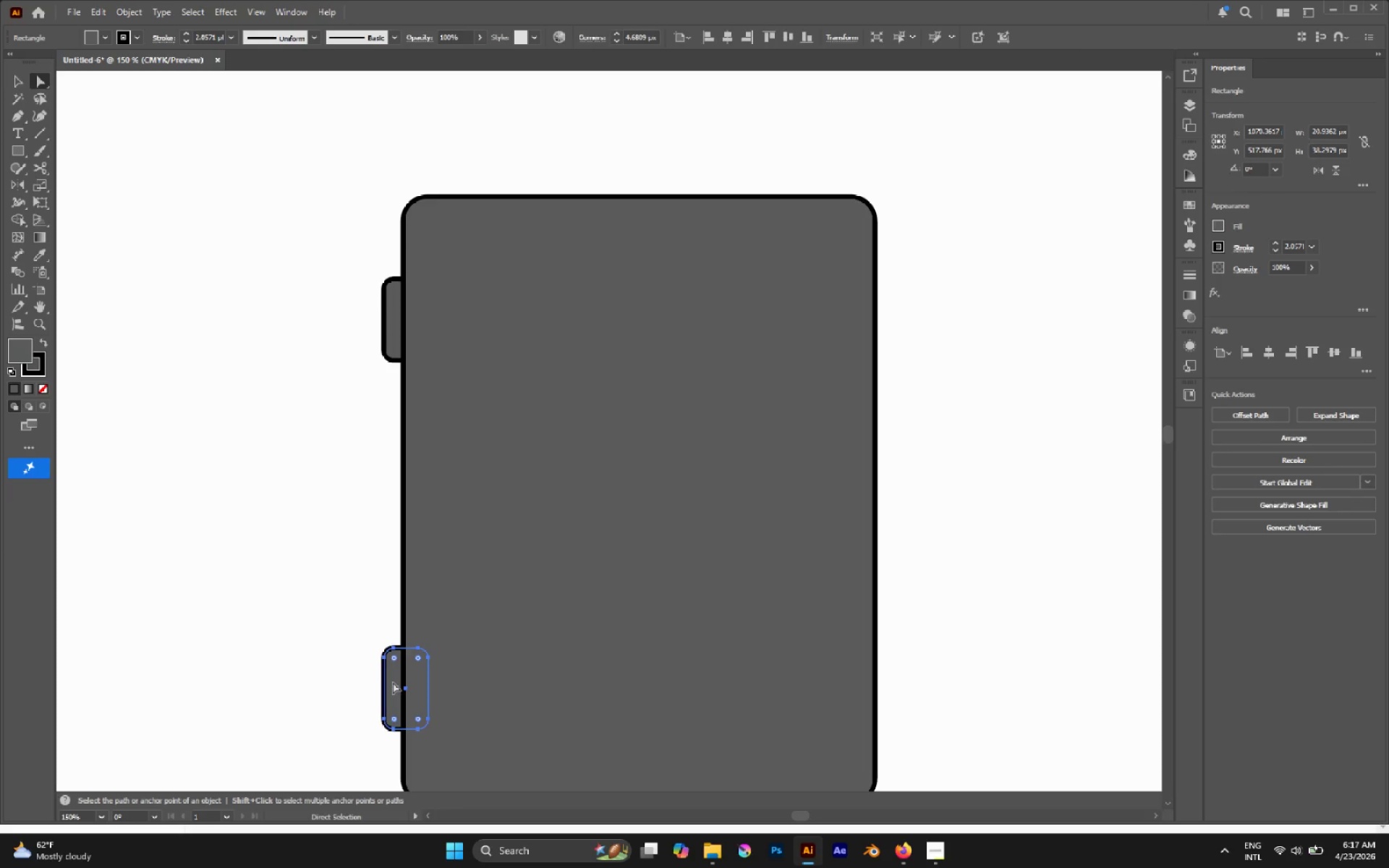 
key(V)
 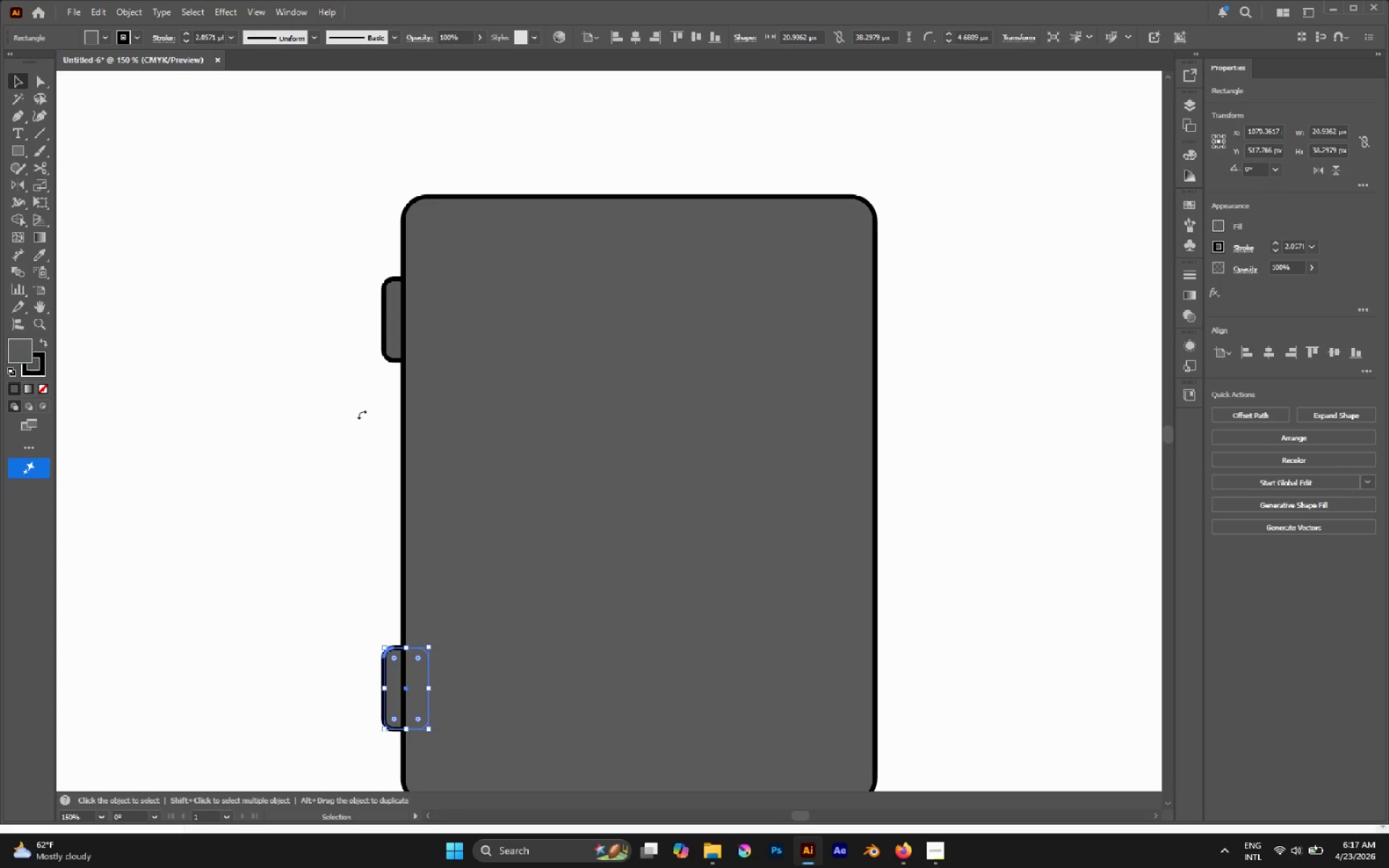 
hold_key(key=ShiftLeft, duration=1.61)
 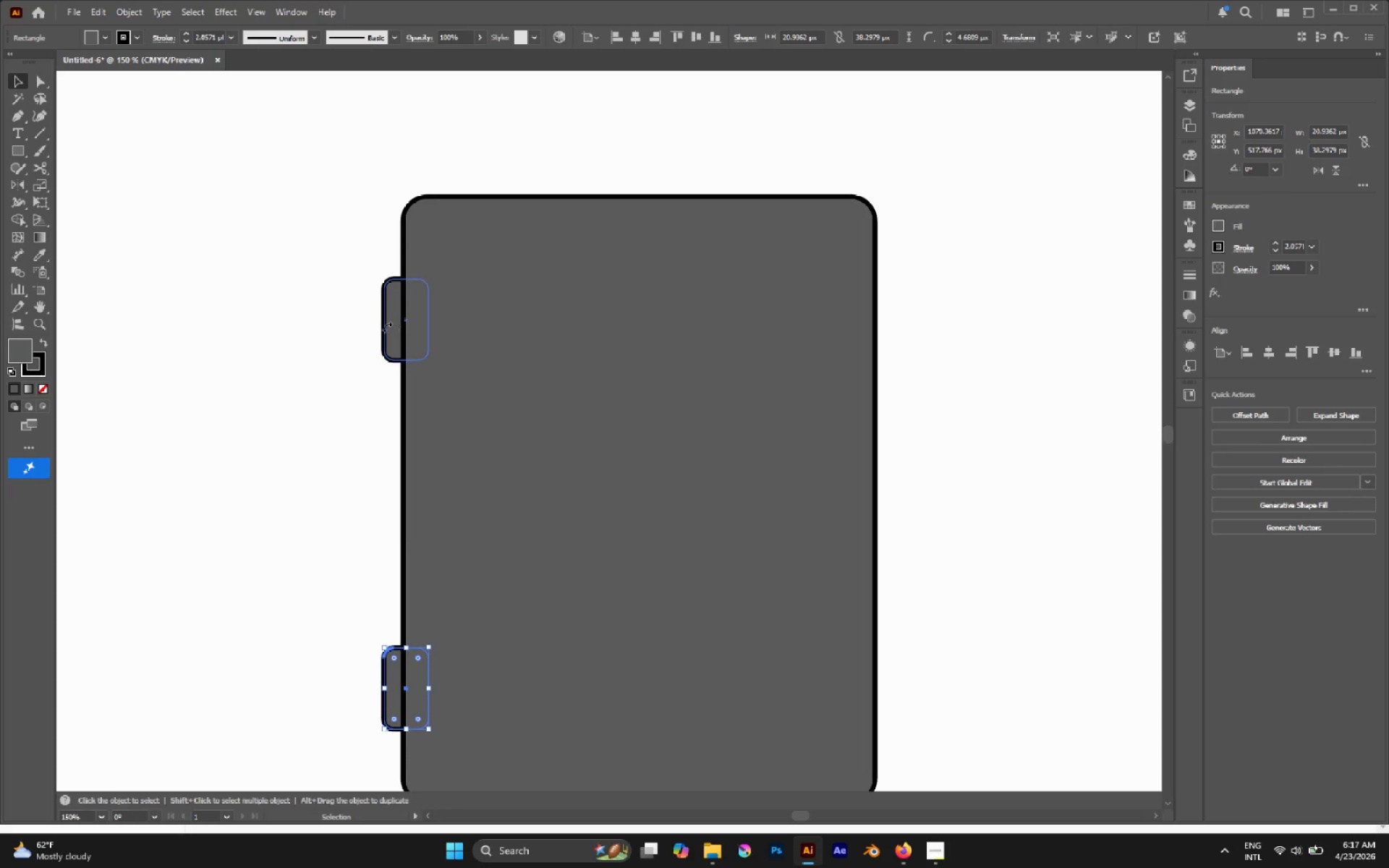 
left_click([354, 317])
 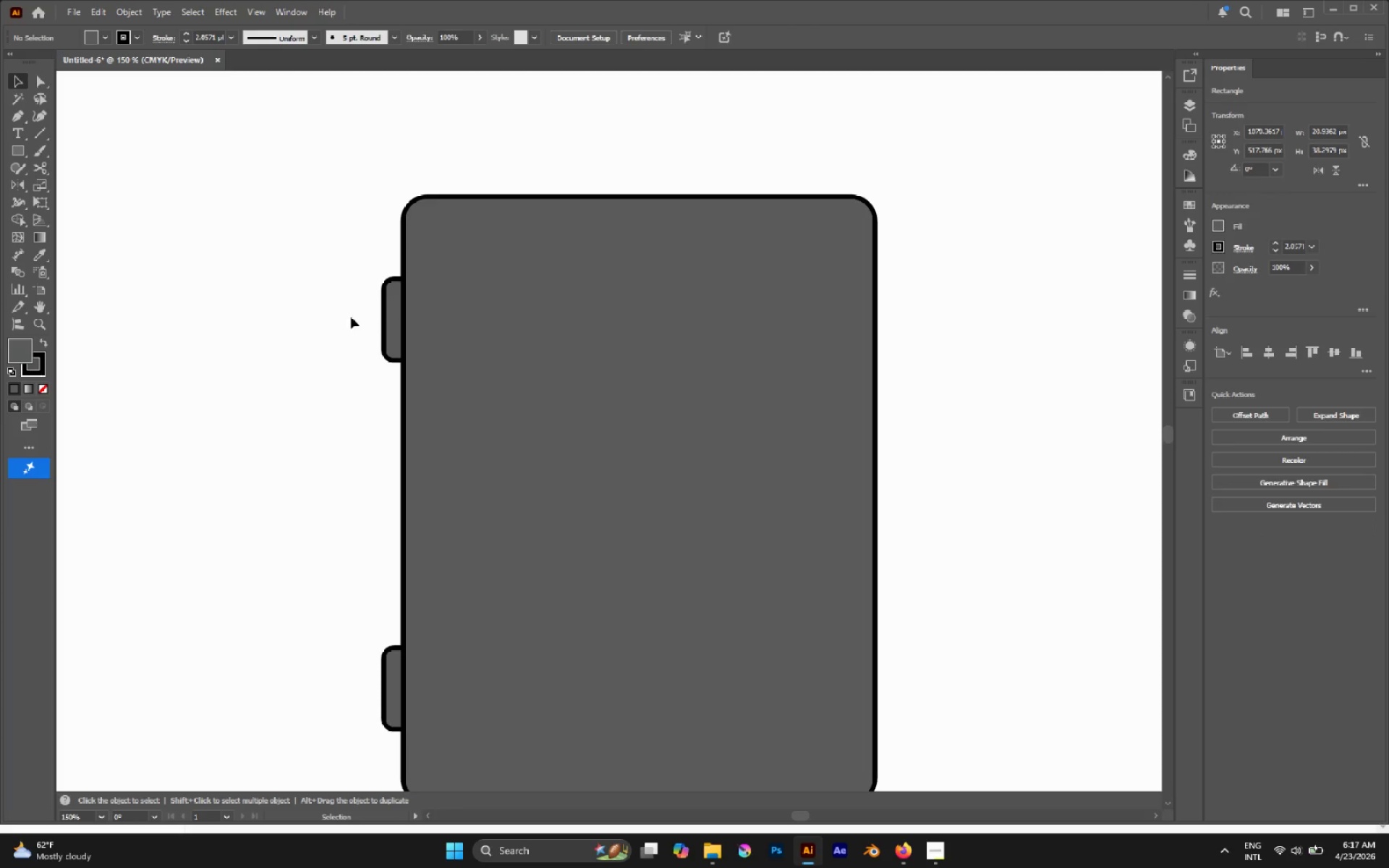 
left_click_drag(start_coordinate=[335, 317], to_coordinate=[394, 721])
 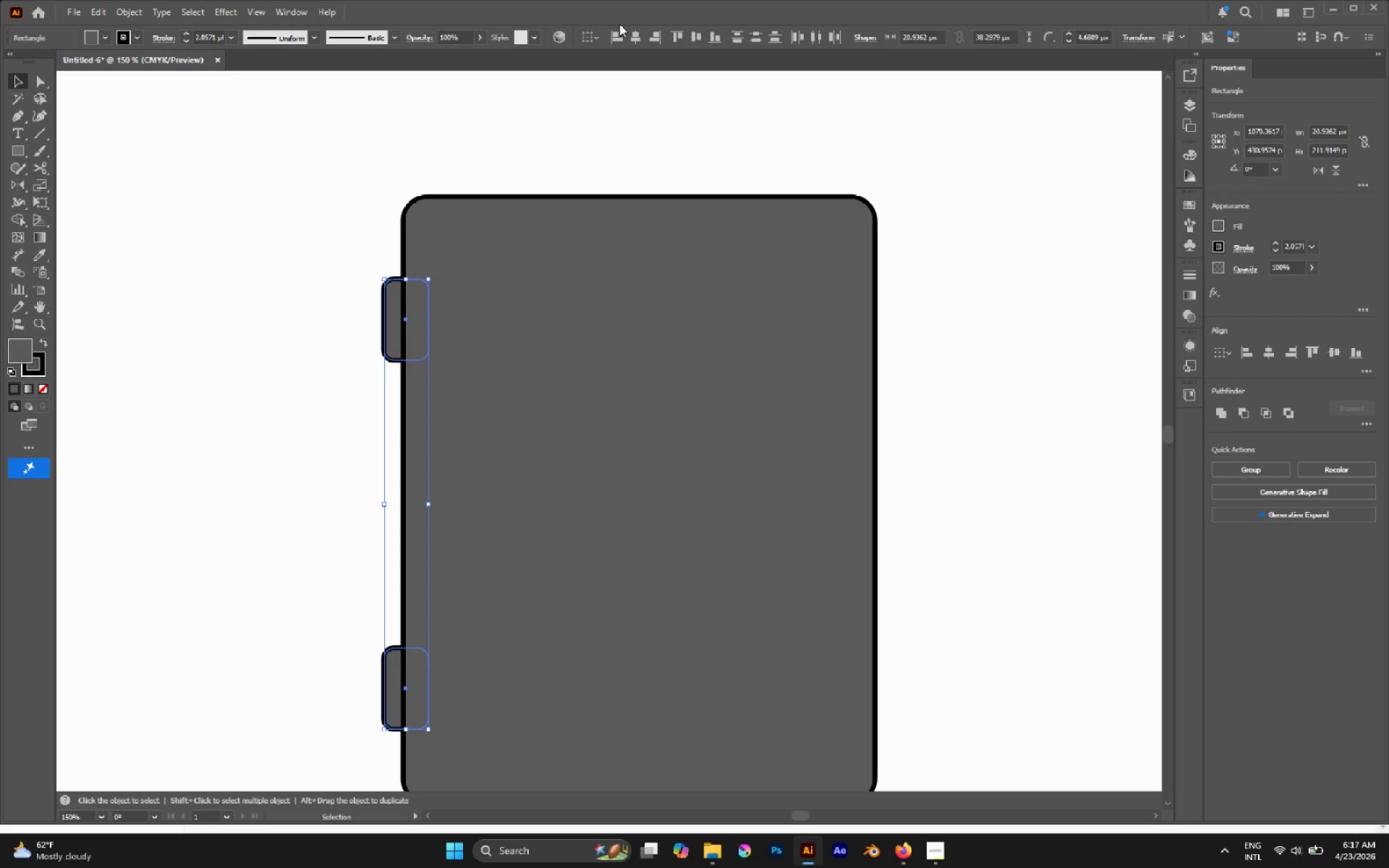 
left_click([608, 42])
 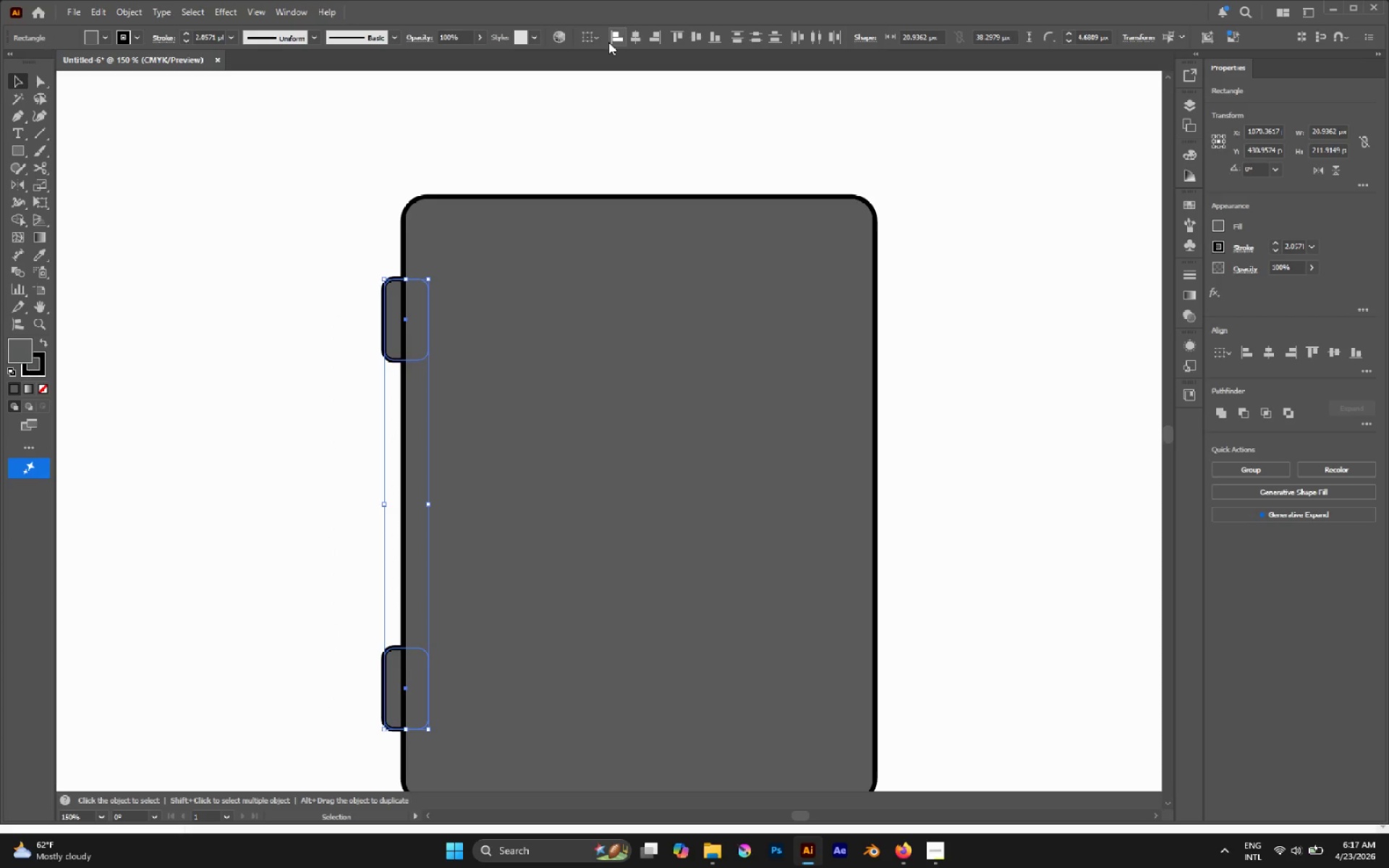 
key(Control+G)
 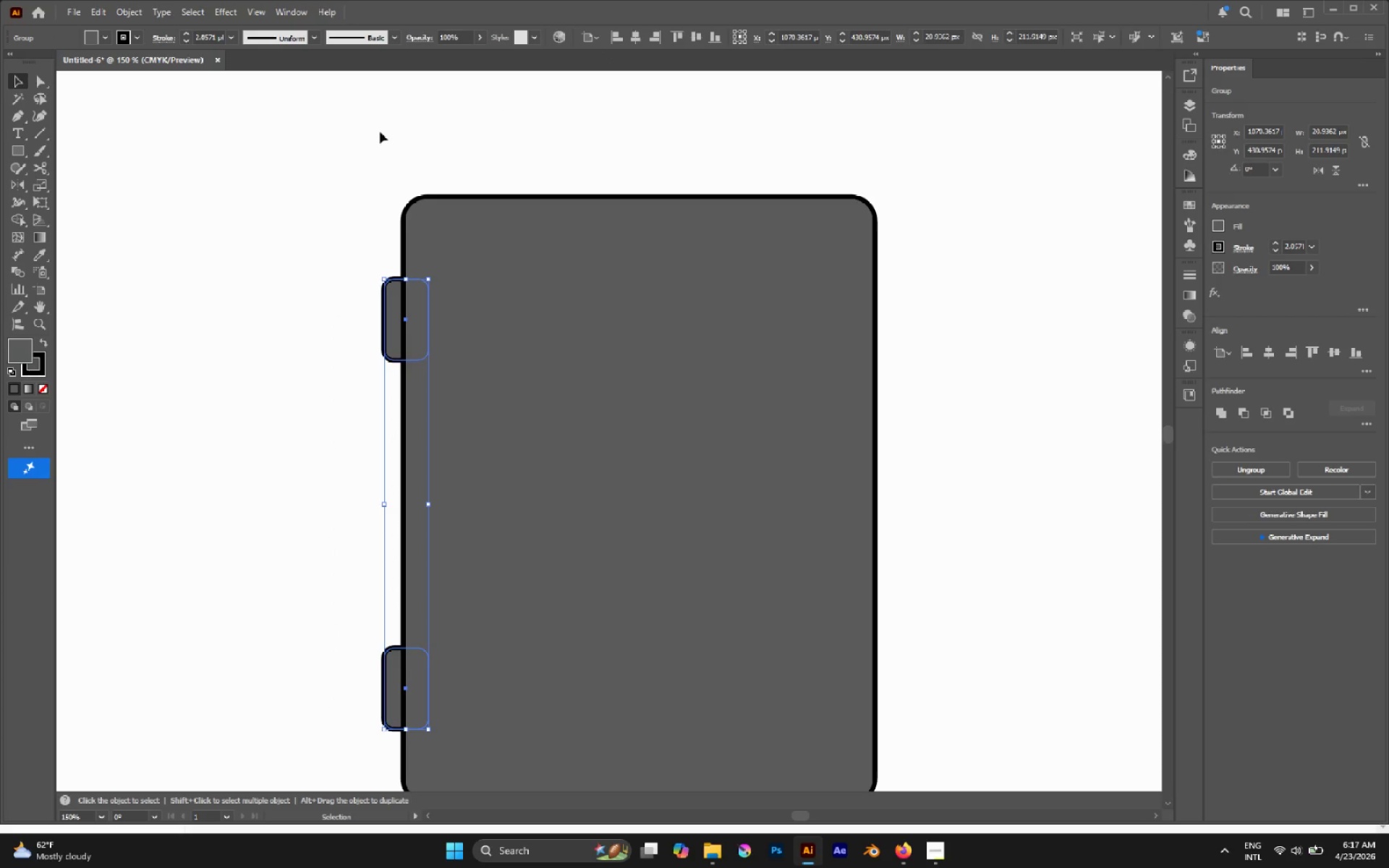 
left_click_drag(start_coordinate=[302, 174], to_coordinate=[432, 328])
 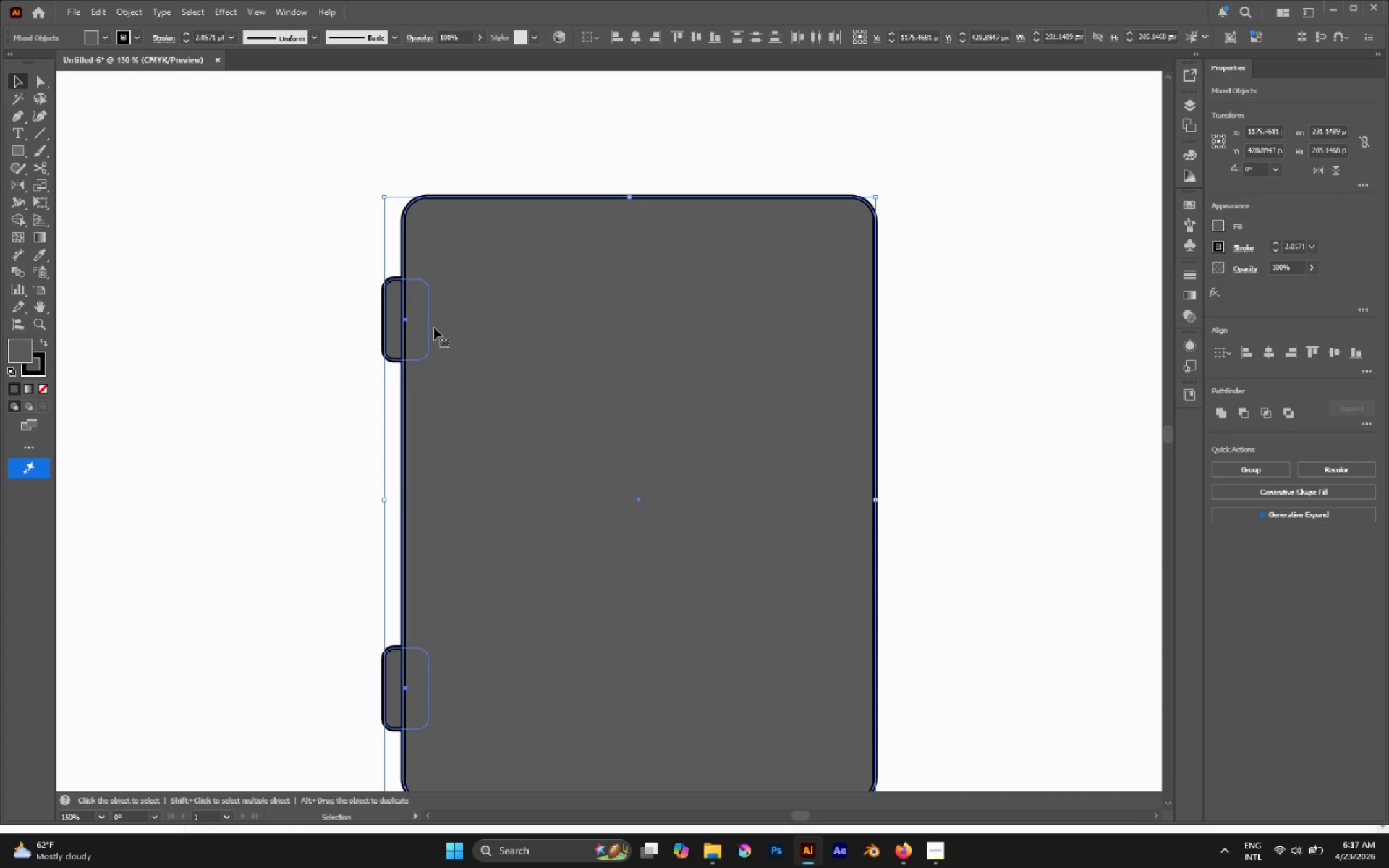 
left_click([450, 302])
 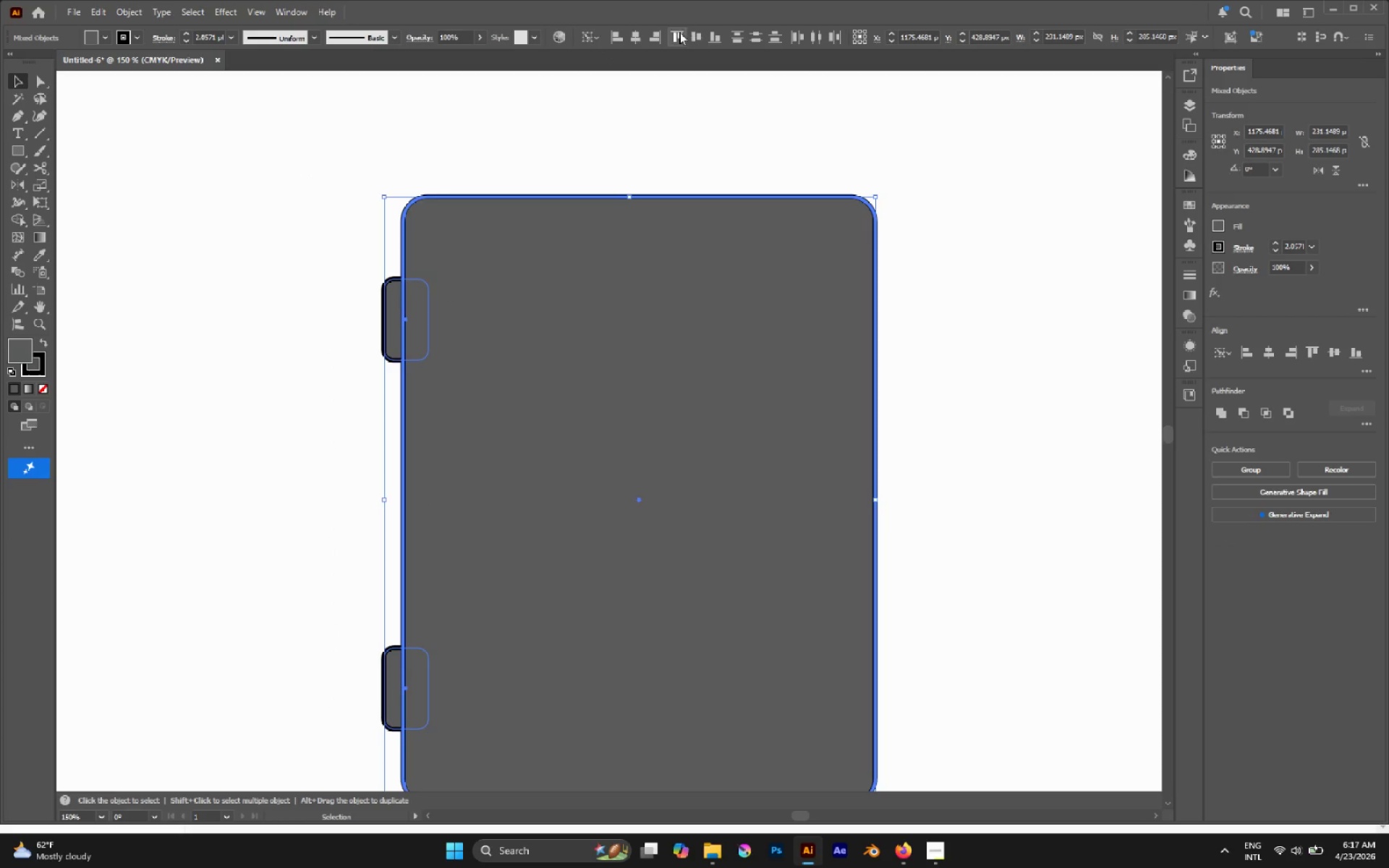 
left_click([694, 32])
 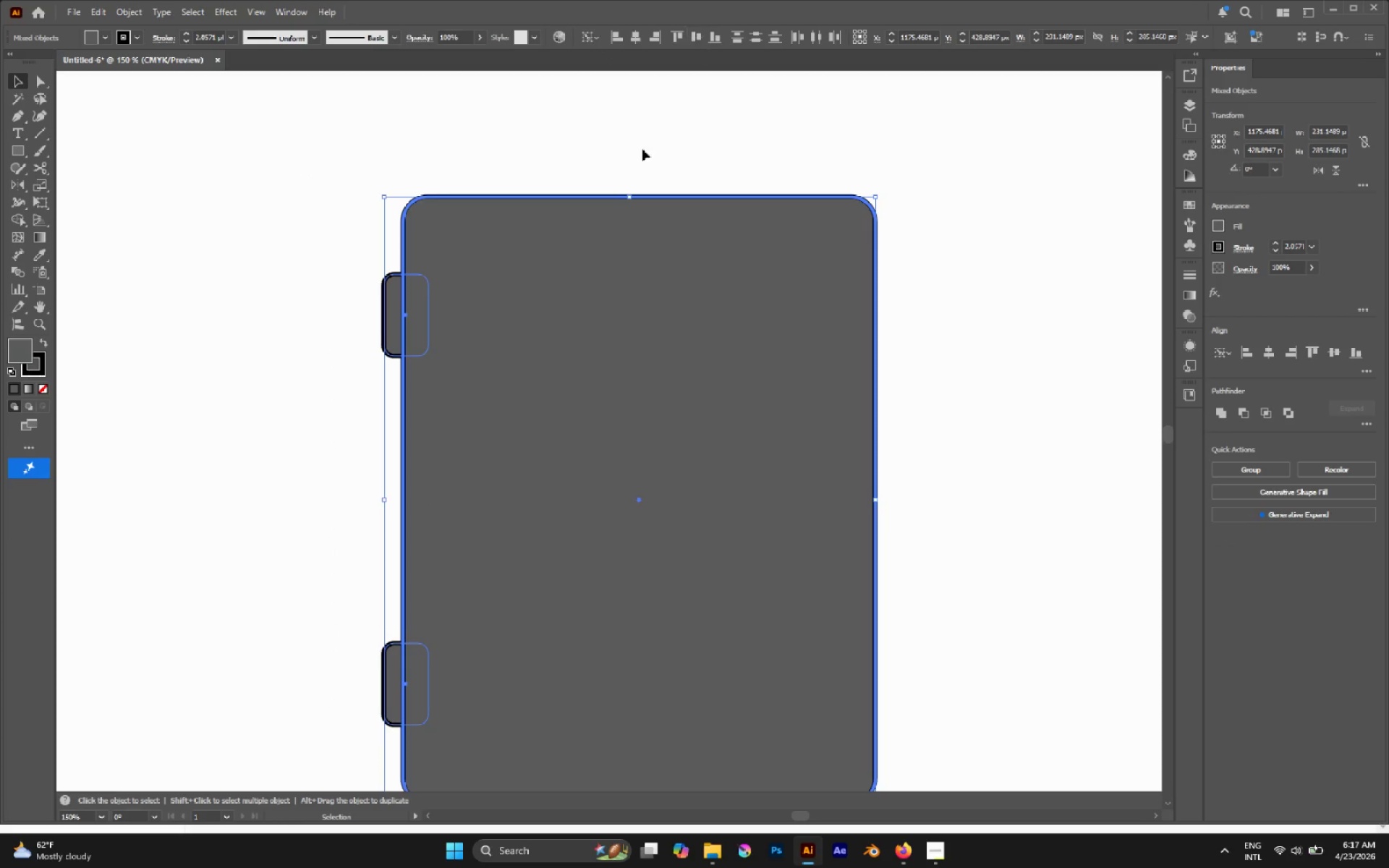 
hold_key(key=AltLeft, duration=0.31)
 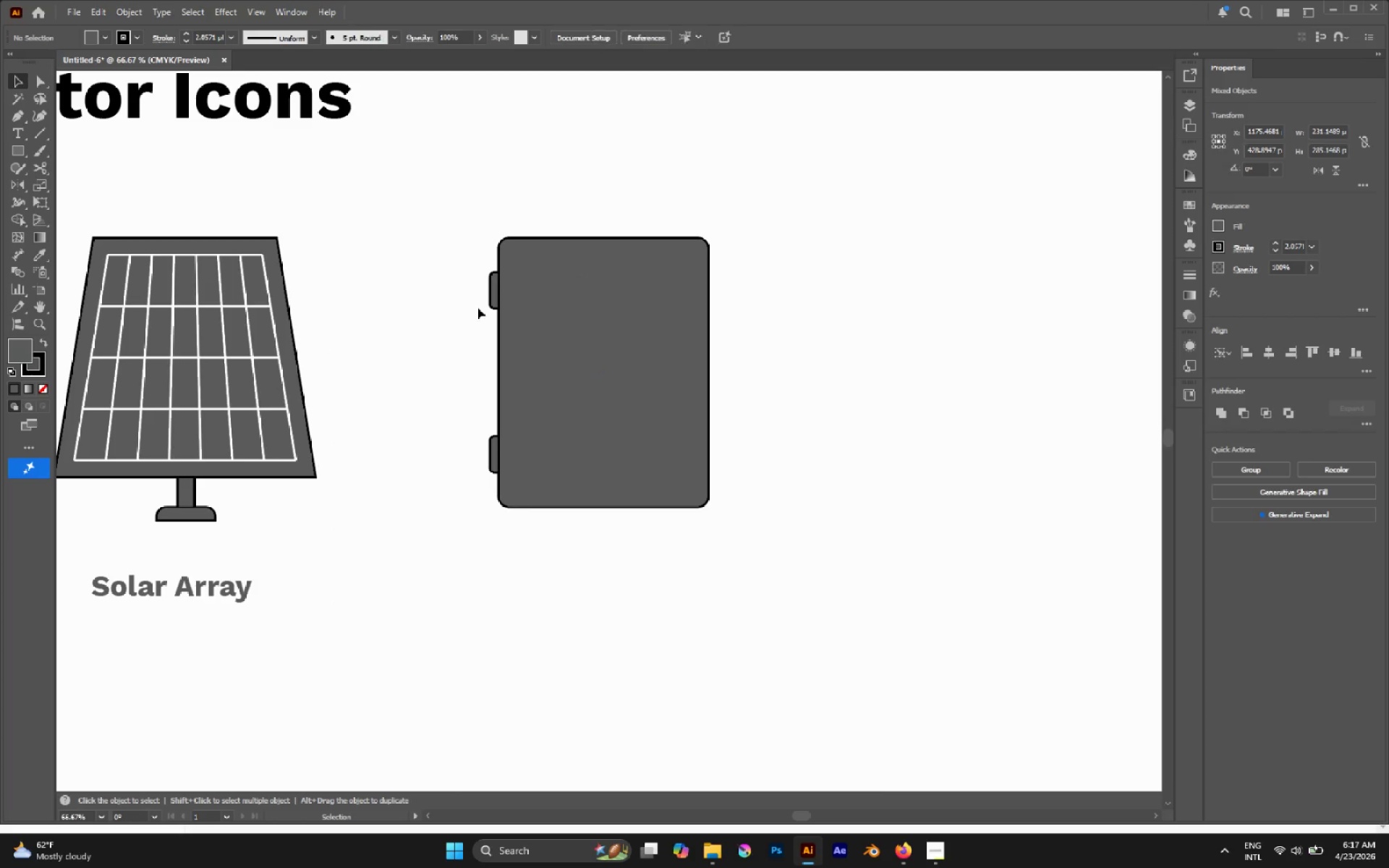 
left_click([477, 307])
 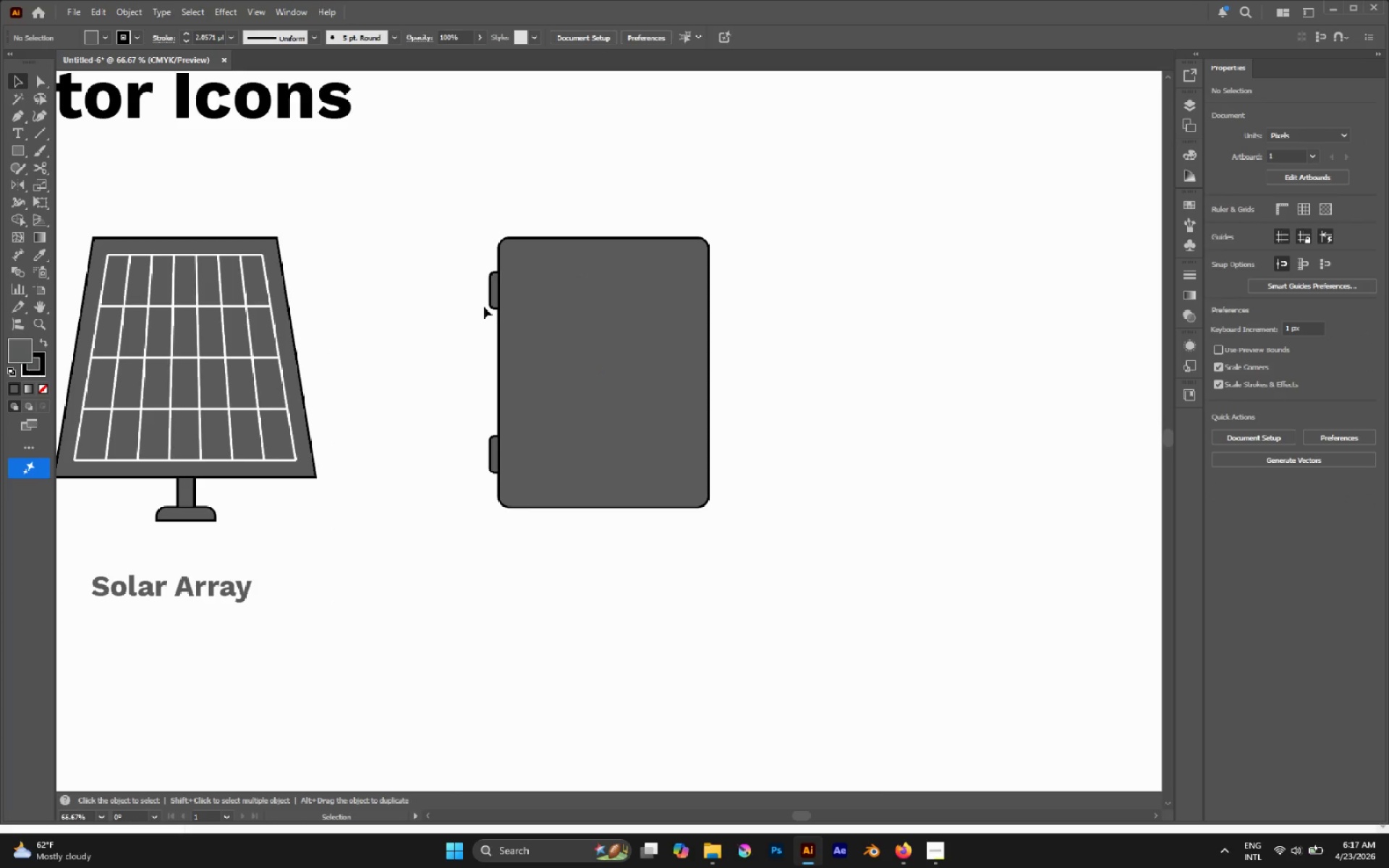 
scroll: coordinate [575, 270], scroll_direction: down, amount: 2.0
 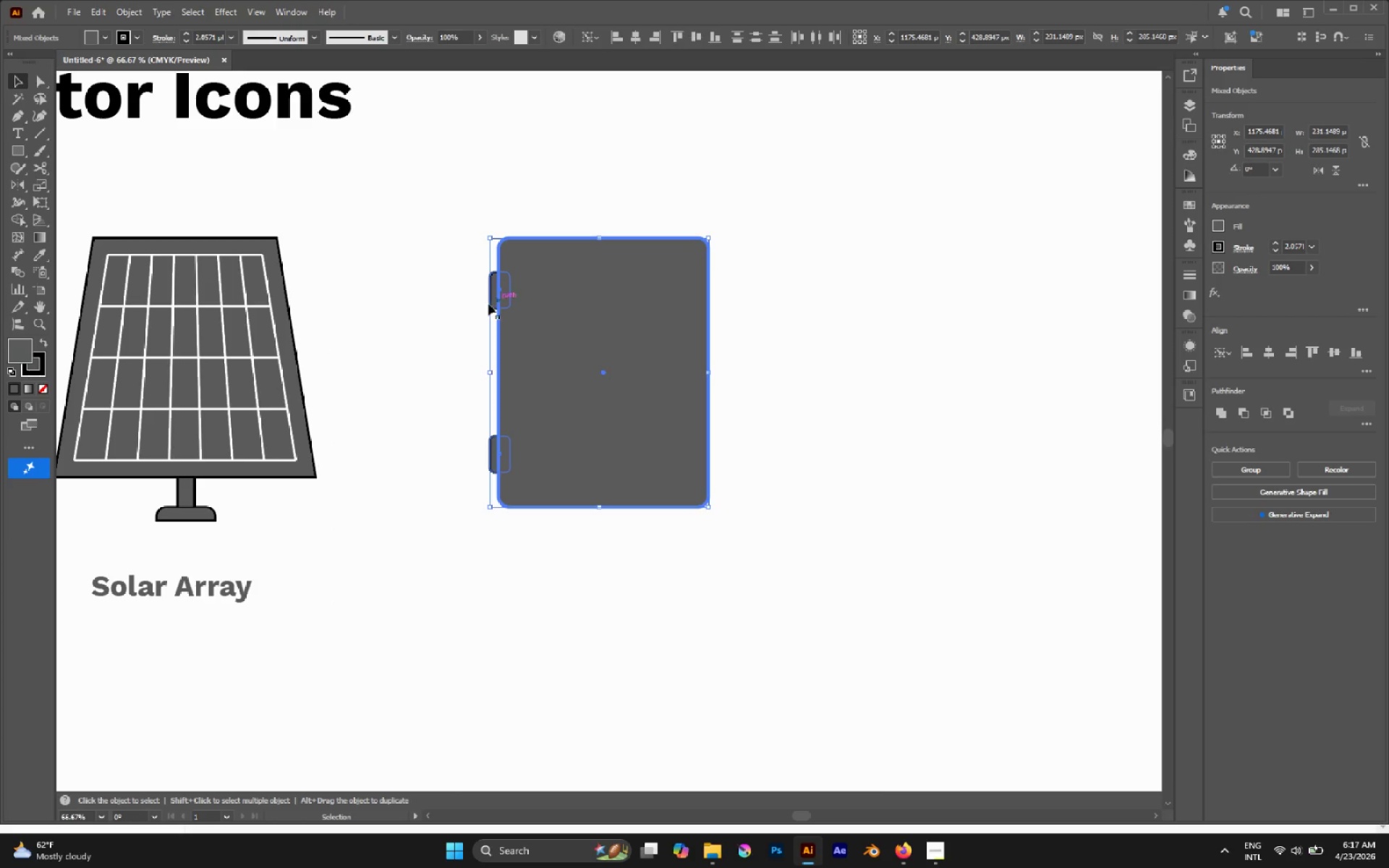 
hold_key(key=AltLeft, duration=3.47)
left_click_drag(start_coordinate=[495, 292], to_coordinate=[703, 331])
 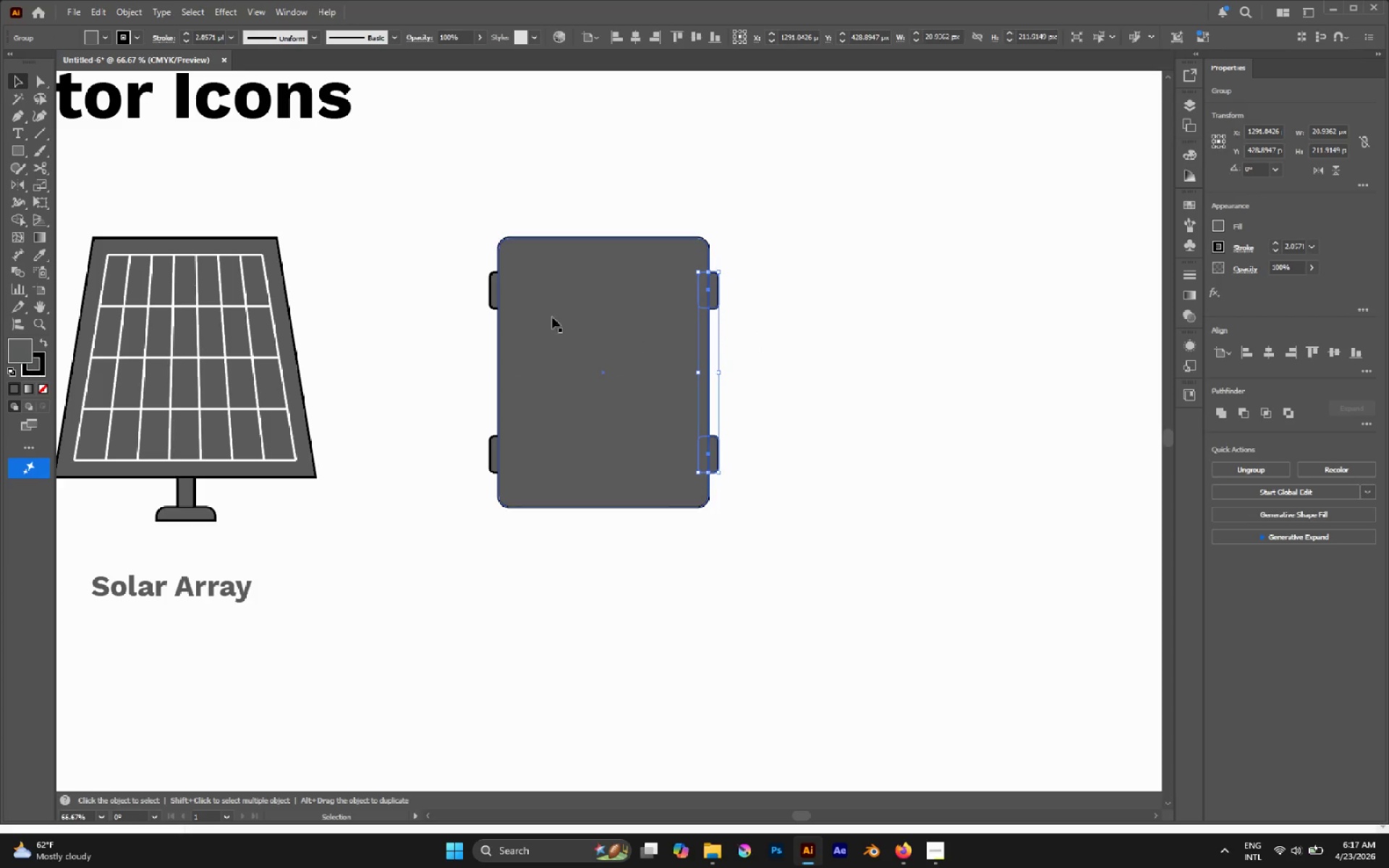 
hold_key(key=ShiftLeft, duration=3.03)
 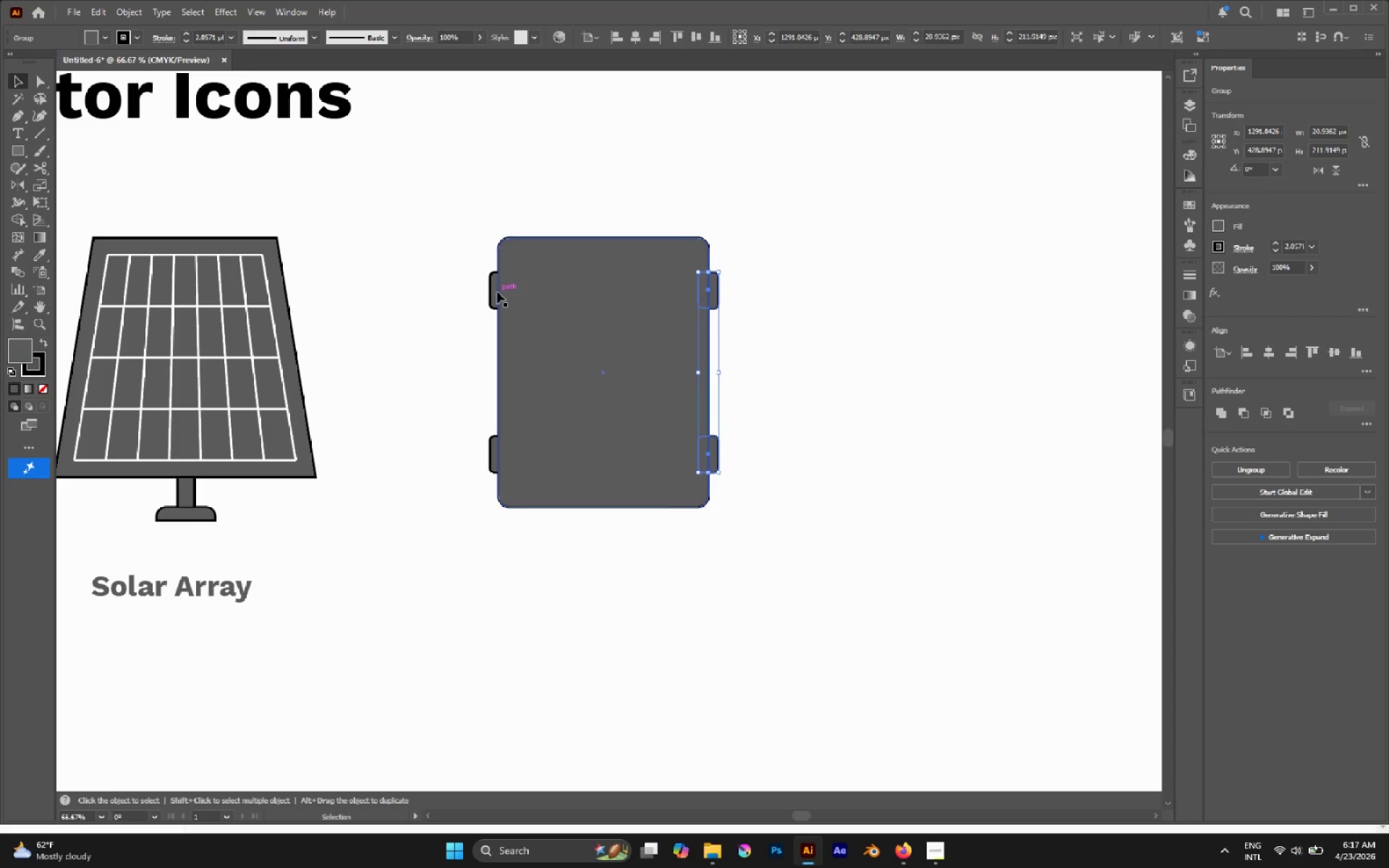 
left_click([492, 291])
 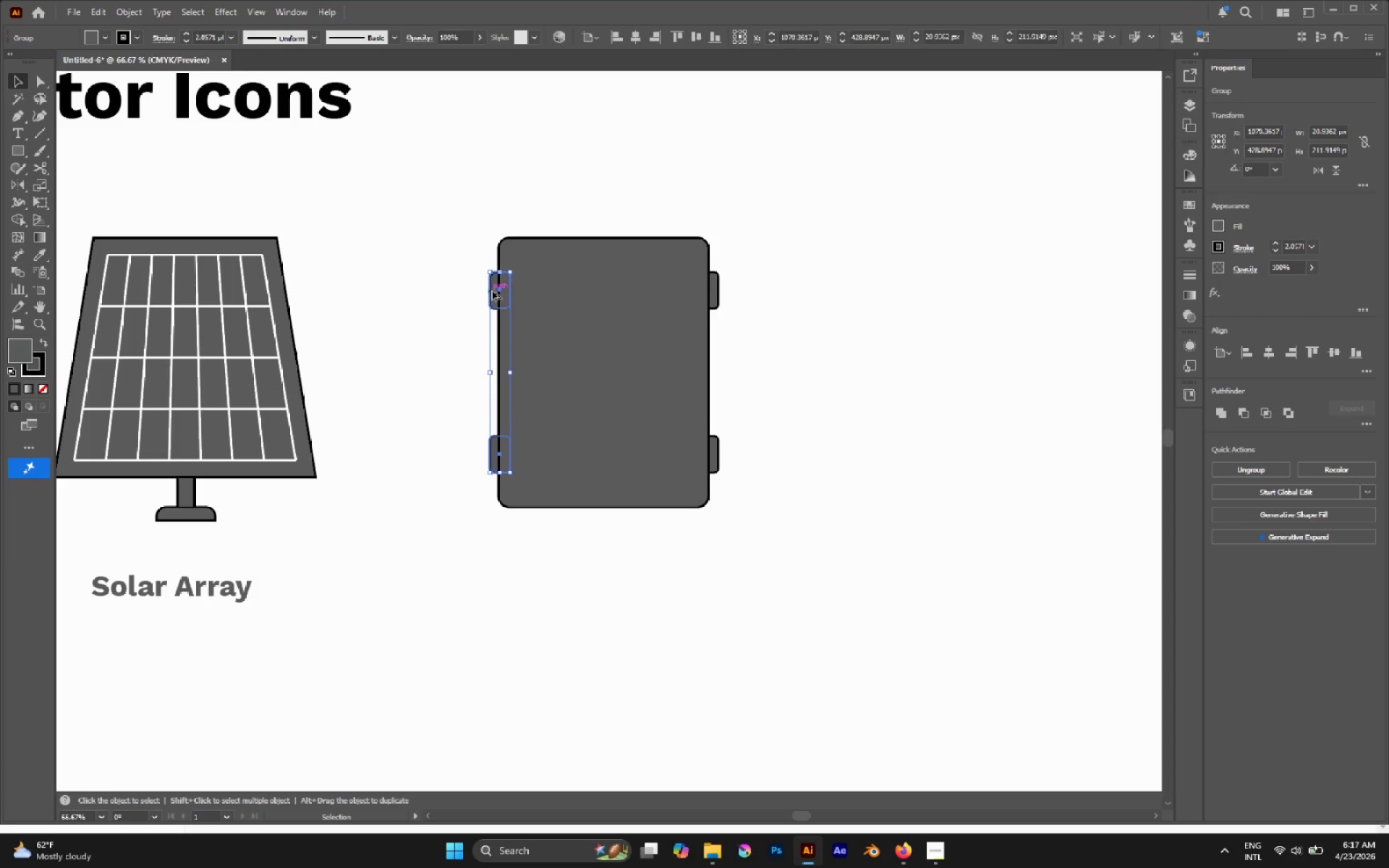 
hold_key(key=AltLeft, duration=0.73)
scroll: coordinate [492, 291], scroll_direction: up, amount: 4.0
 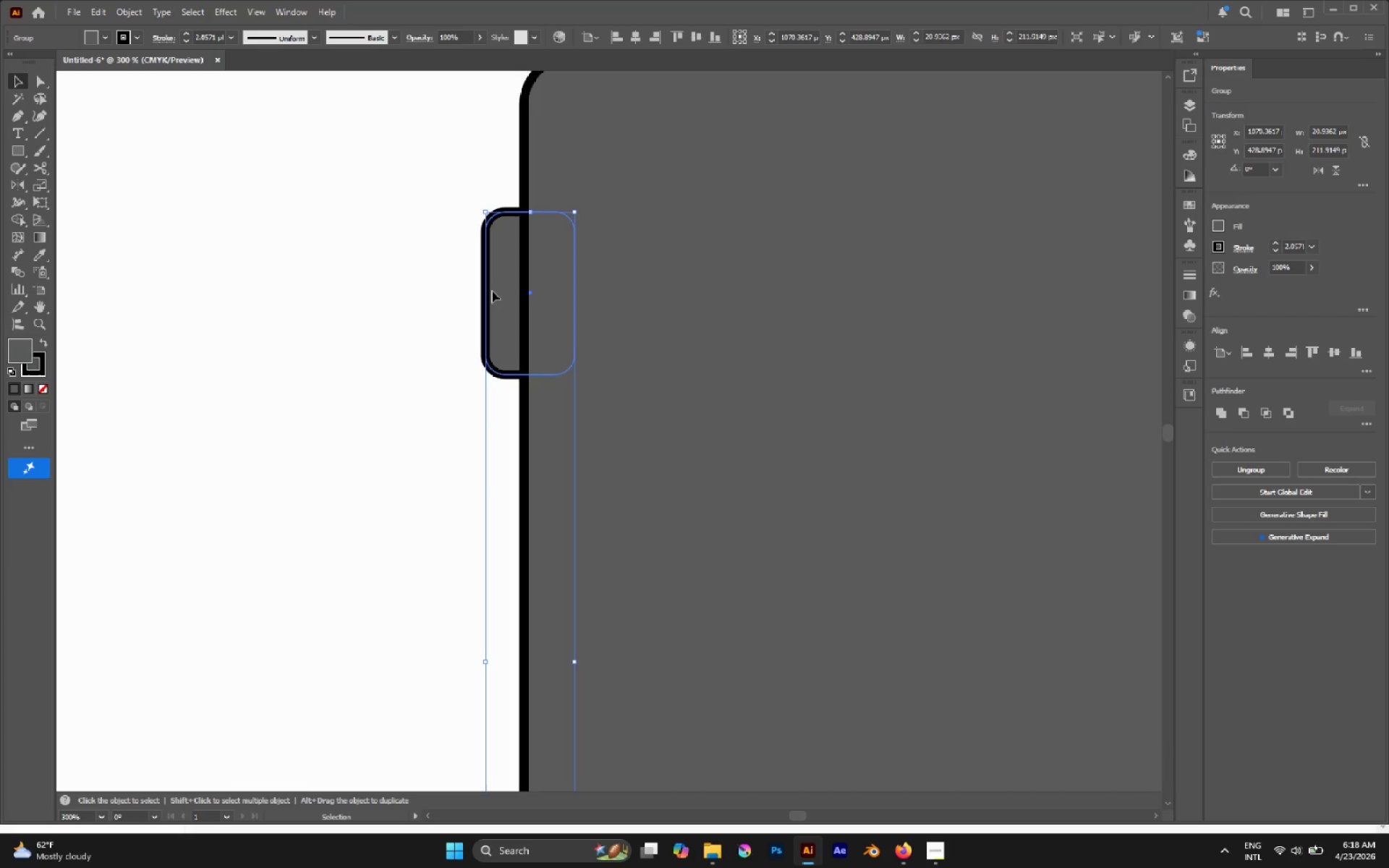 
hold_key(key=ShiftLeft, duration=1.42)
 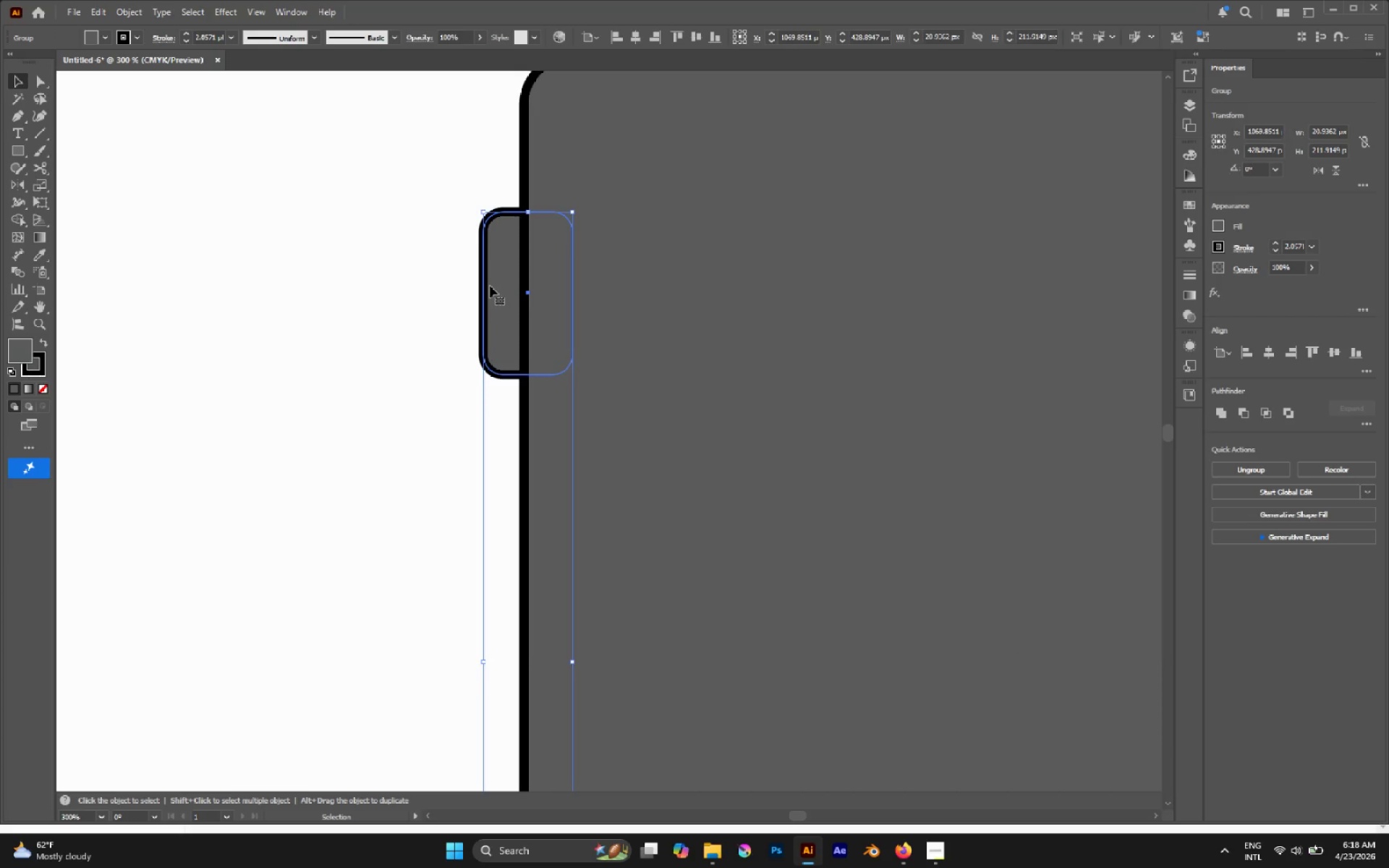 
key(Control+Y)
 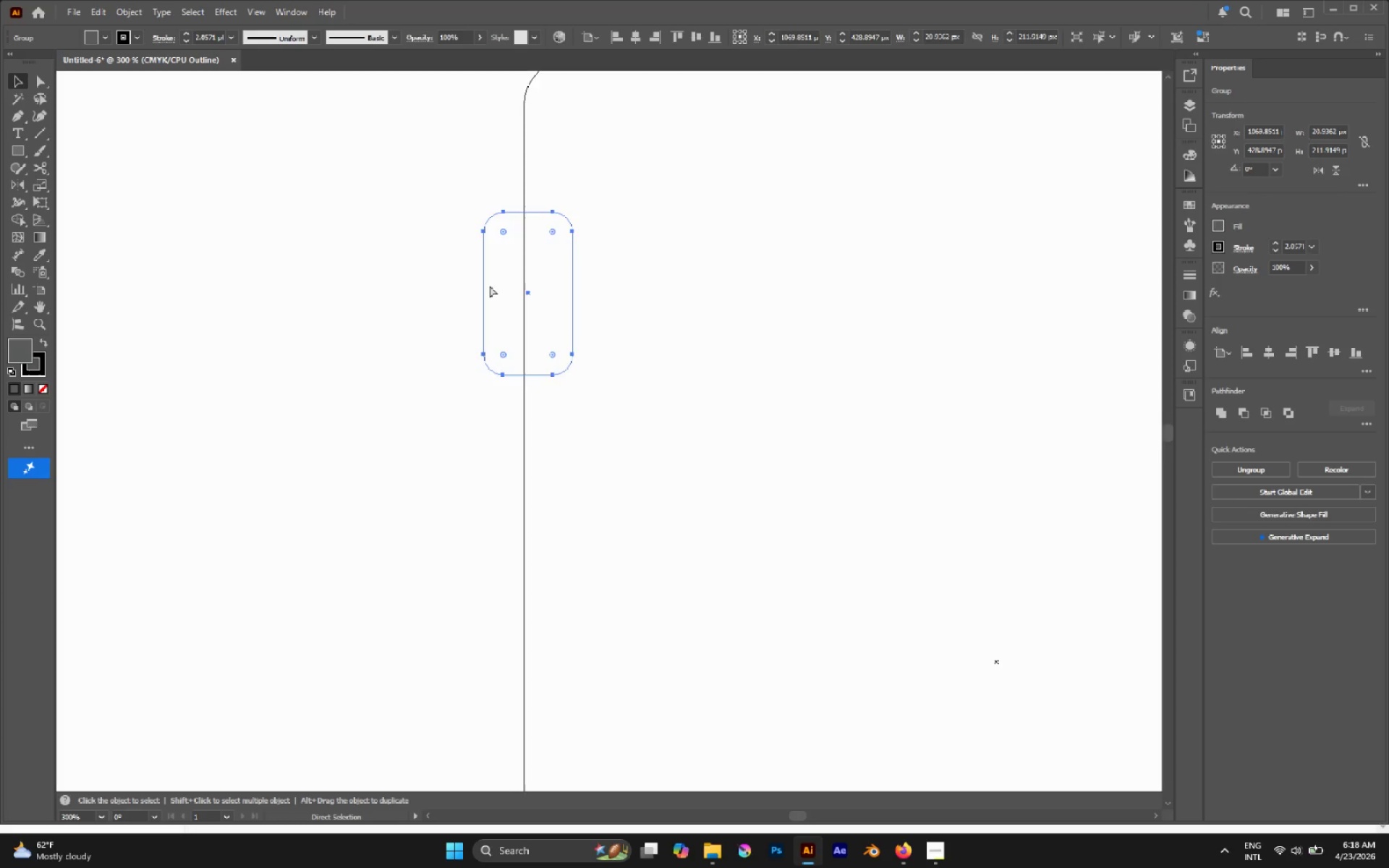 
key(Control+Y)
 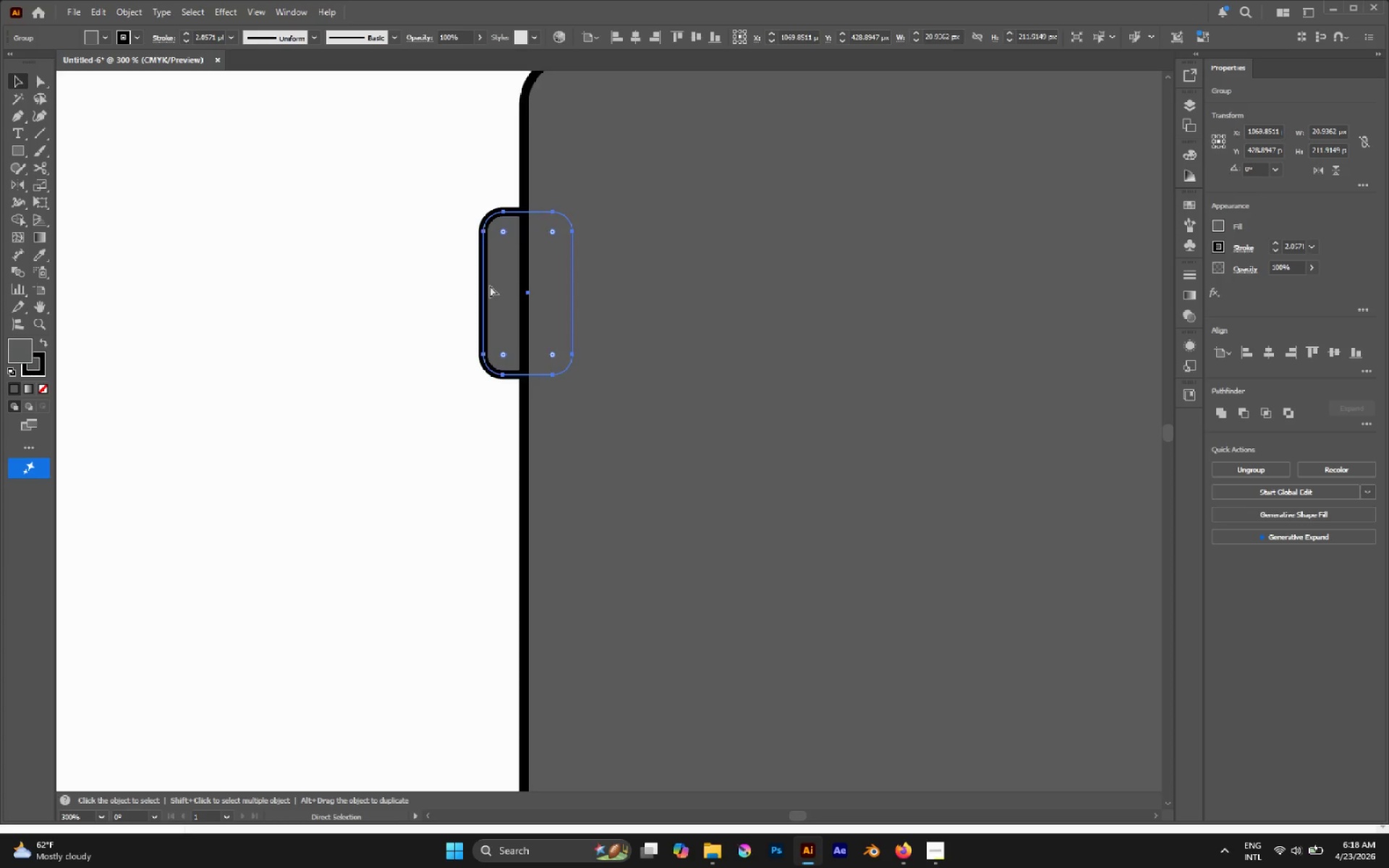 
key(Control+Y)
 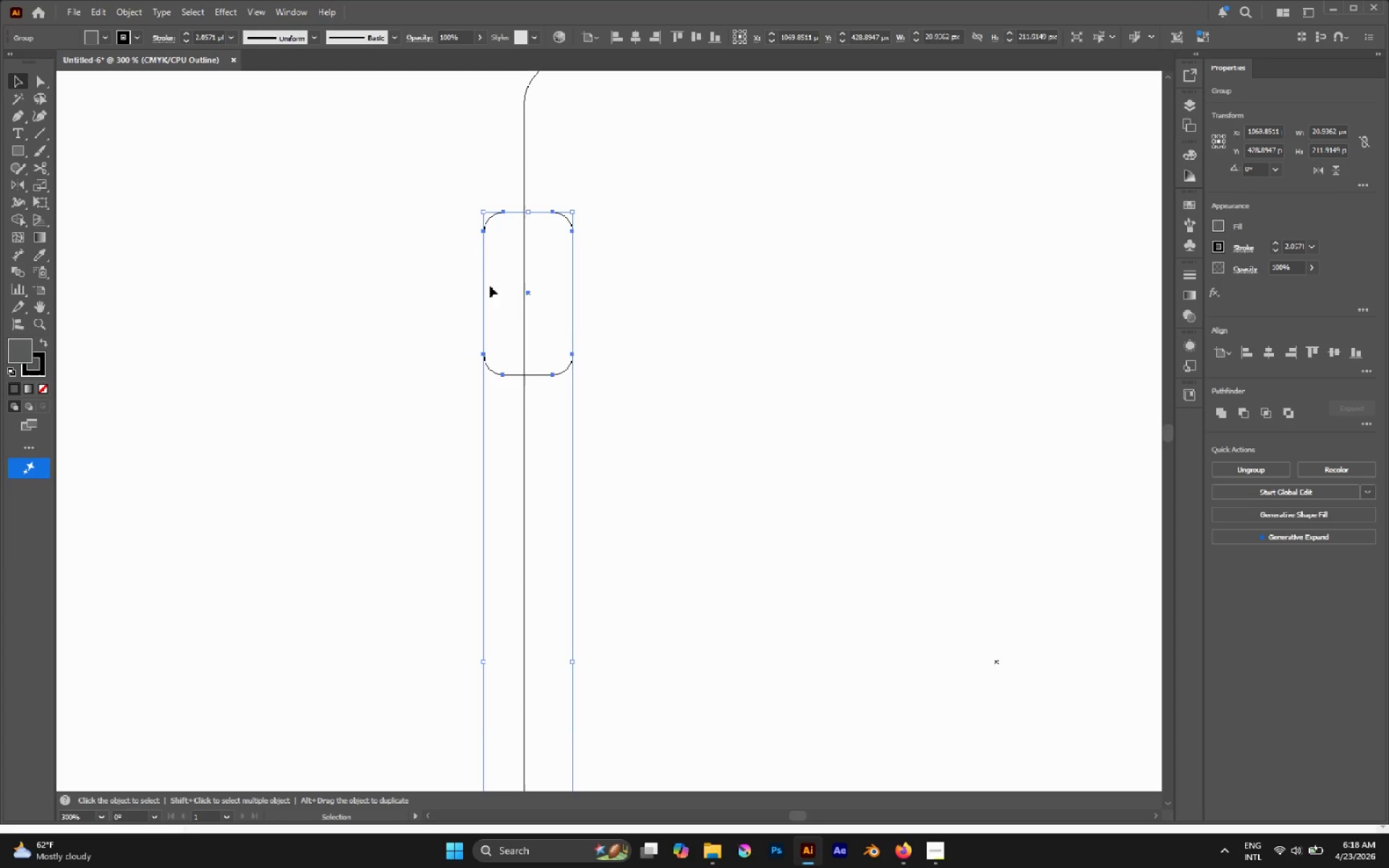 
right_click([490, 286])
 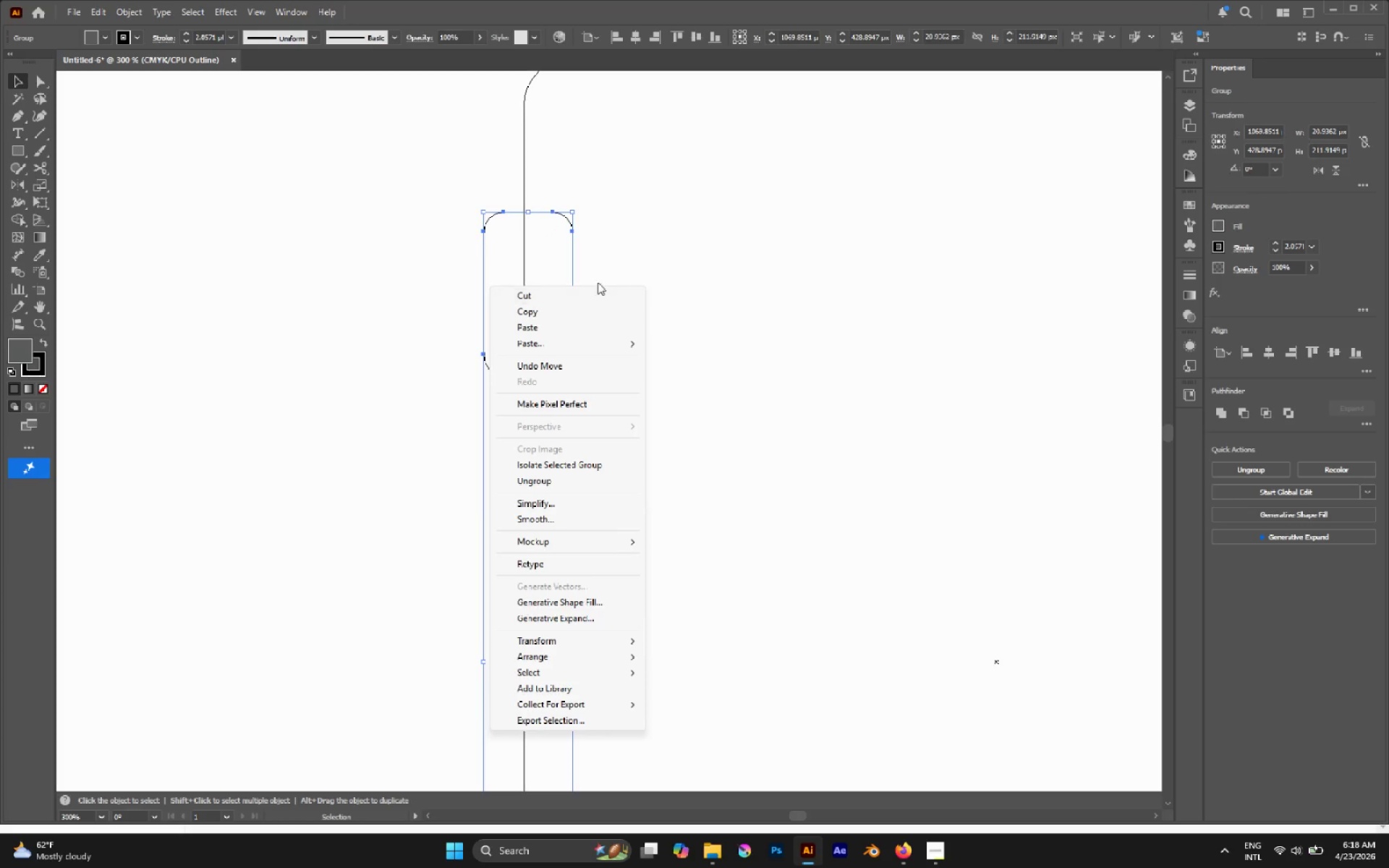 
left_click([642, 252])
 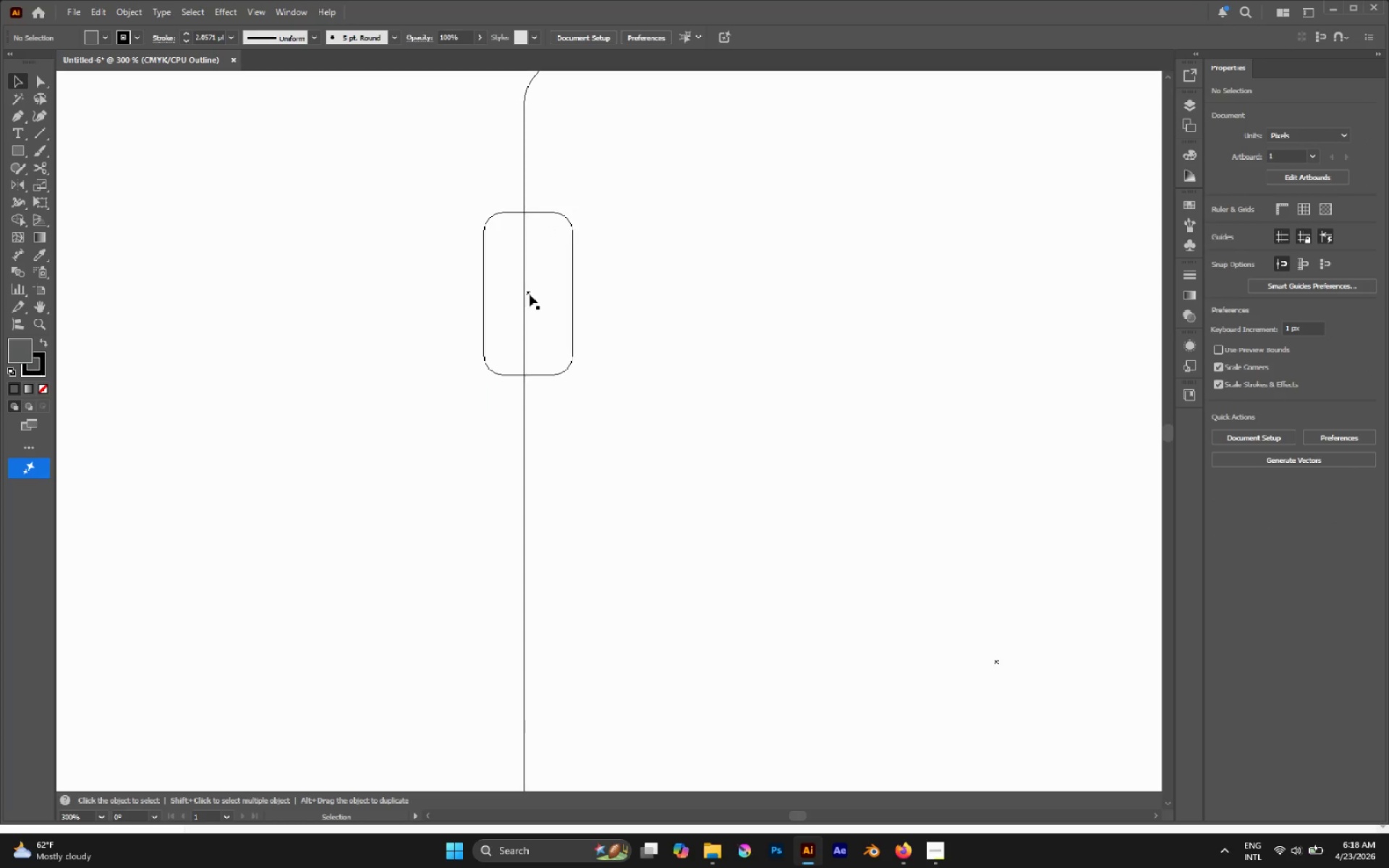 
left_click_drag(start_coordinate=[530, 293], to_coordinate=[522, 290])
 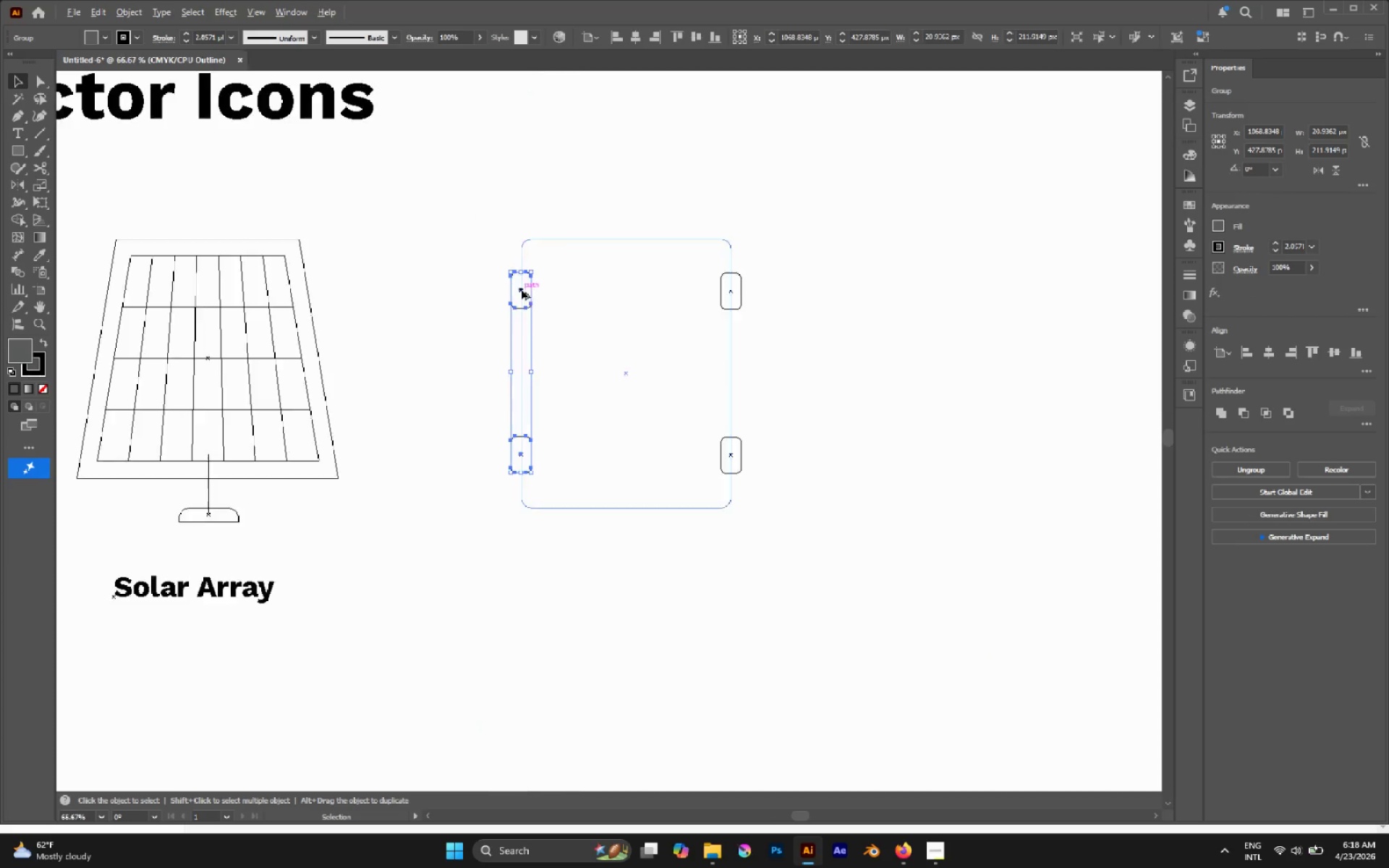 
hold_key(key=ShiftLeft, duration=1.26)
 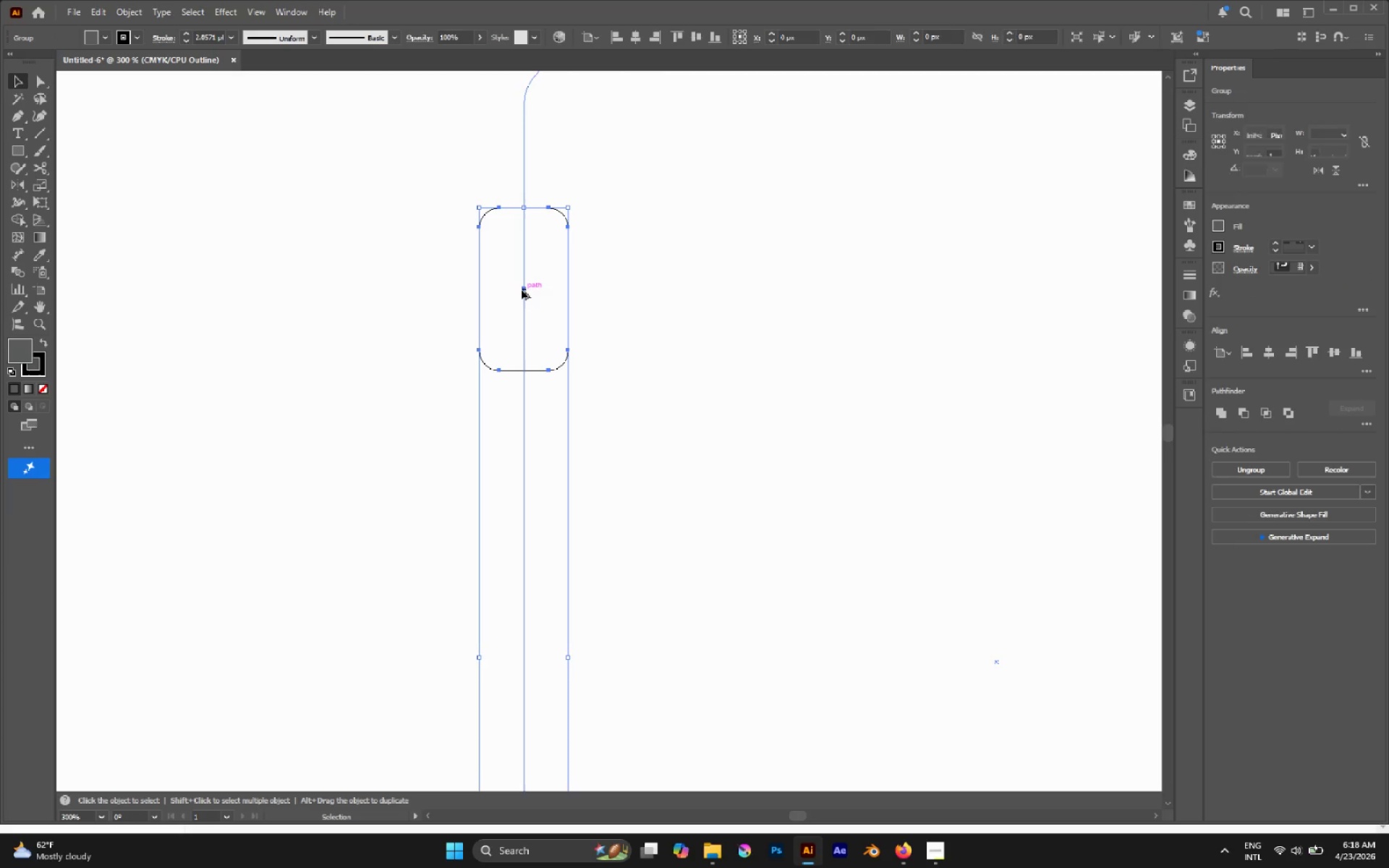 
hold_key(key=AltLeft, duration=0.39)
scroll: coordinate [522, 290], scroll_direction: down, amount: 5.0
 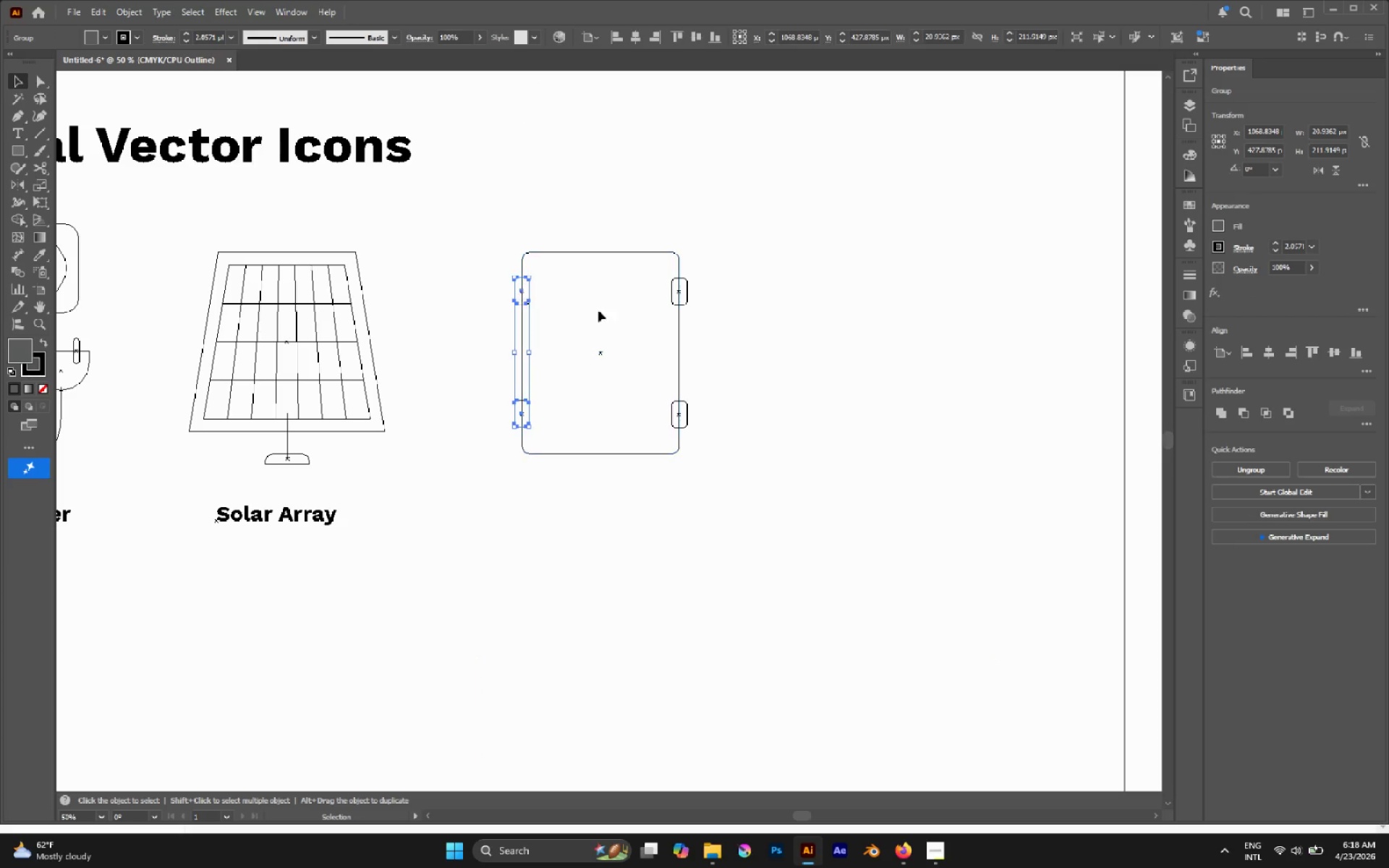 
hold_key(key=ShiftLeft, duration=0.91)
left_click([687, 286])
 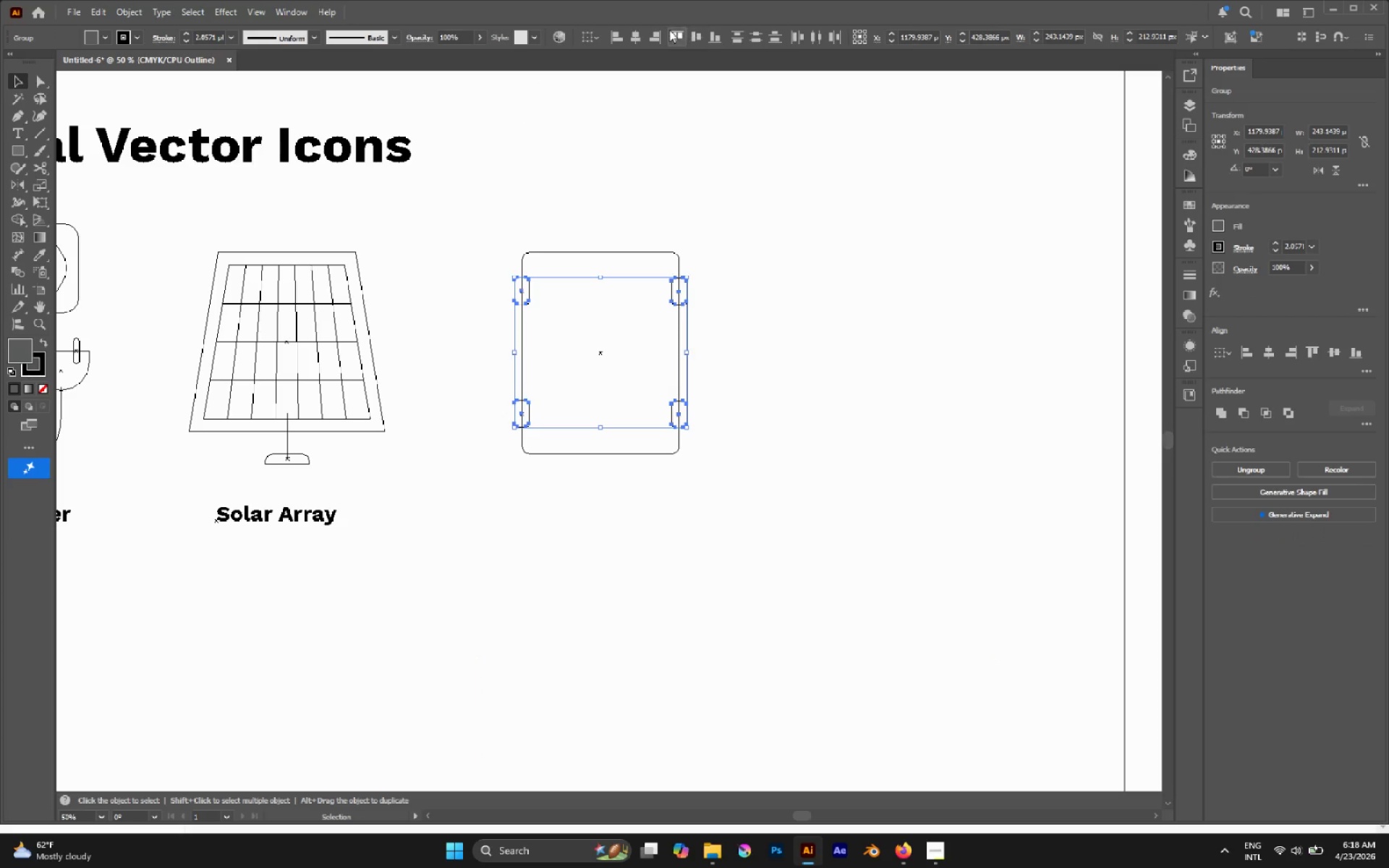 
left_click([669, 30])
 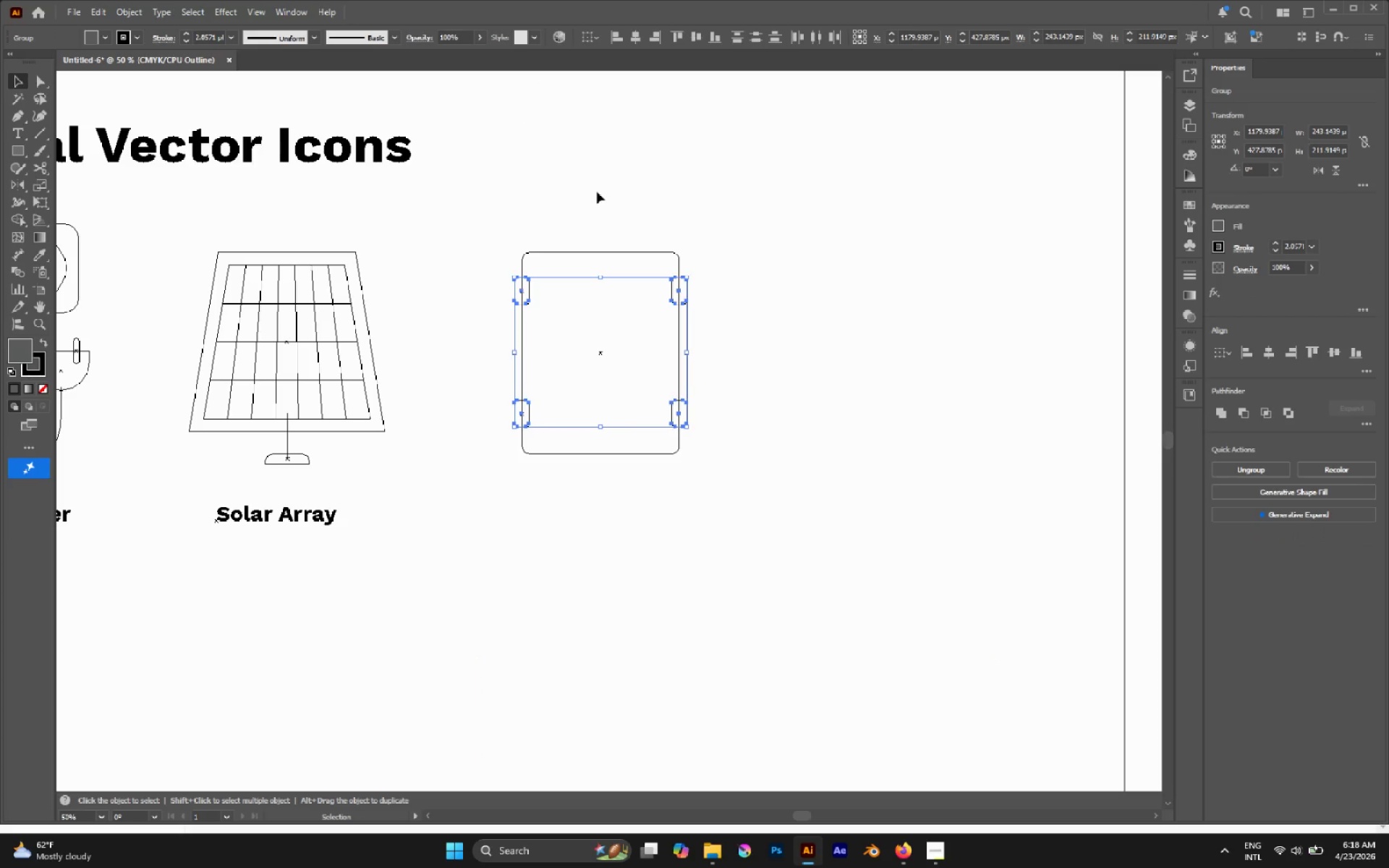 
left_click([597, 192])
 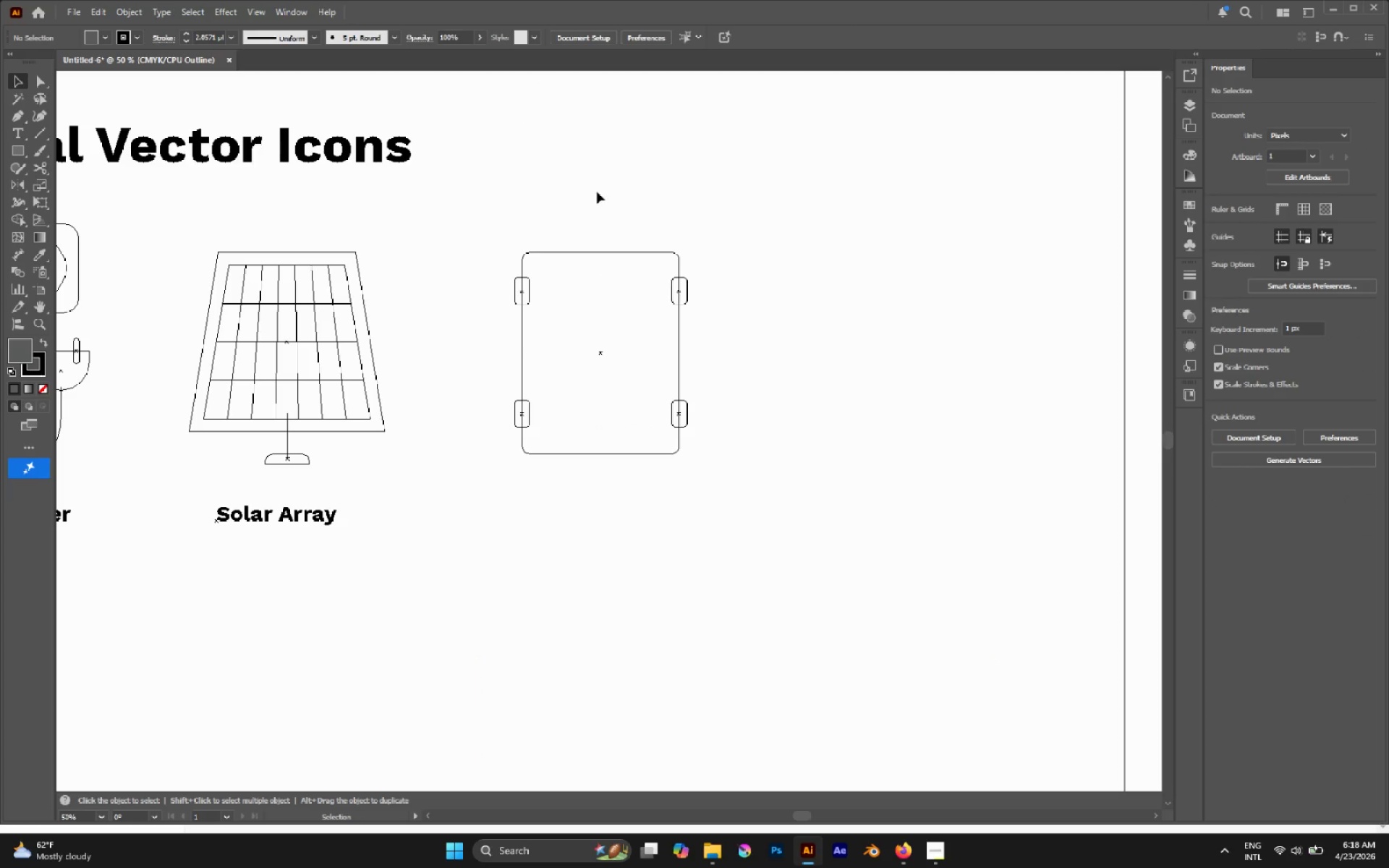 
key(Control+Y)
 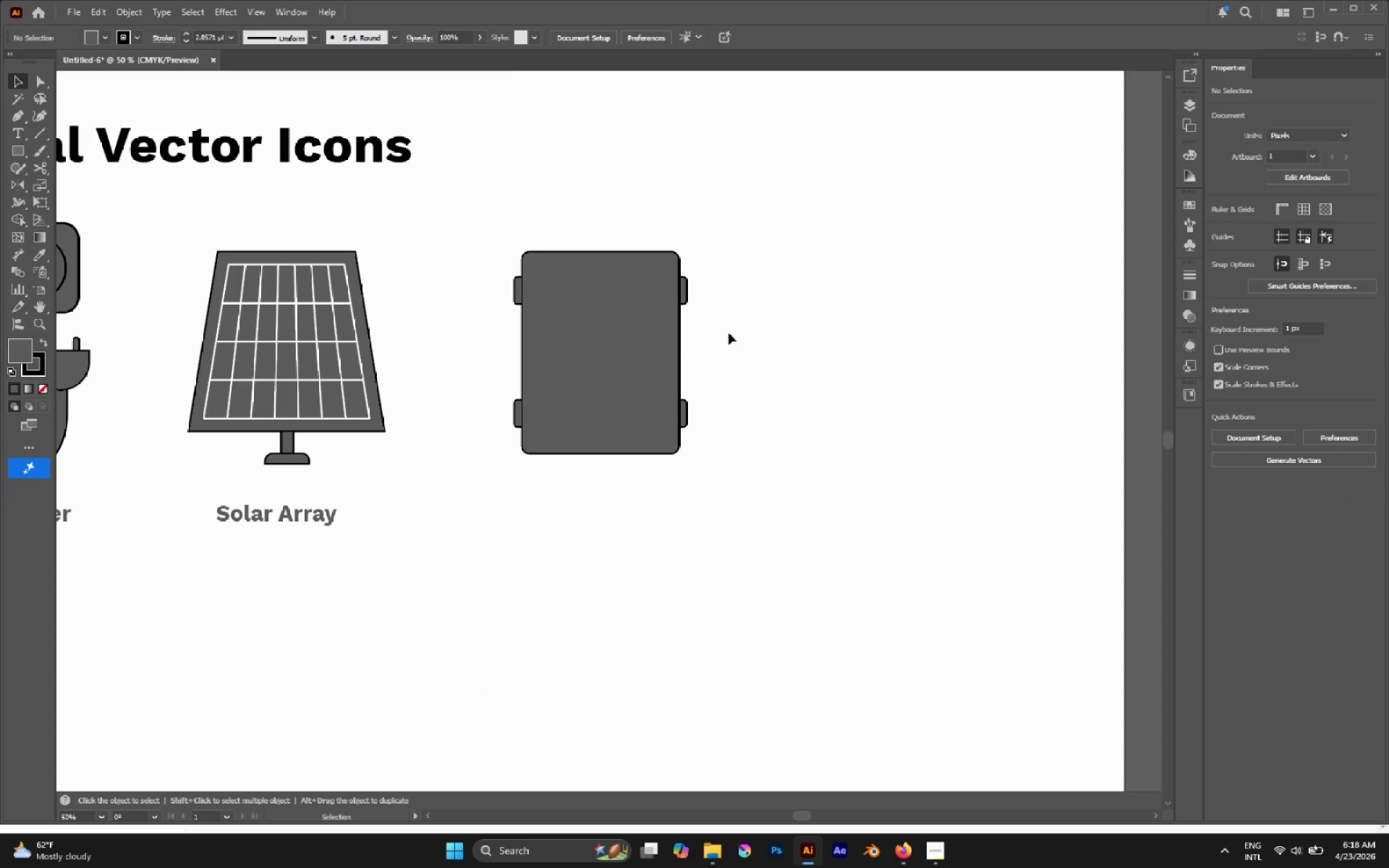 
hold_key(key=AltLeft, duration=0.66)
scroll: coordinate [610, 284], scroll_direction: up, amount: 1.0
 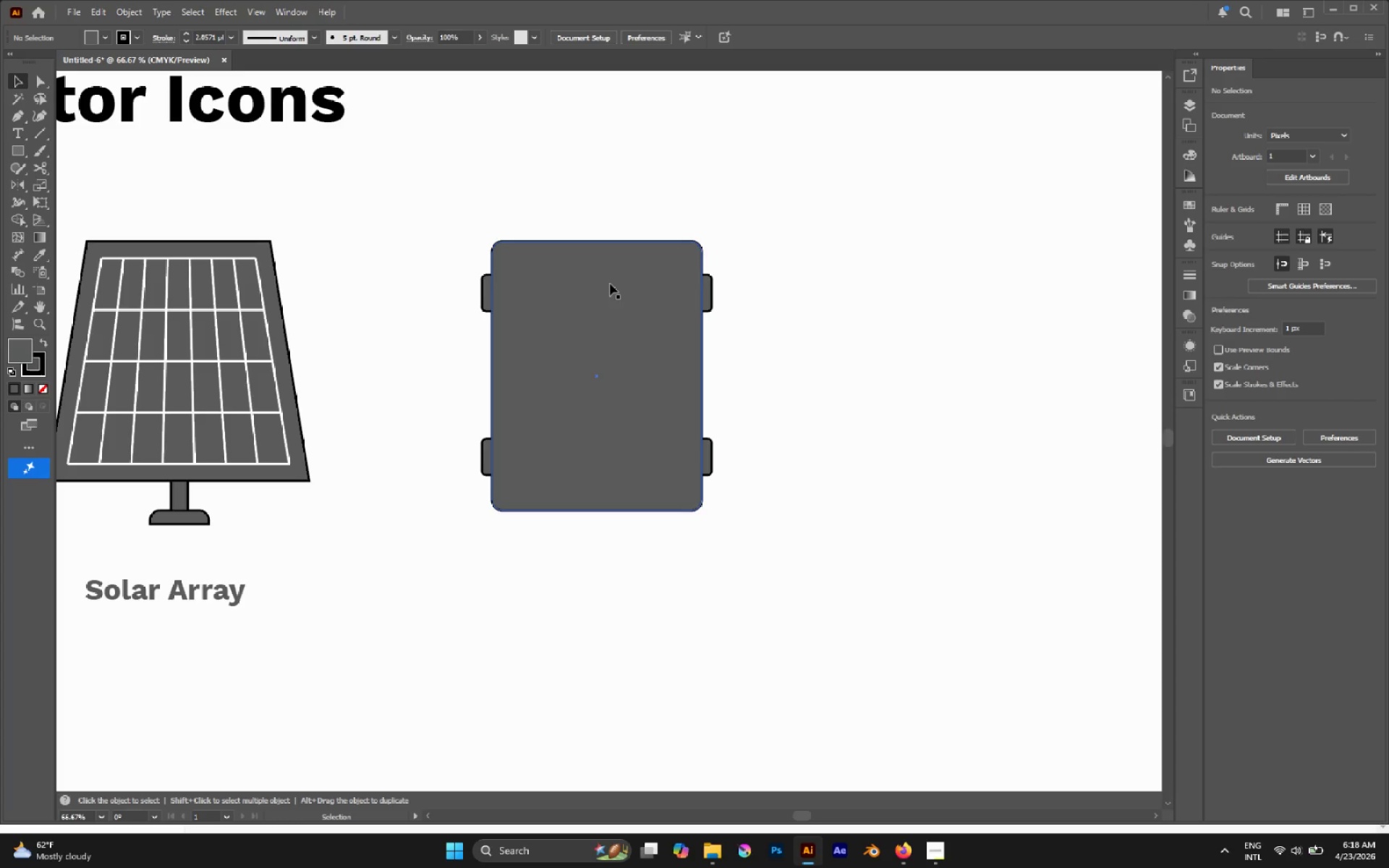 
key(P)
 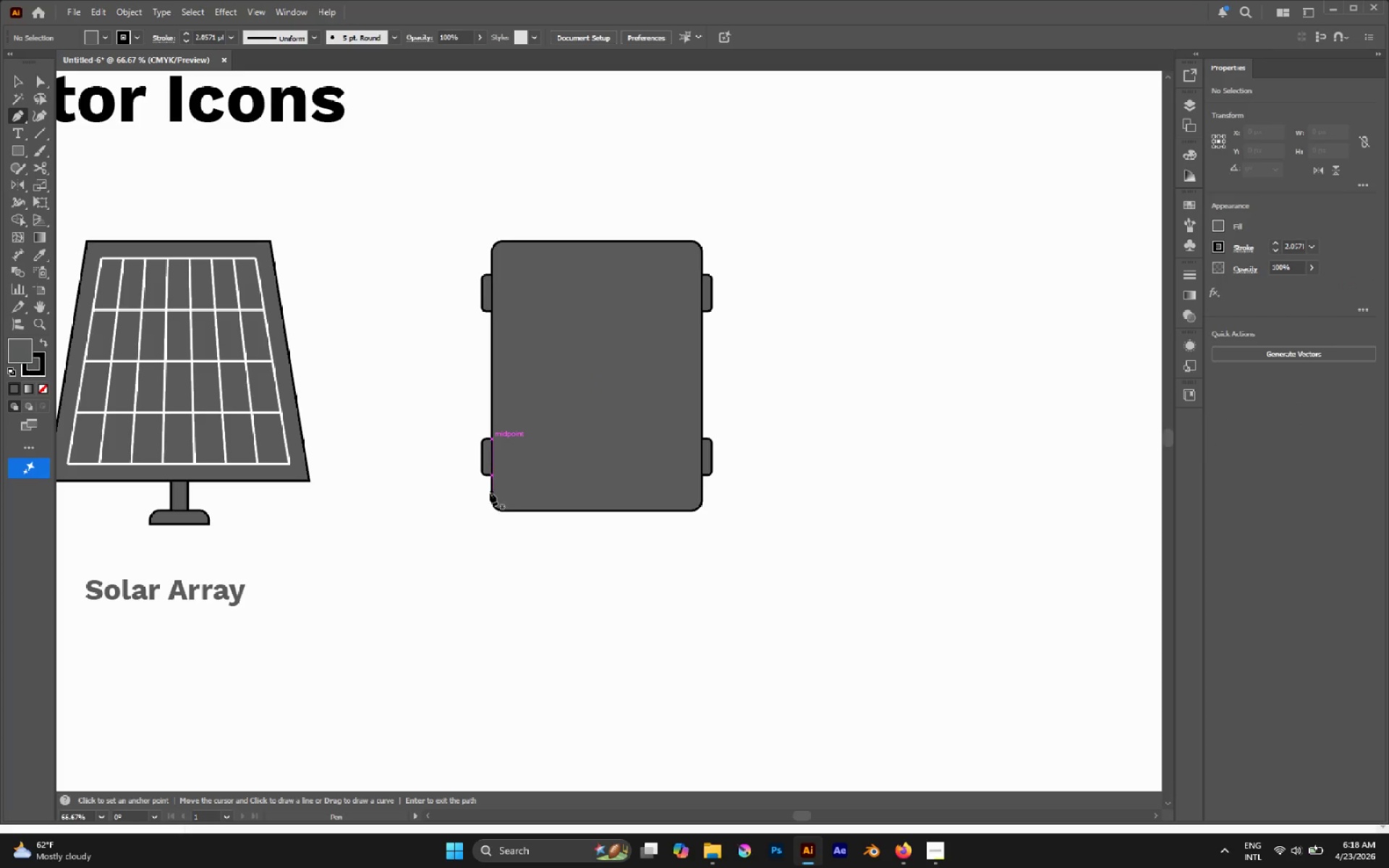 
left_click([490, 494])
 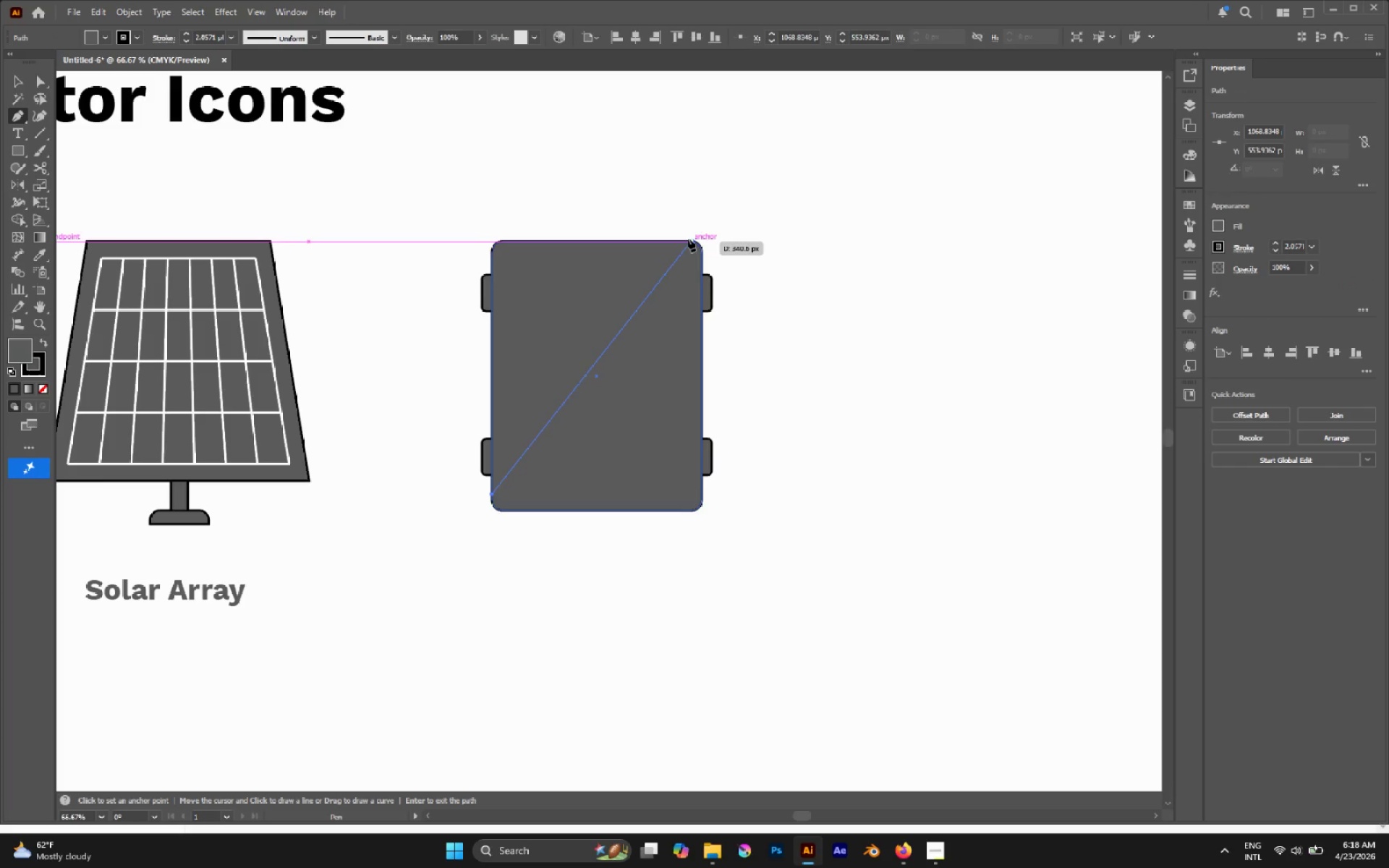 
left_click([688, 239])
 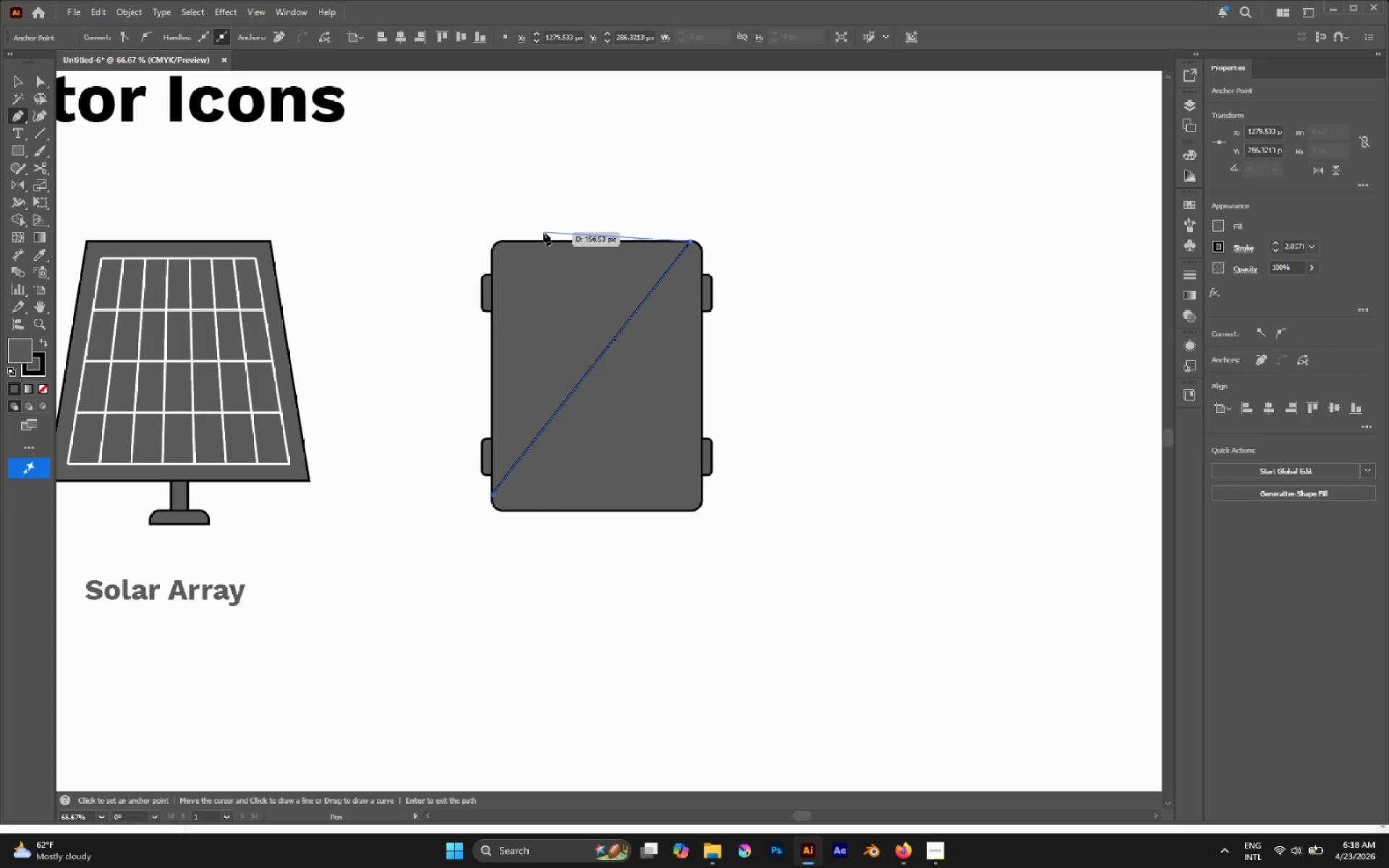 
key(A)
 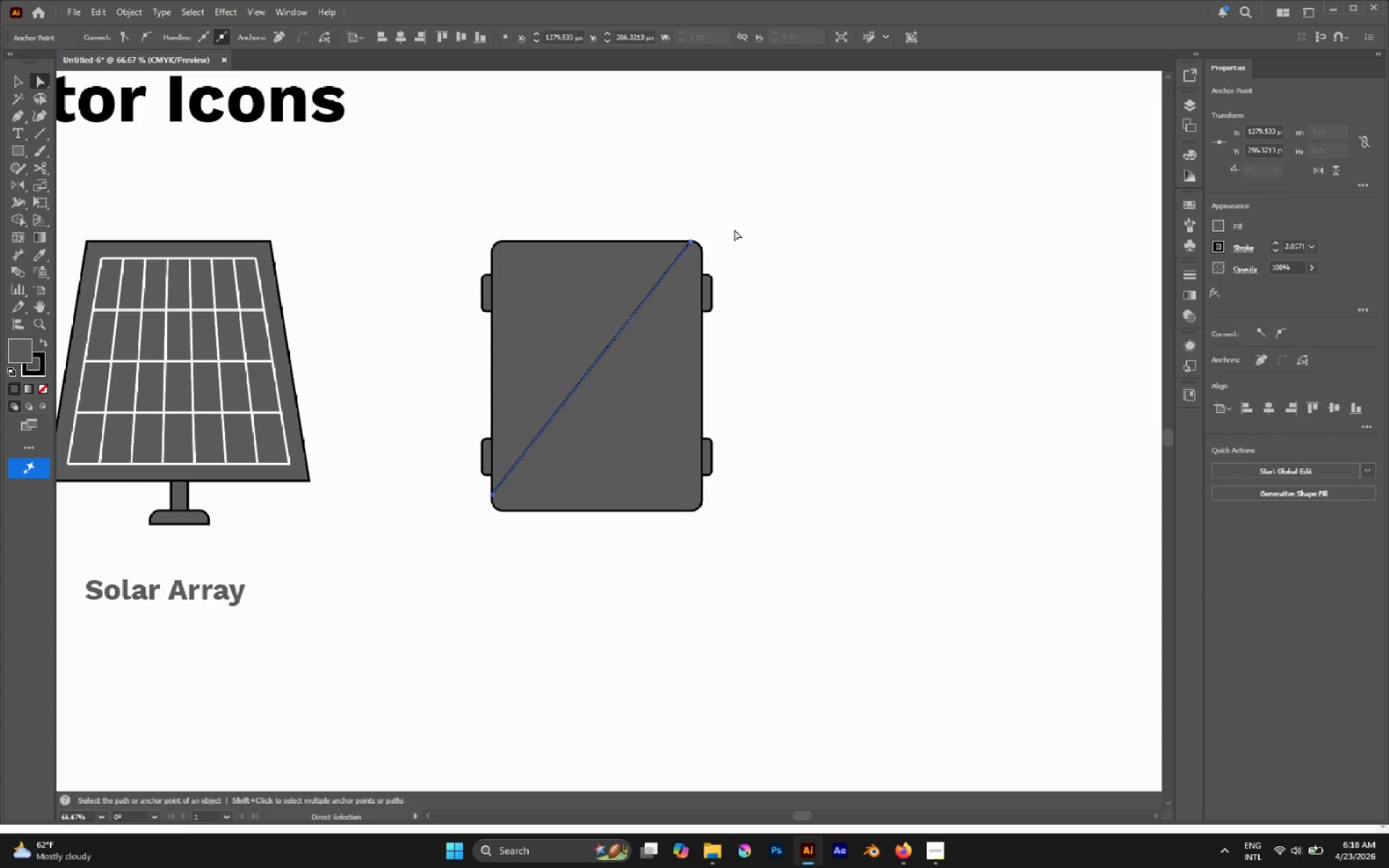 
left_click([734, 229])
 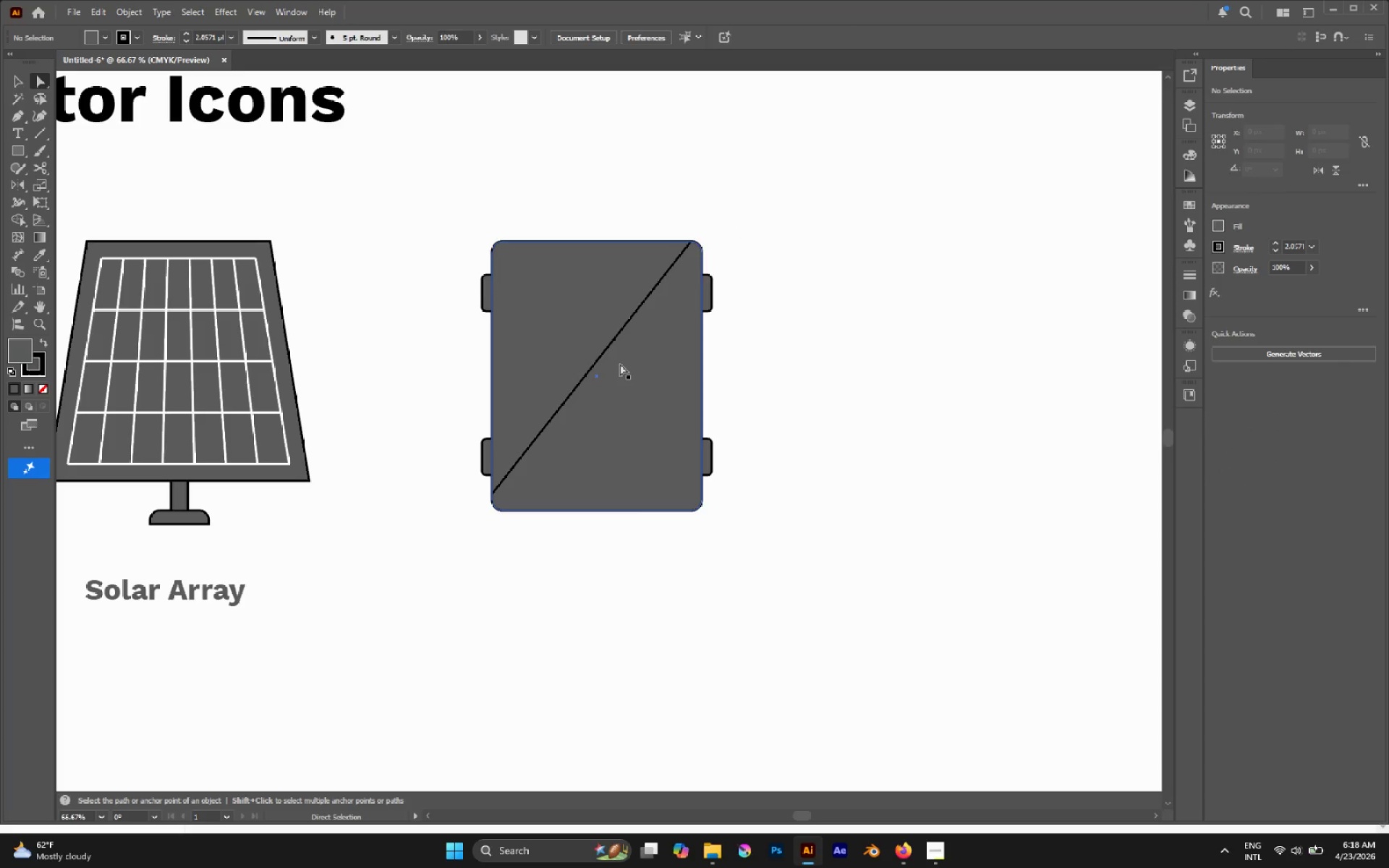 
scroll: coordinate [606, 346], scroll_direction: none, amount: 0.0
 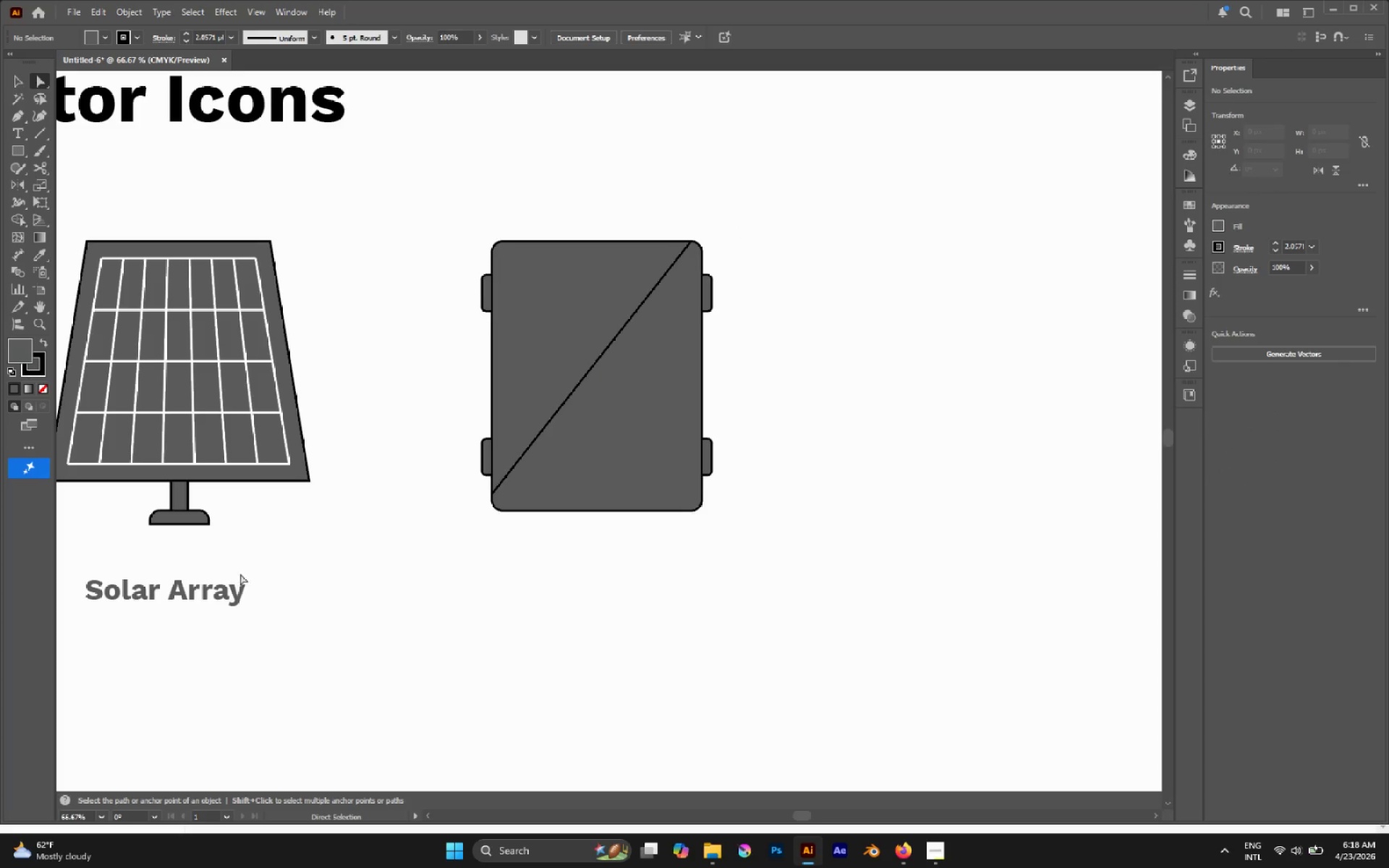 
hold_key(key=AltLeft, duration=1.89)
left_click_drag(start_coordinate=[218, 595], to_coordinate=[647, 606])
 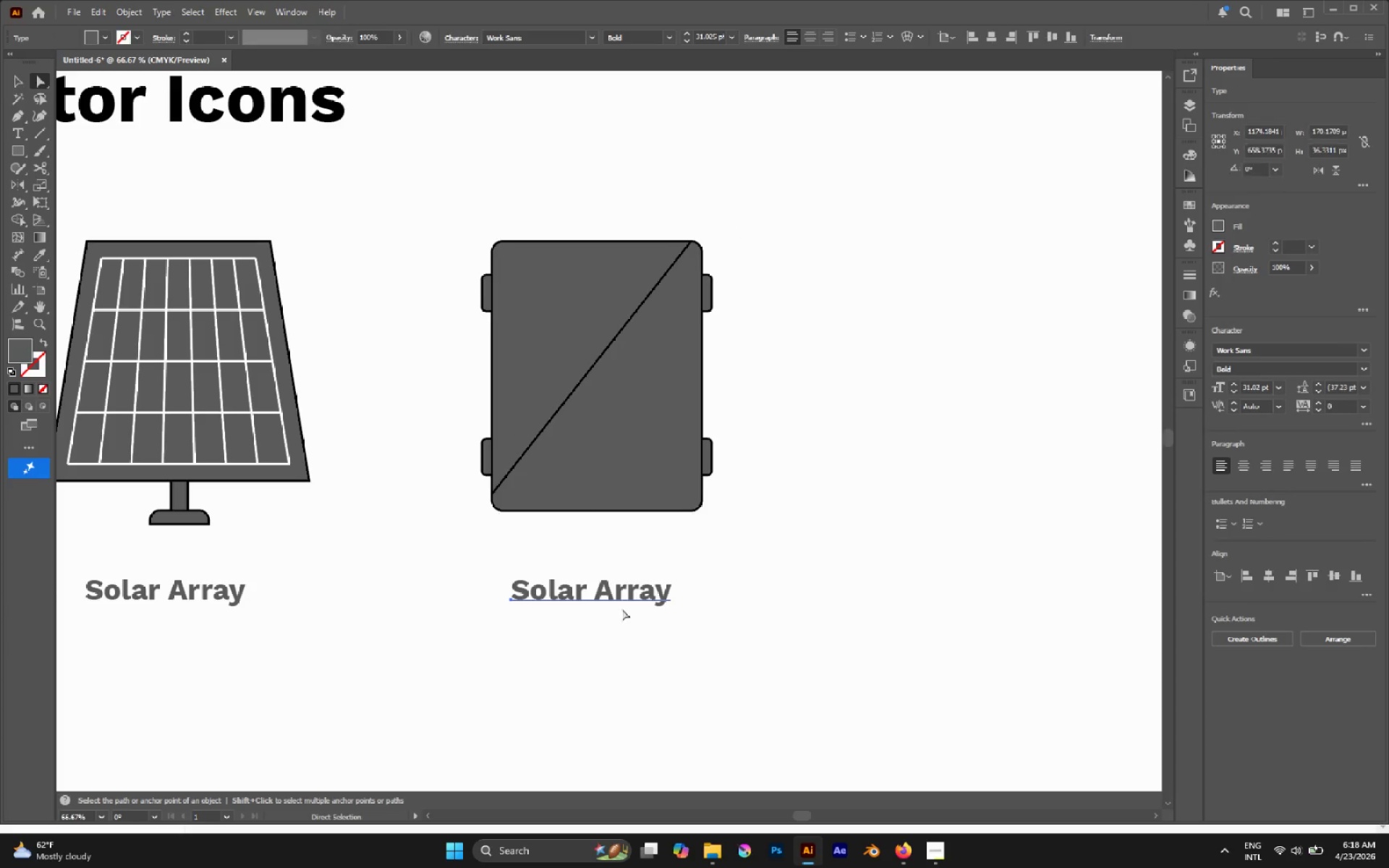 
hold_key(key=ShiftLeft, duration=1.55)
 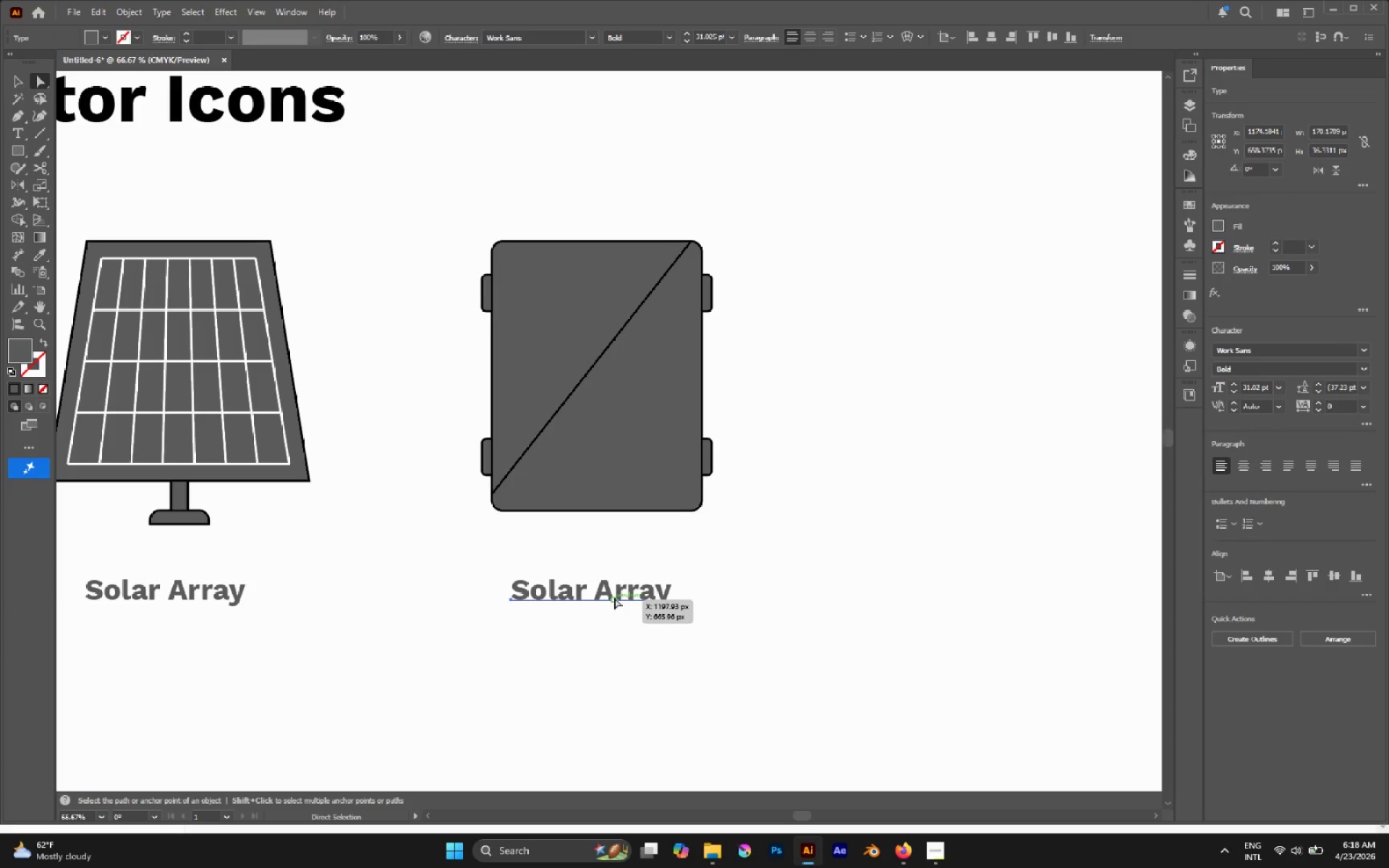 
double_click([614, 597])
 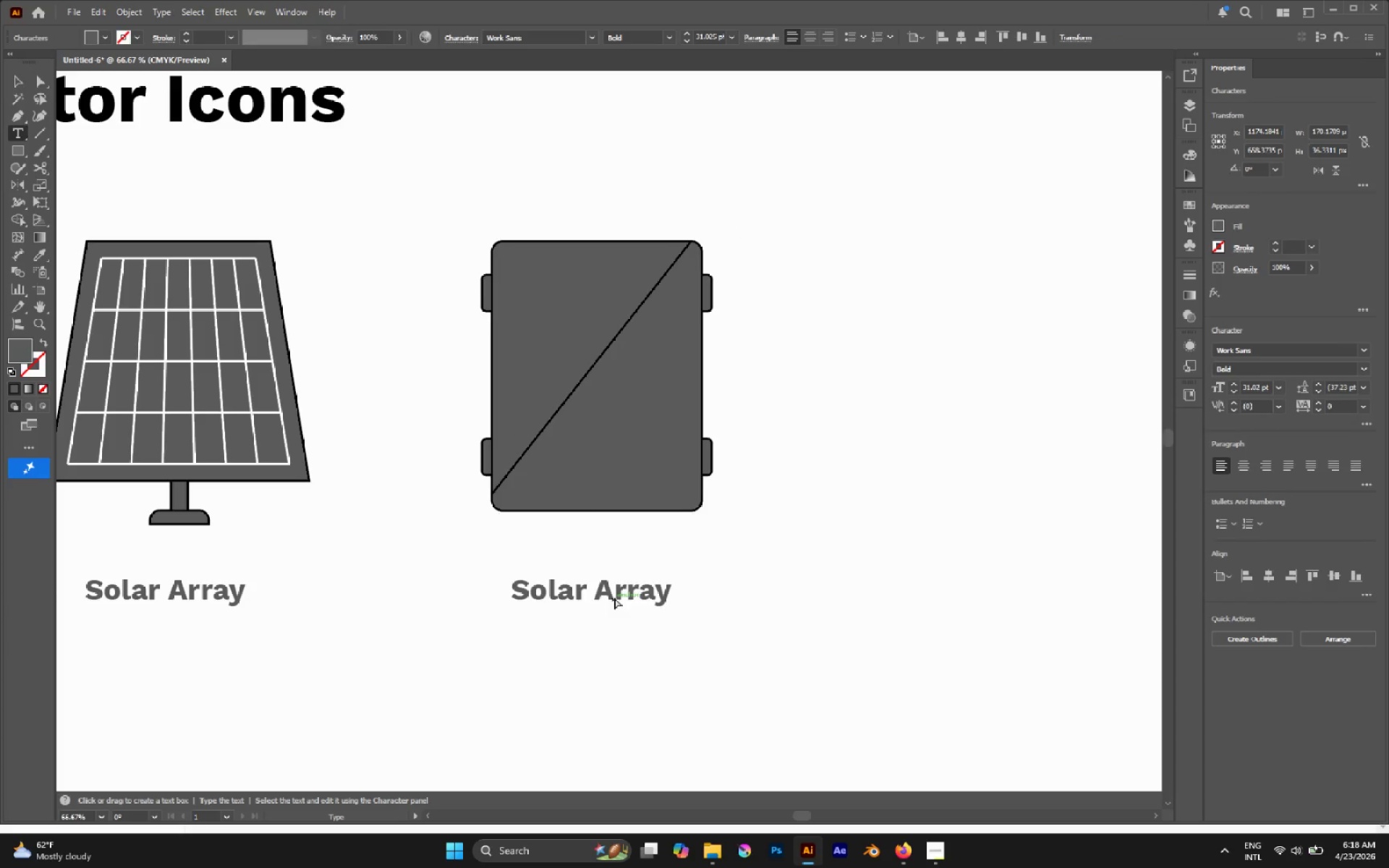 
triple_click([614, 597])
 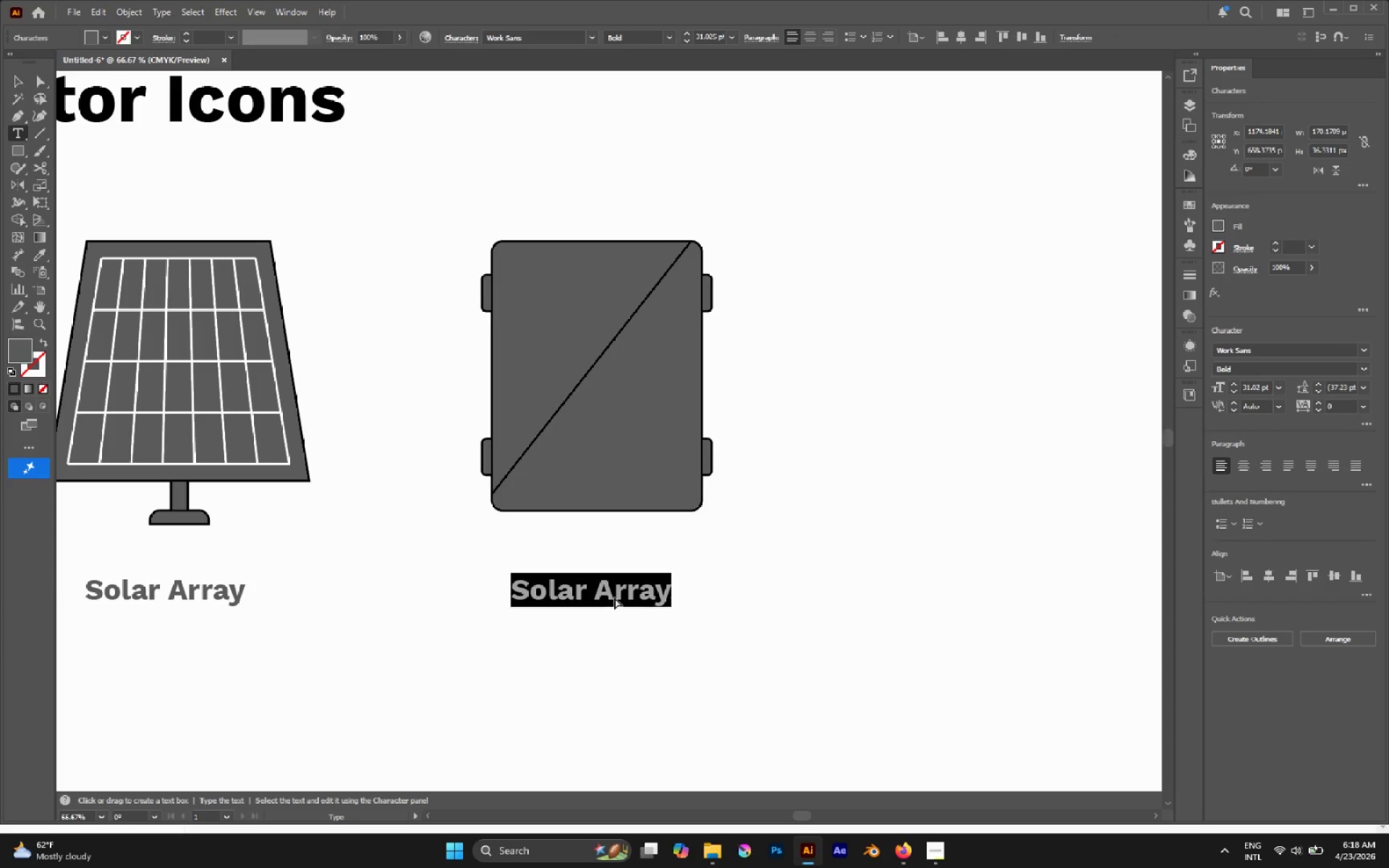 
type(Inventer.)
key(Backspace)
type(/Charger)
key(Escape)
 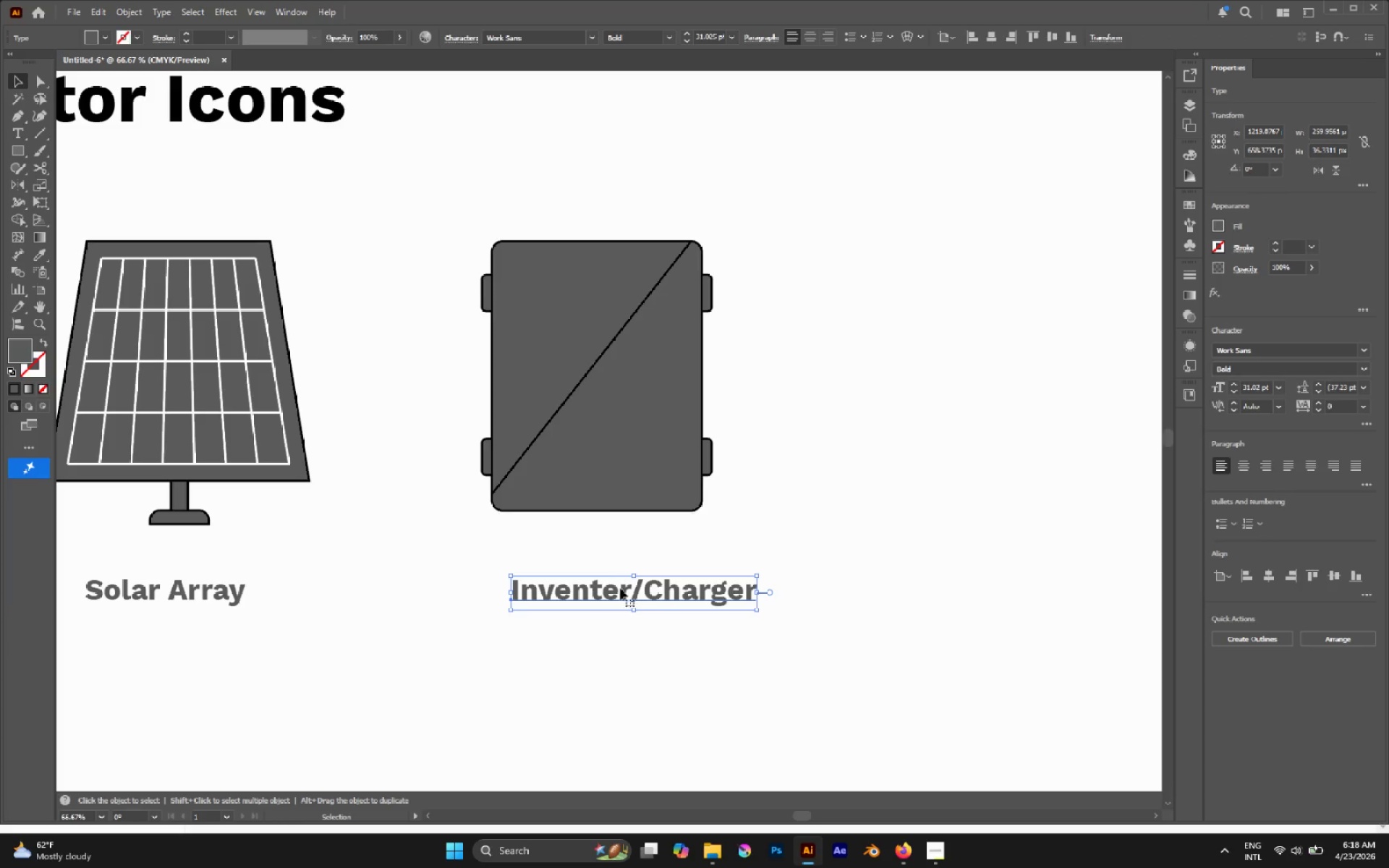 
left_click_drag(start_coordinate=[621, 600], to_coordinate=[579, 598])
 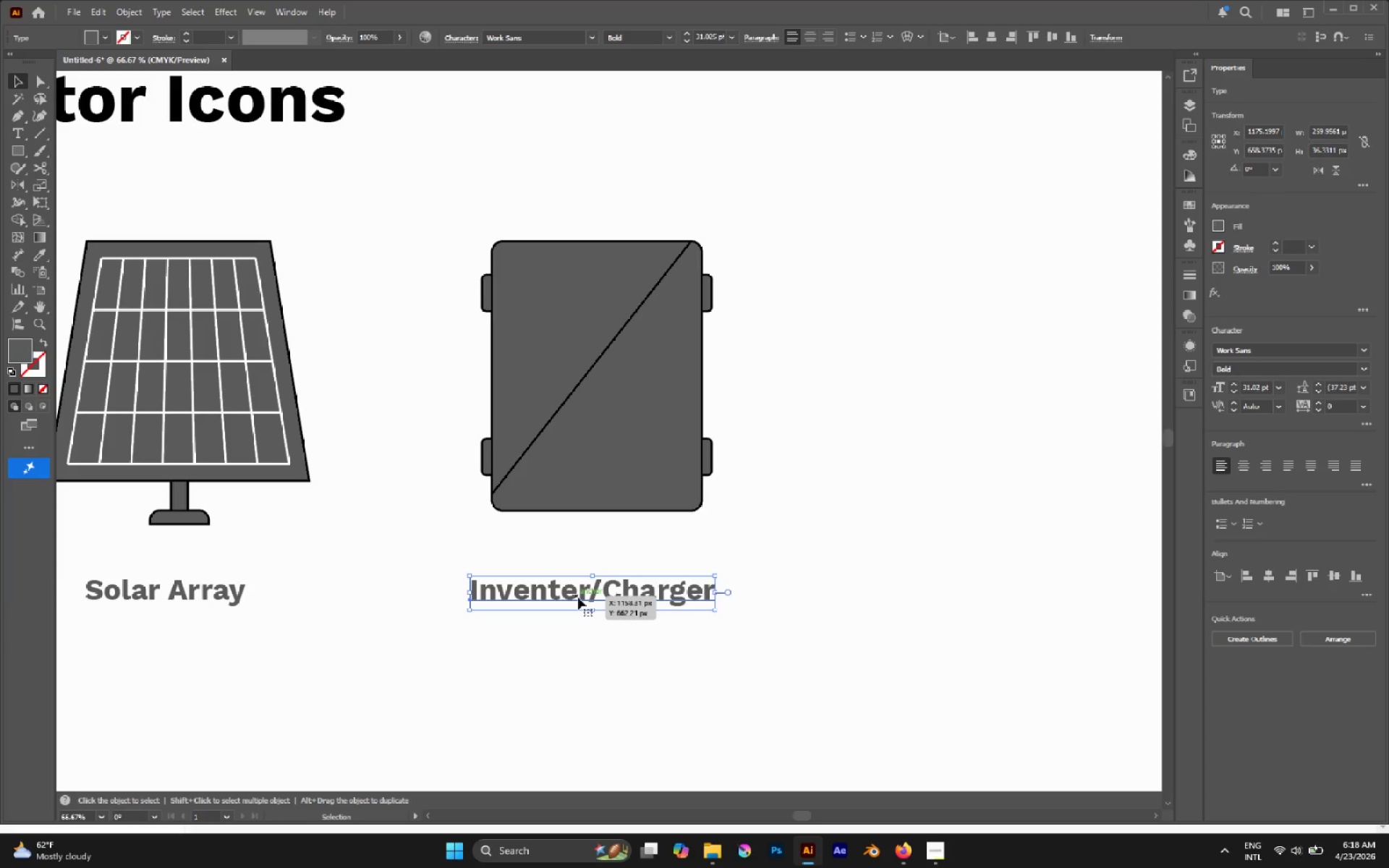 
hold_key(key=CapsLock, duration=1.52)
 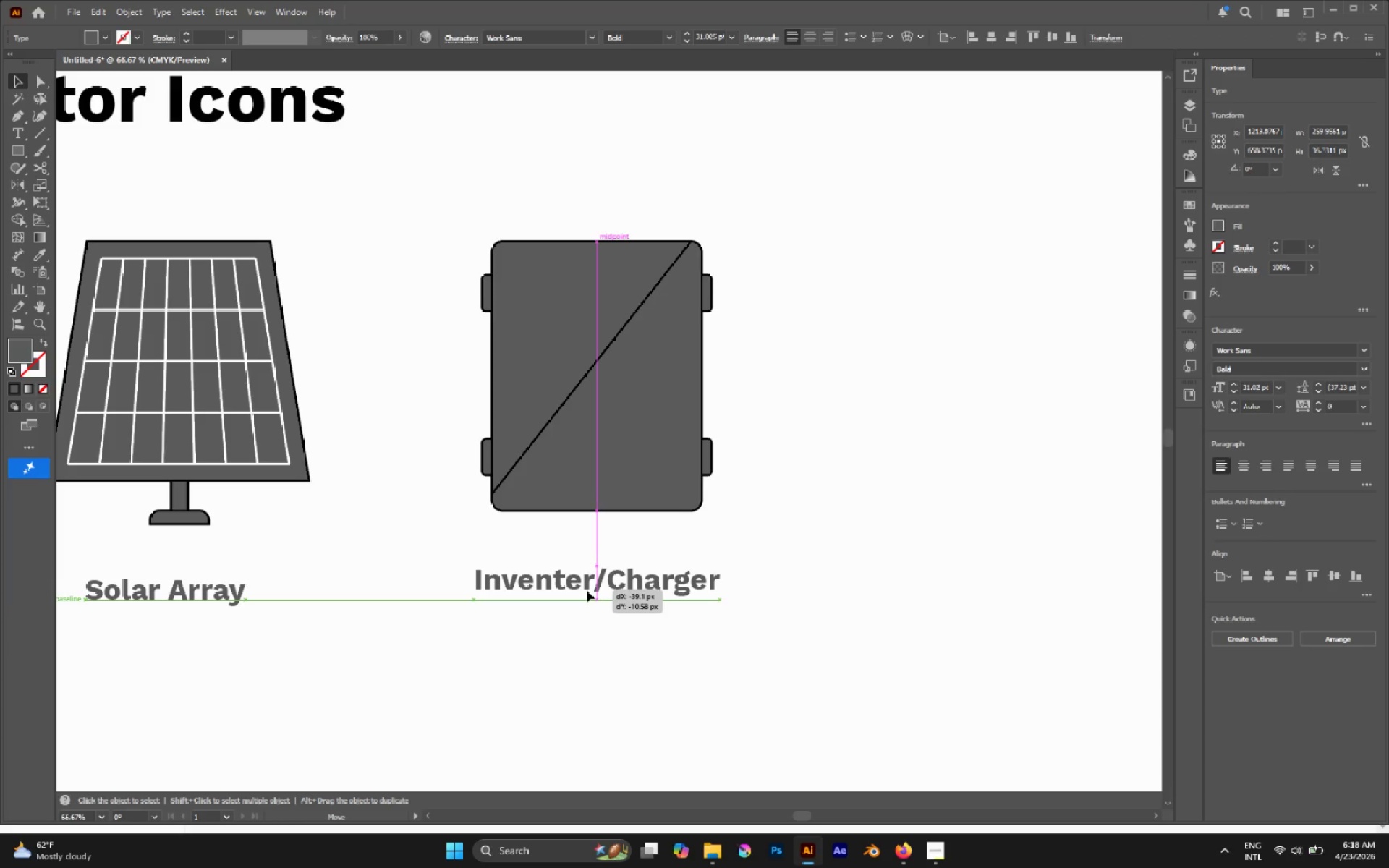 
hold_key(key=CapsLock, duration=1.53)
 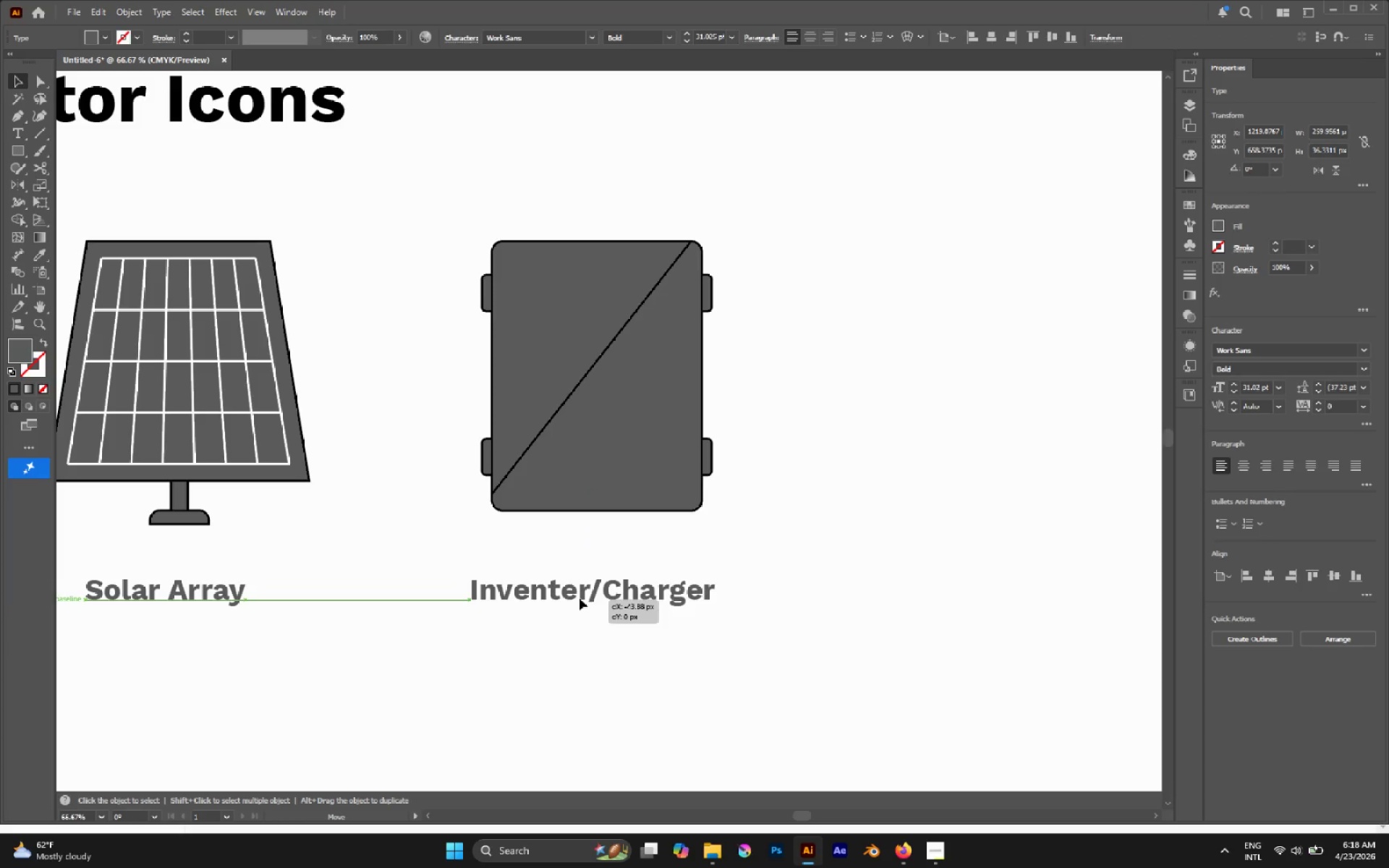 
hold_key(key=CapsLock, duration=0.95)
 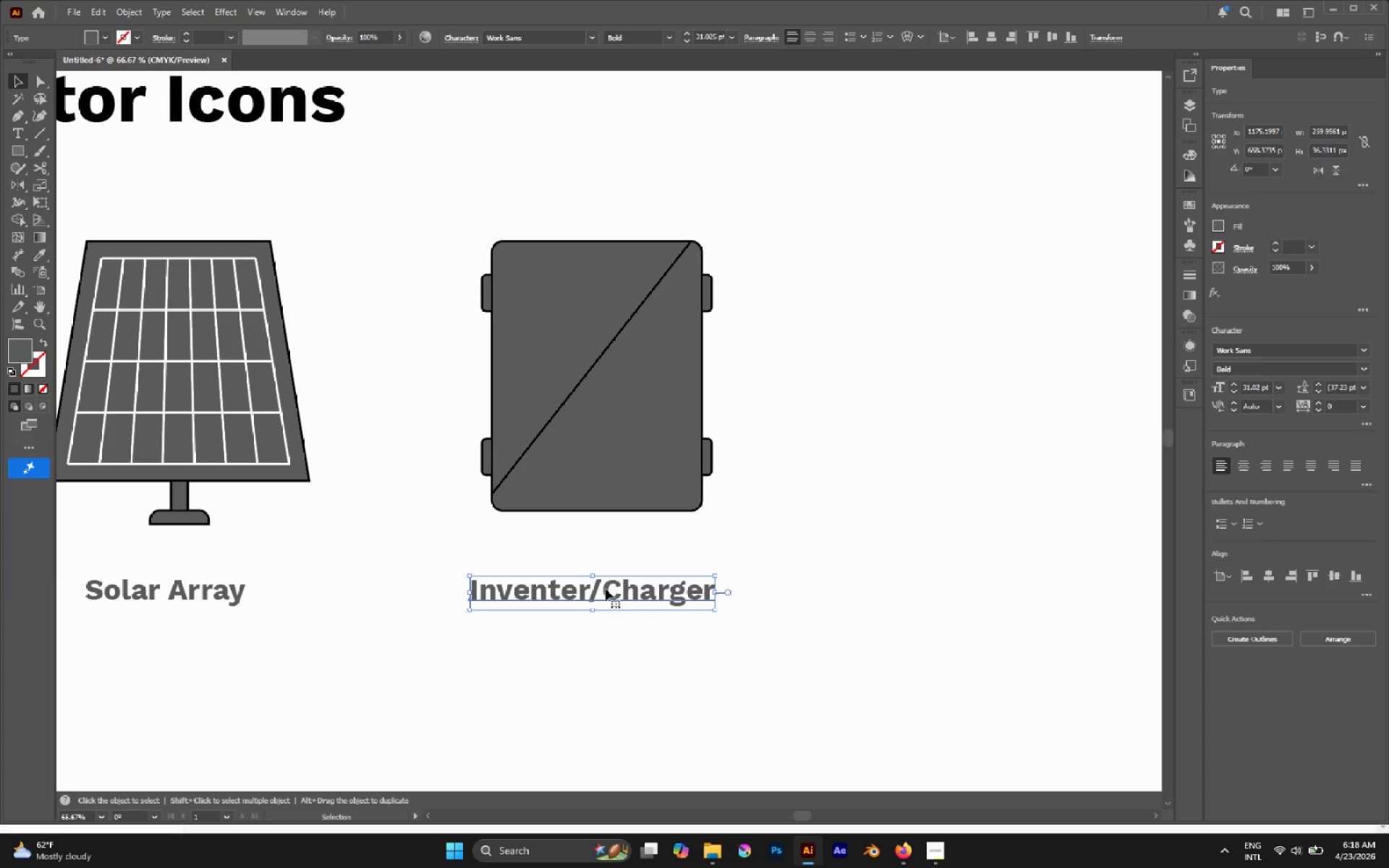 
left_click([865, 558])
 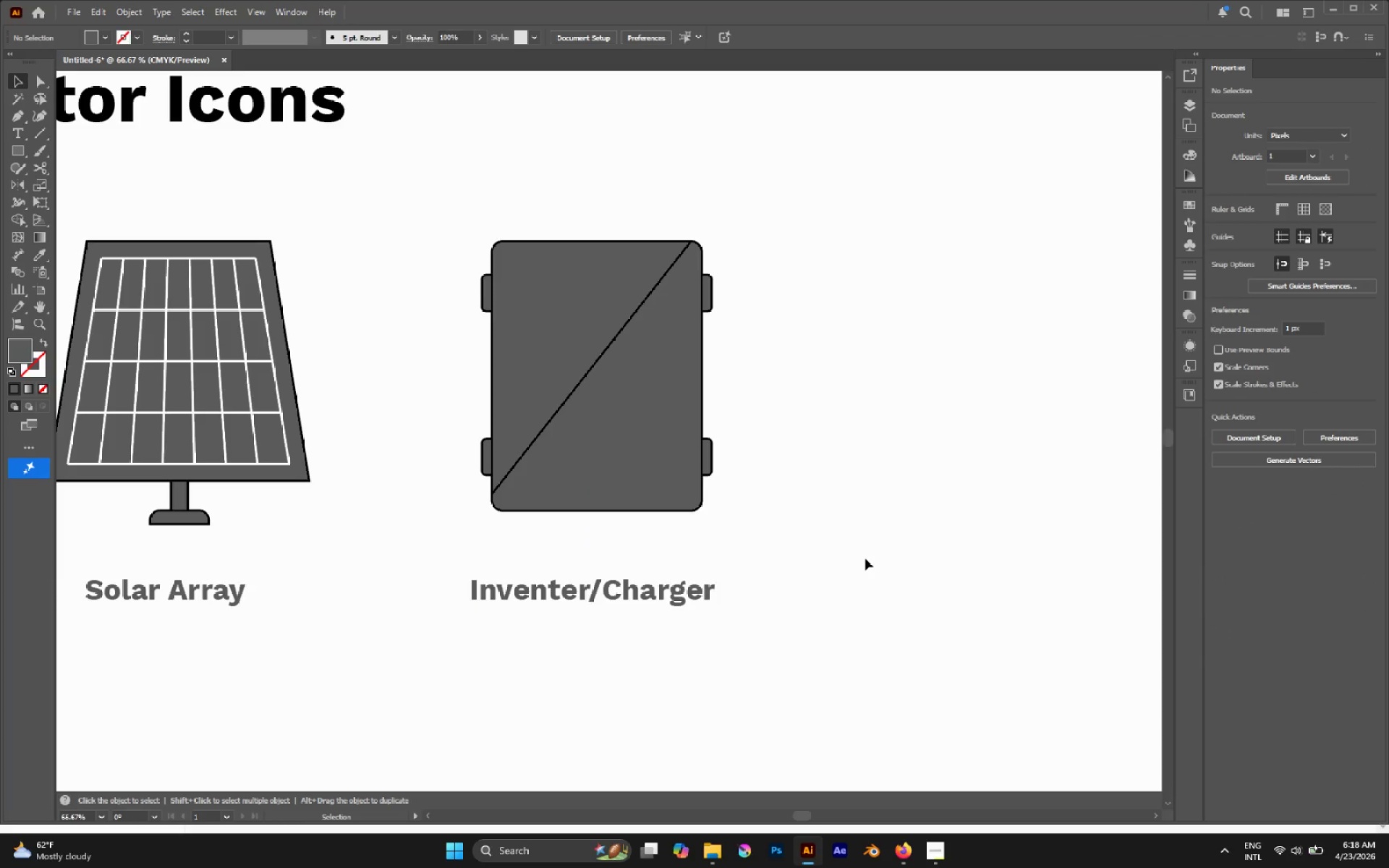 
left_click([870, 549])
 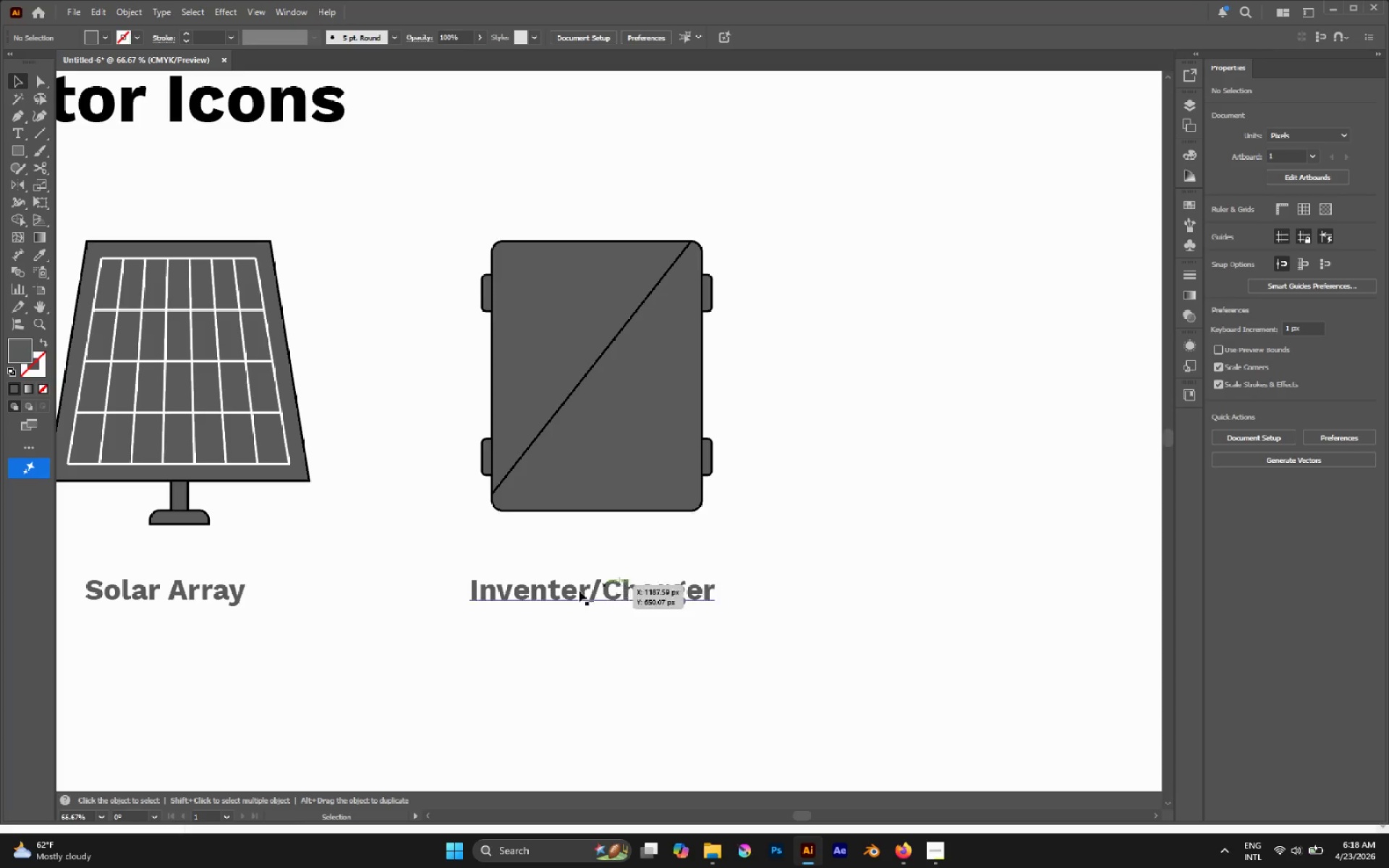 
left_click([577, 590])
 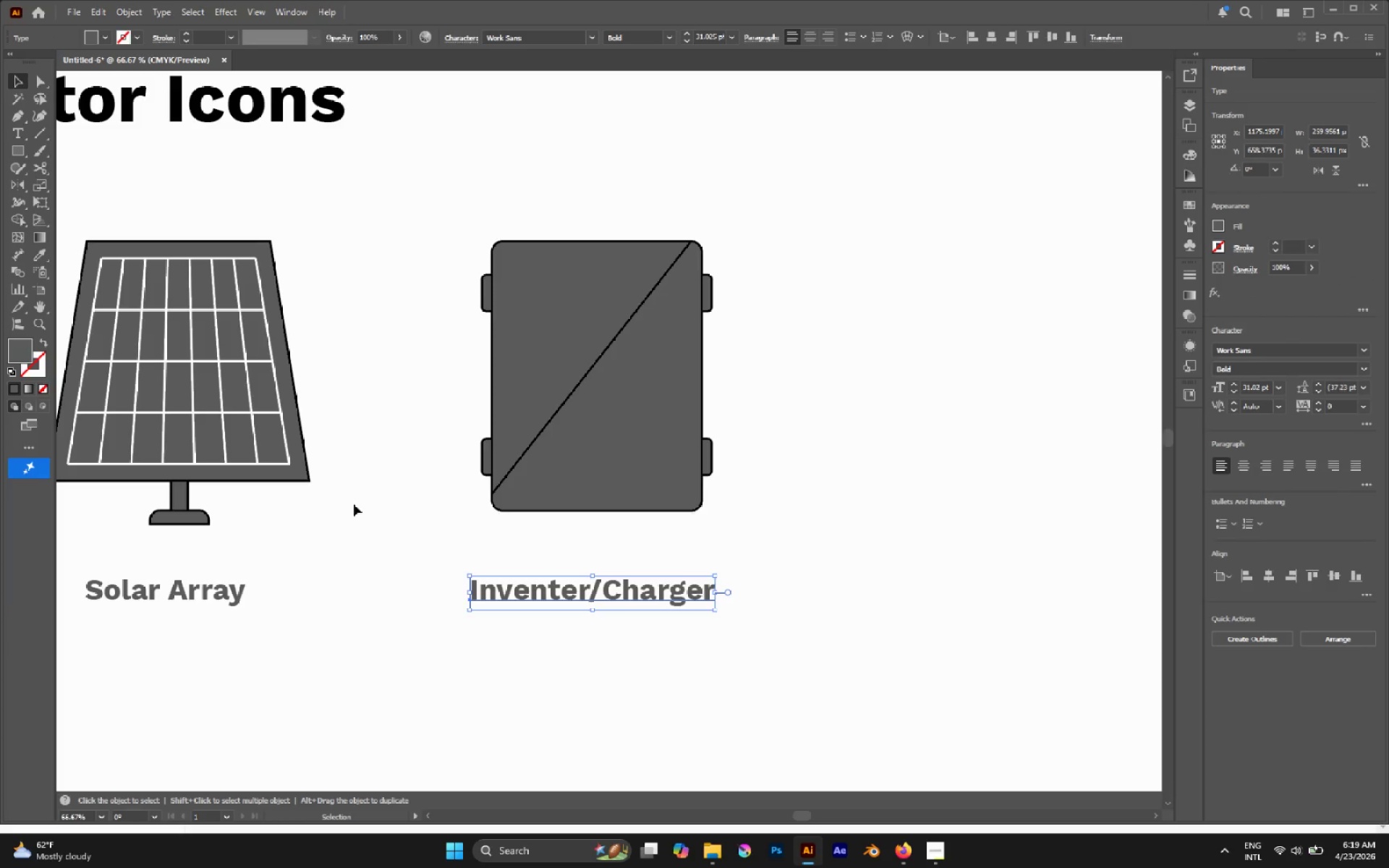 
key(M)
 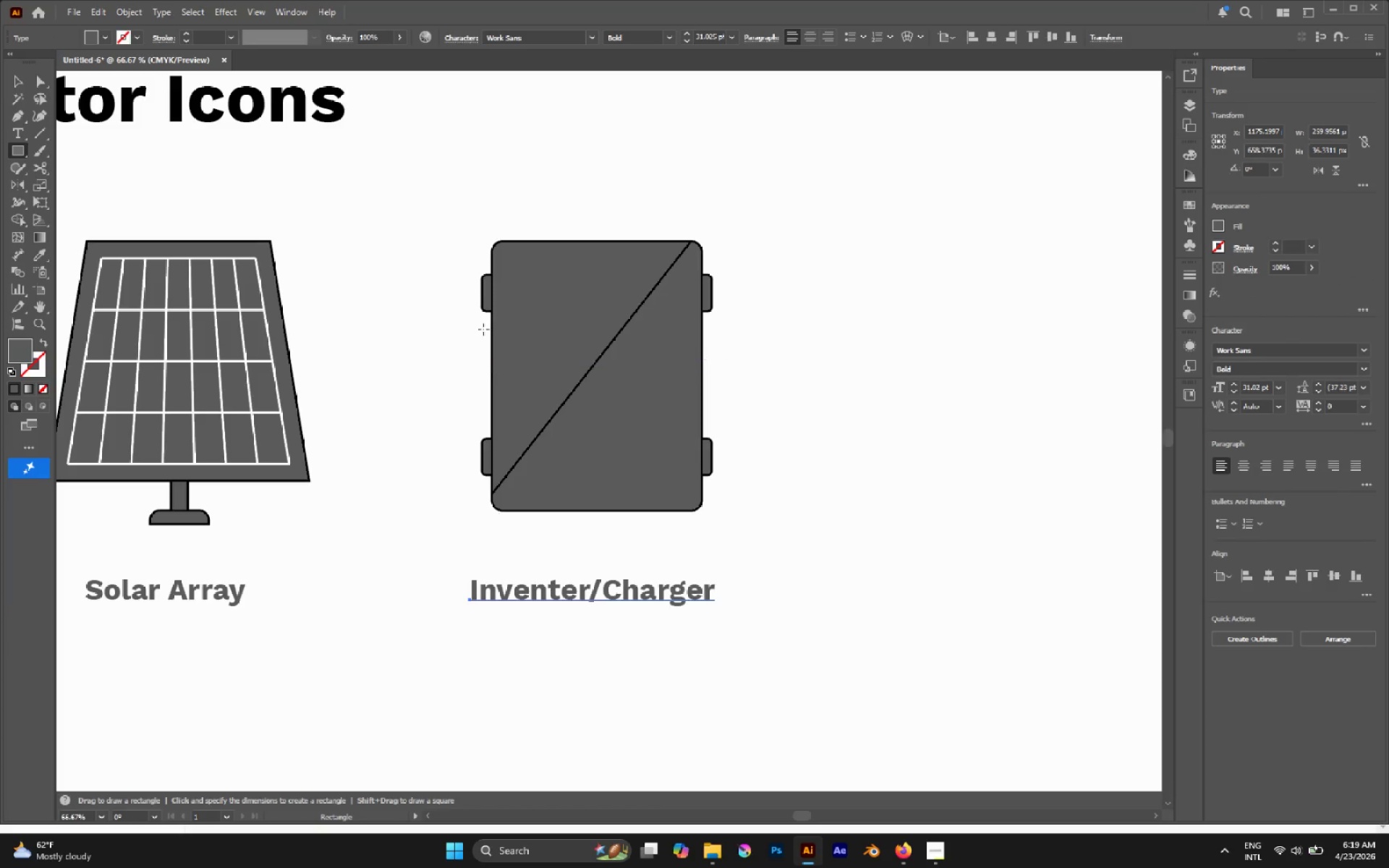 
hold_key(key=AltLeft, duration=0.67)
scroll: coordinate [509, 273], scroll_direction: up, amount: 2.0
 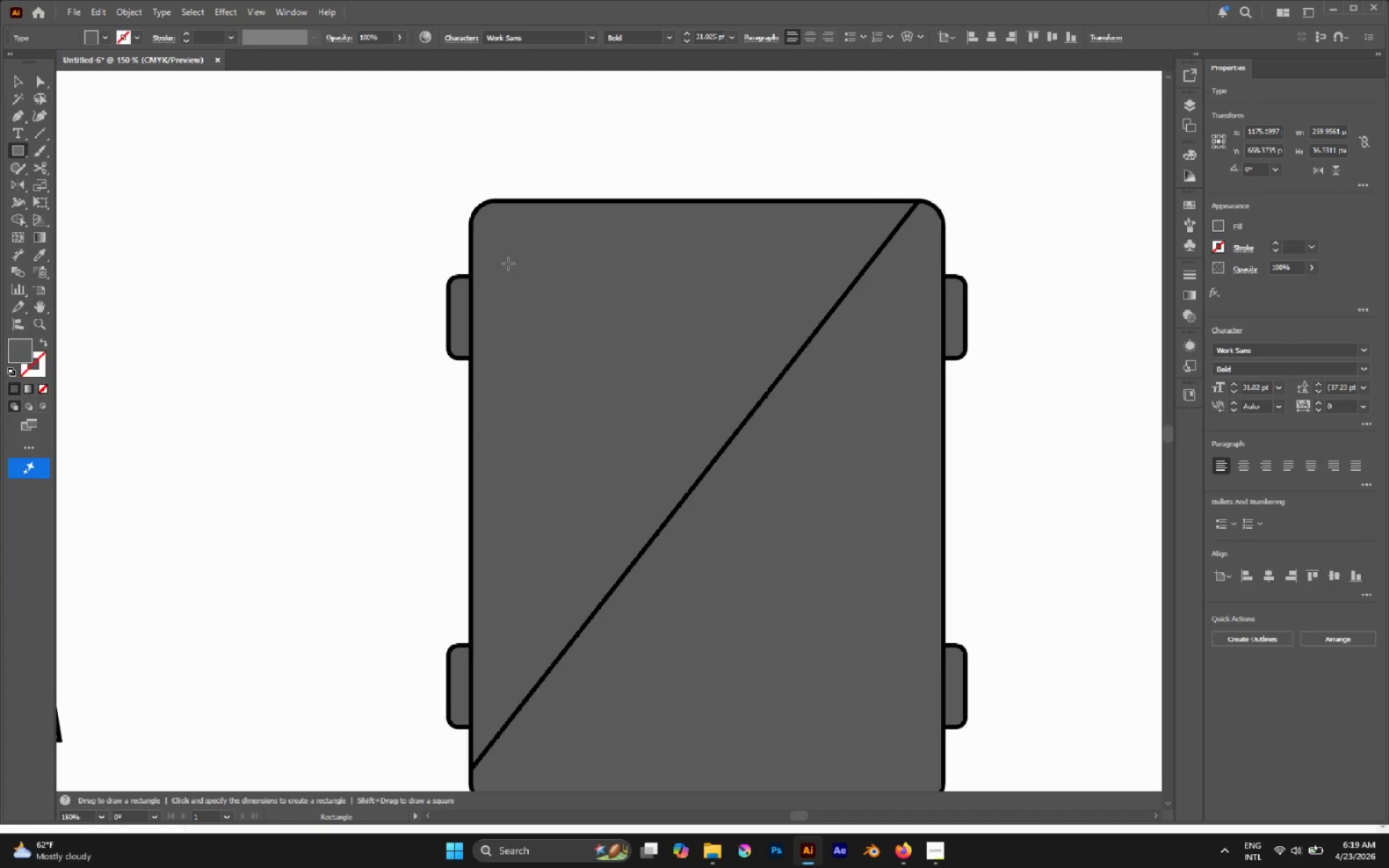 
left_click_drag(start_coordinate=[509, 256], to_coordinate=[691, 267])
 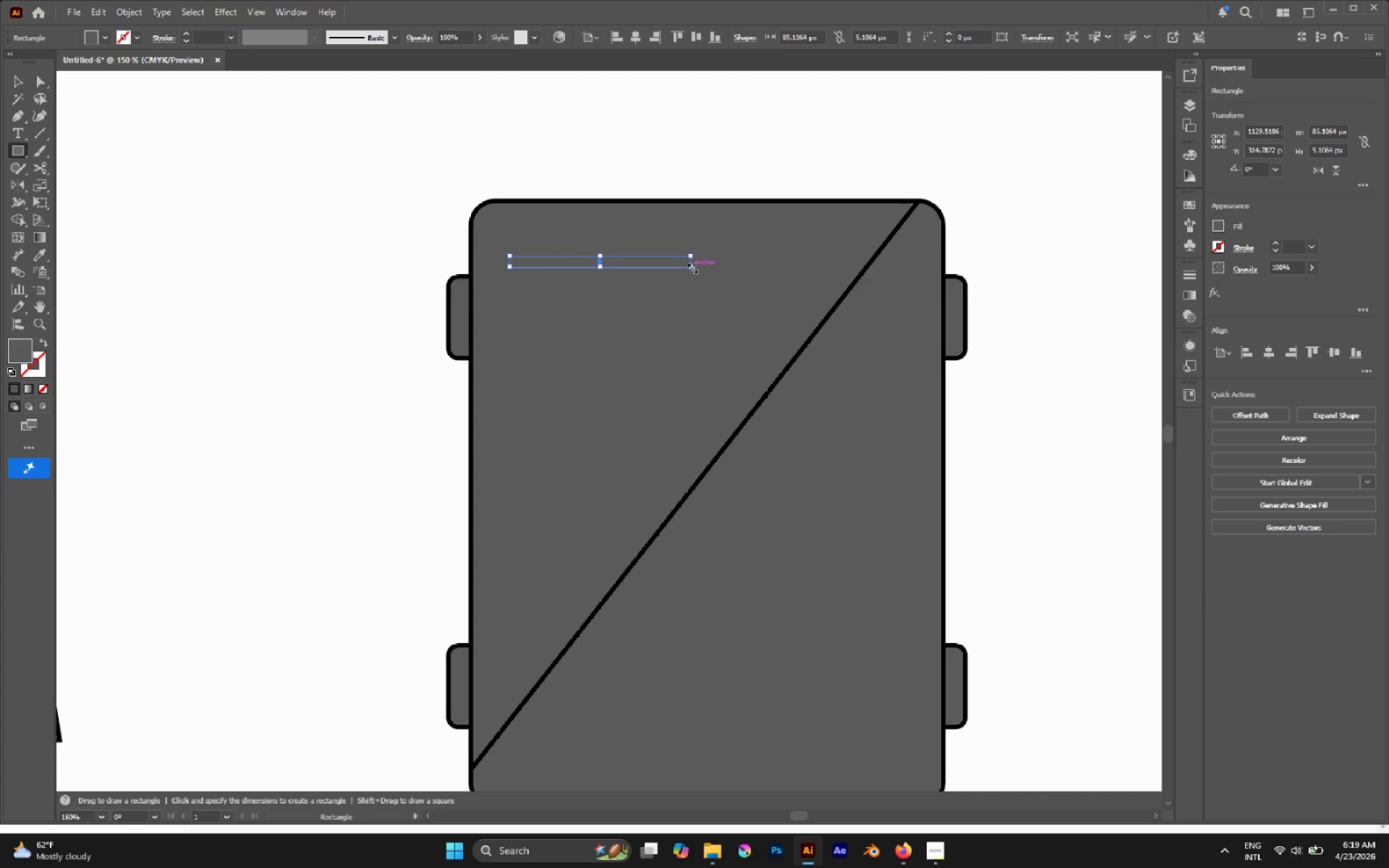 
key(I)
 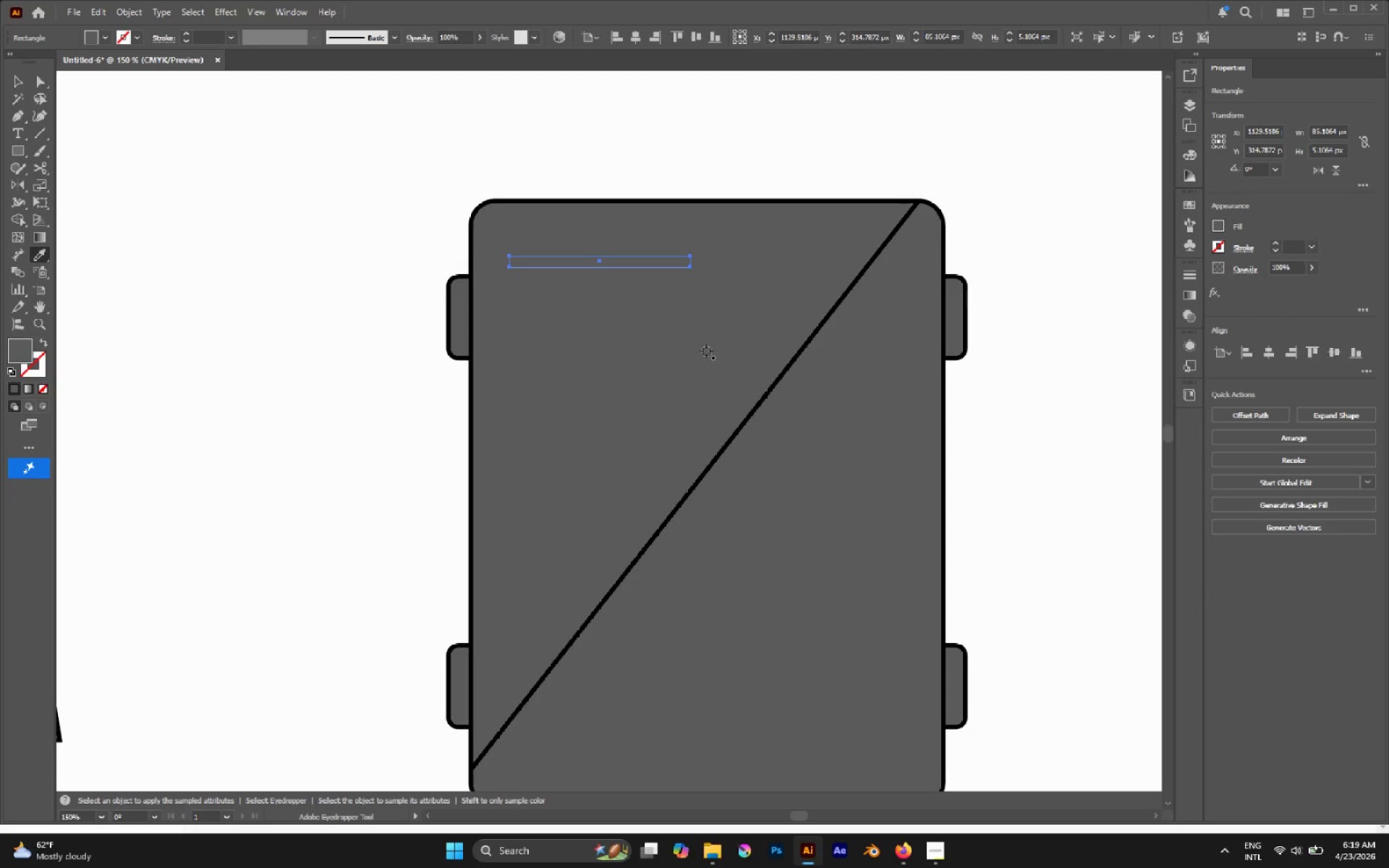 
hold_key(key=AltLeft, duration=0.89)
scroll: coordinate [709, 361], scroll_direction: down, amount: 2.0
 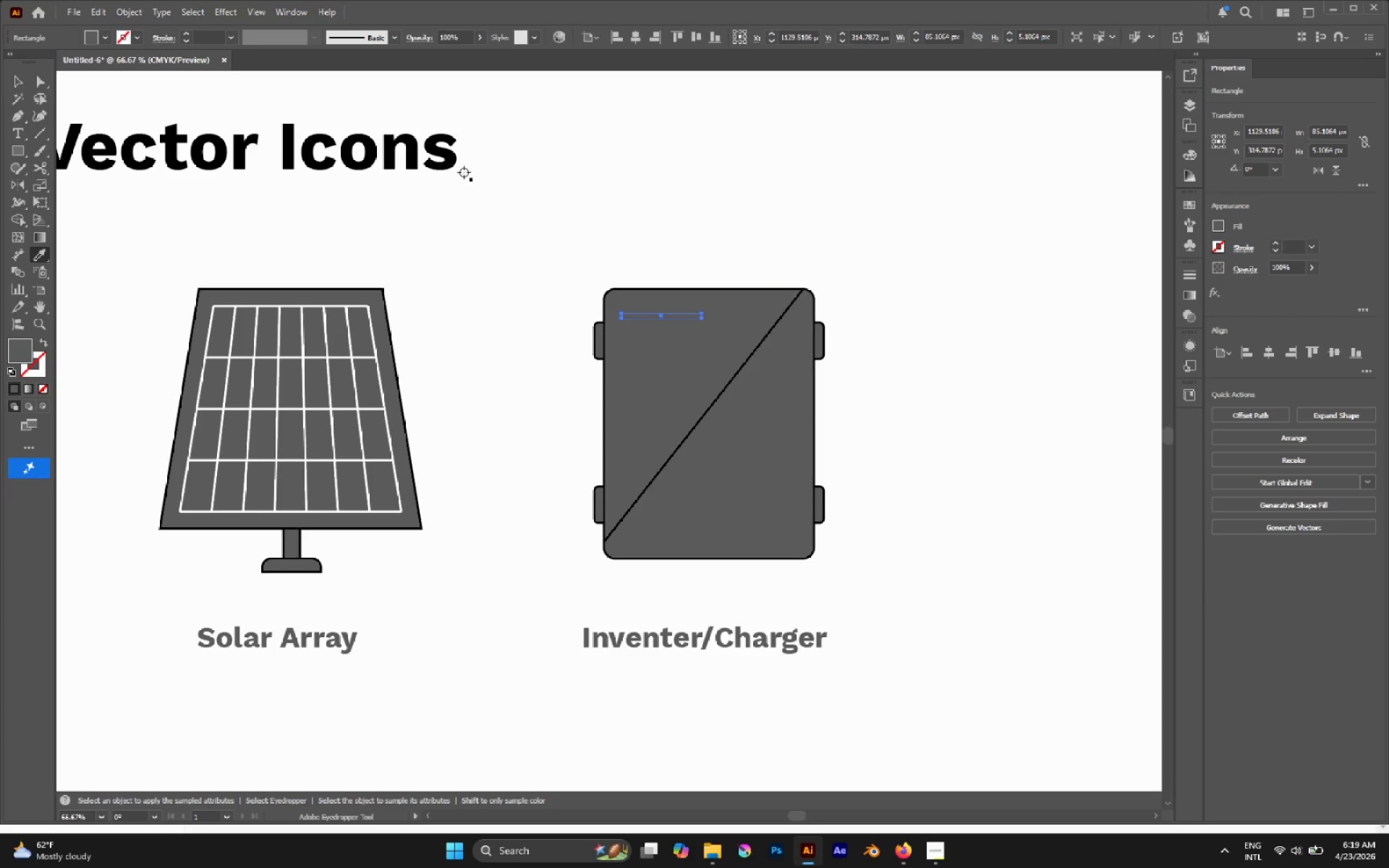 
left_click([448, 161])
 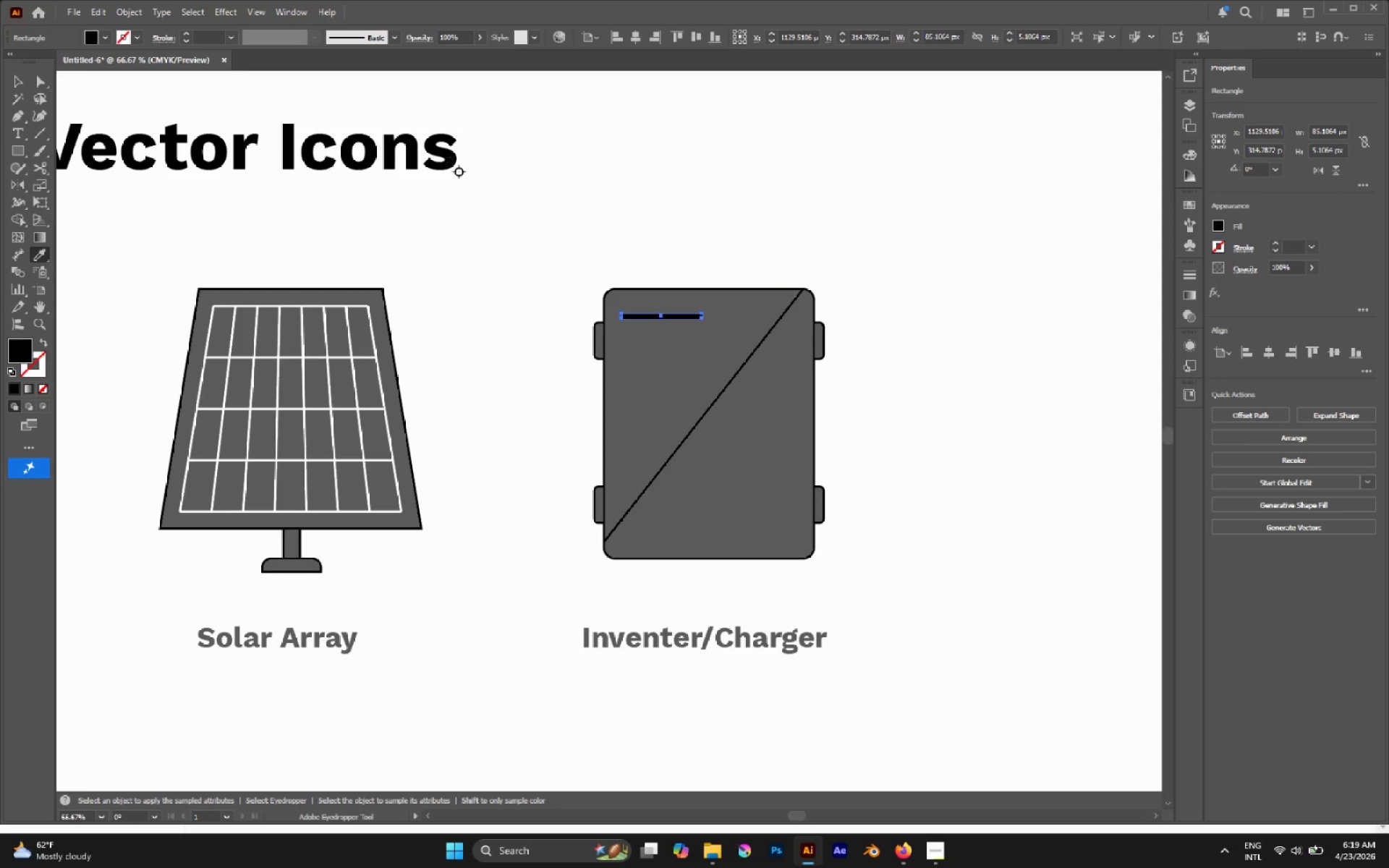 
hold_key(key=AltLeft, duration=0.39)
scroll: coordinate [616, 284], scroll_direction: up, amount: 3.0
 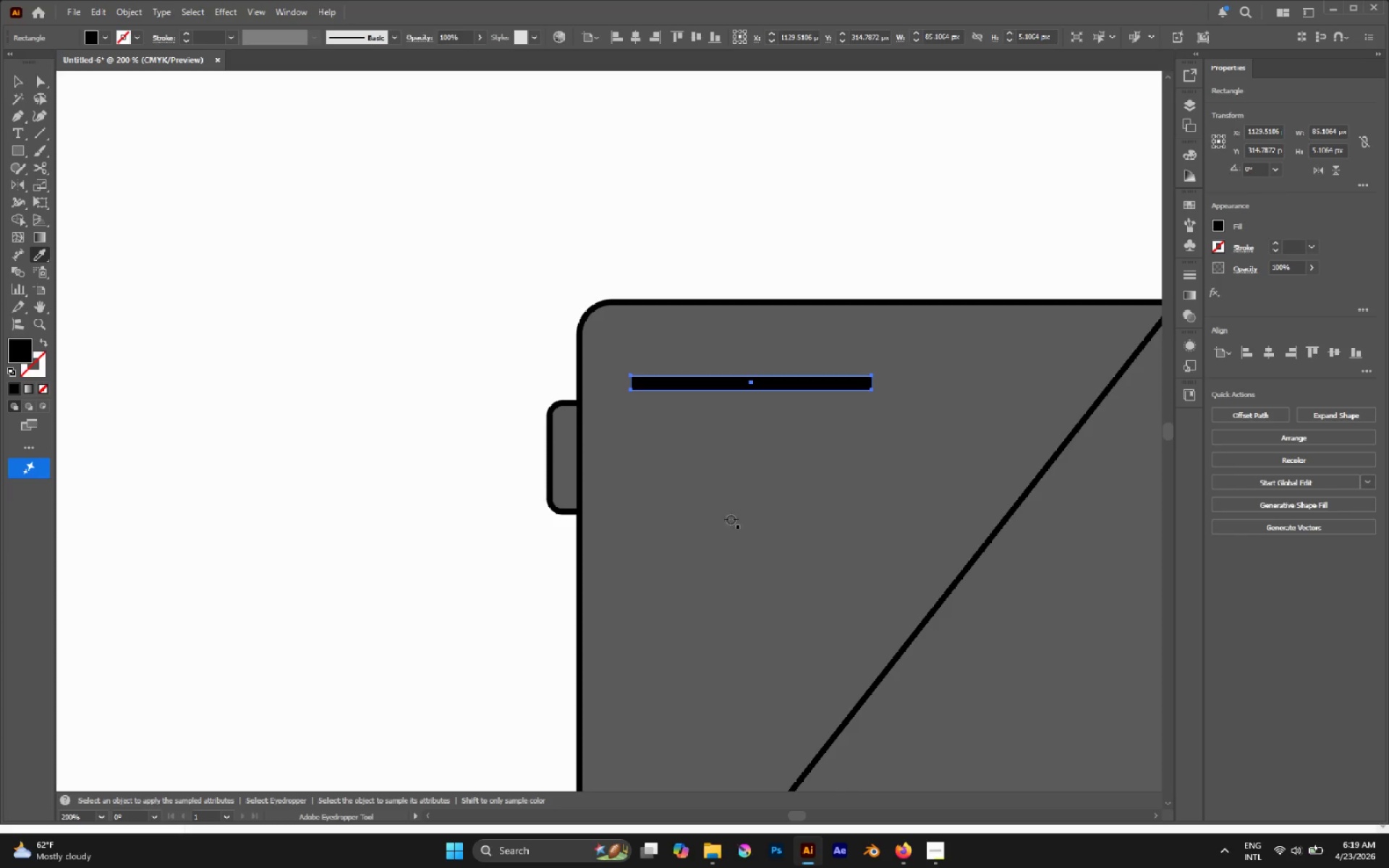 
key(V)
 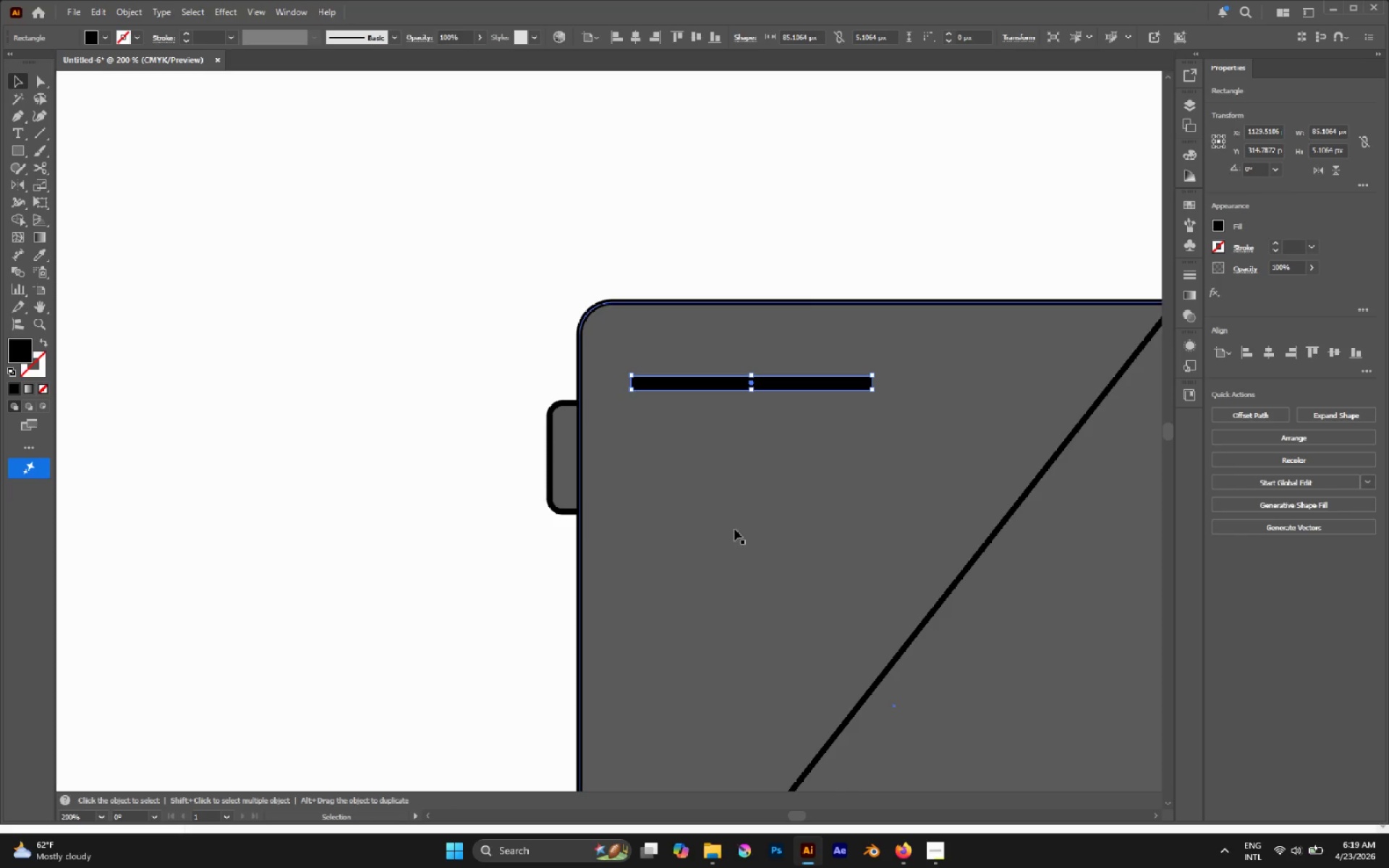 
hold_key(key=AltLeft, duration=0.55)
scroll: coordinate [779, 567], scroll_direction: up, amount: 3.0
 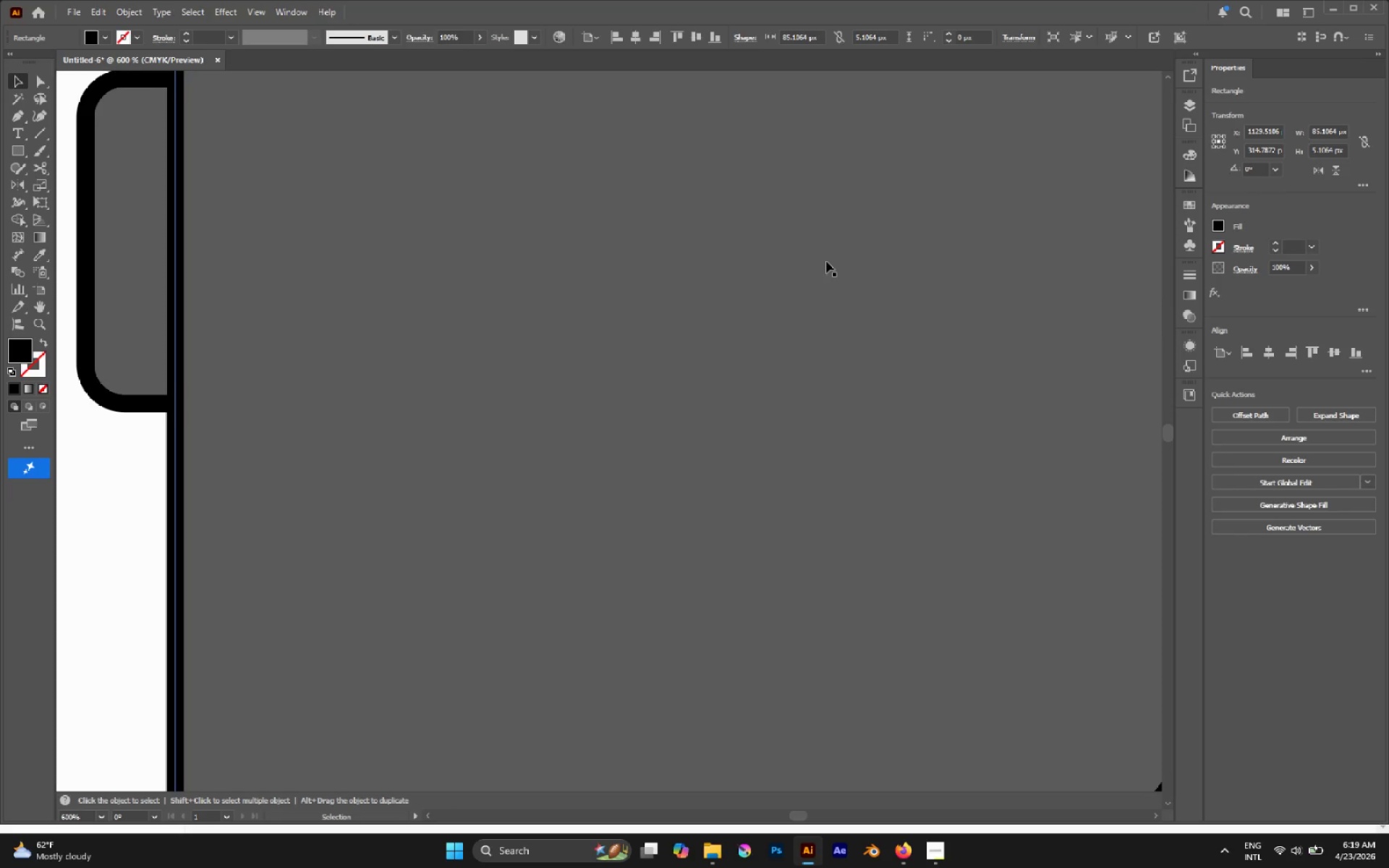 
key(Alt+AltLeft)
 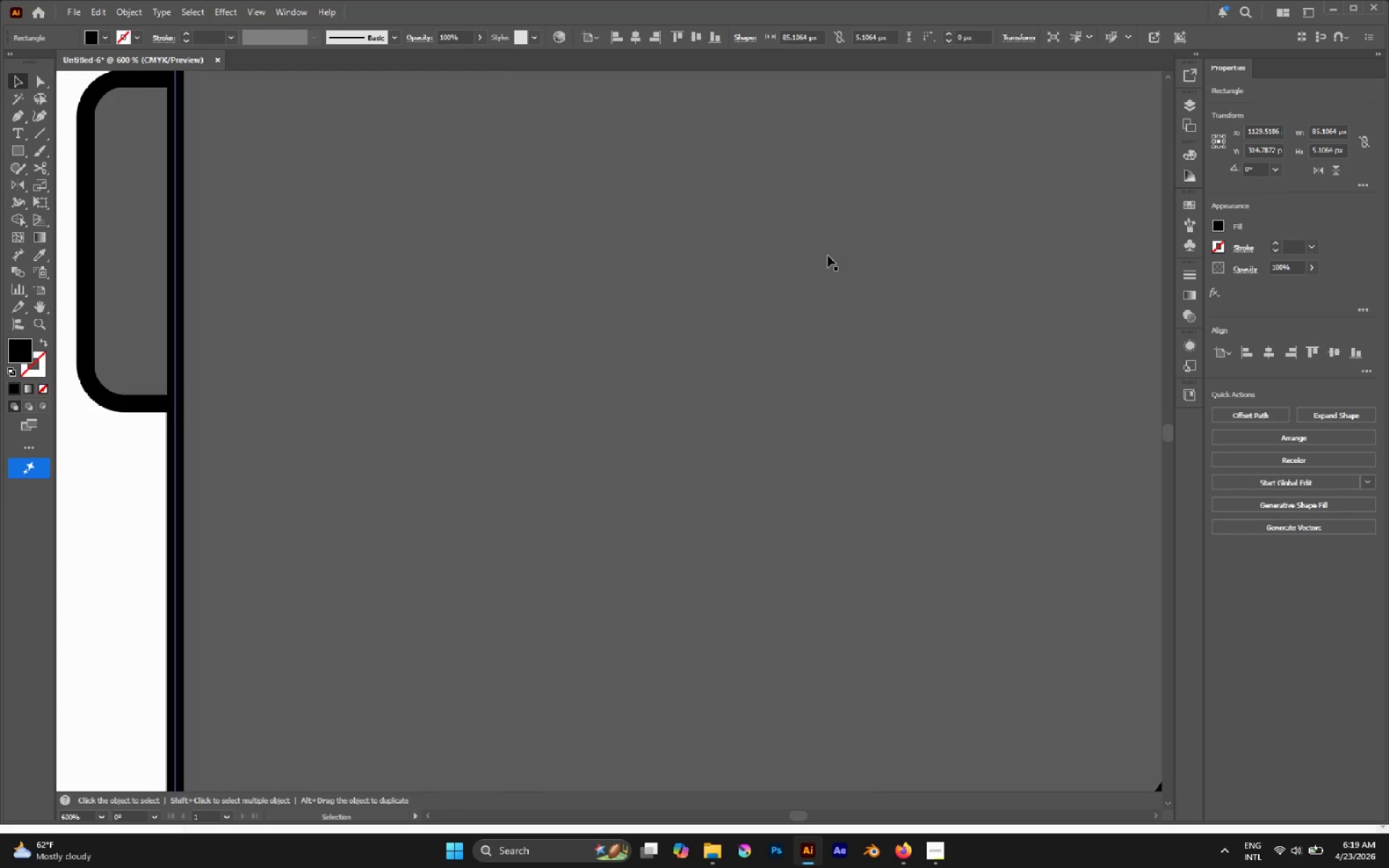 
scroll: coordinate [828, 255], scroll_direction: down, amount: 2.0
 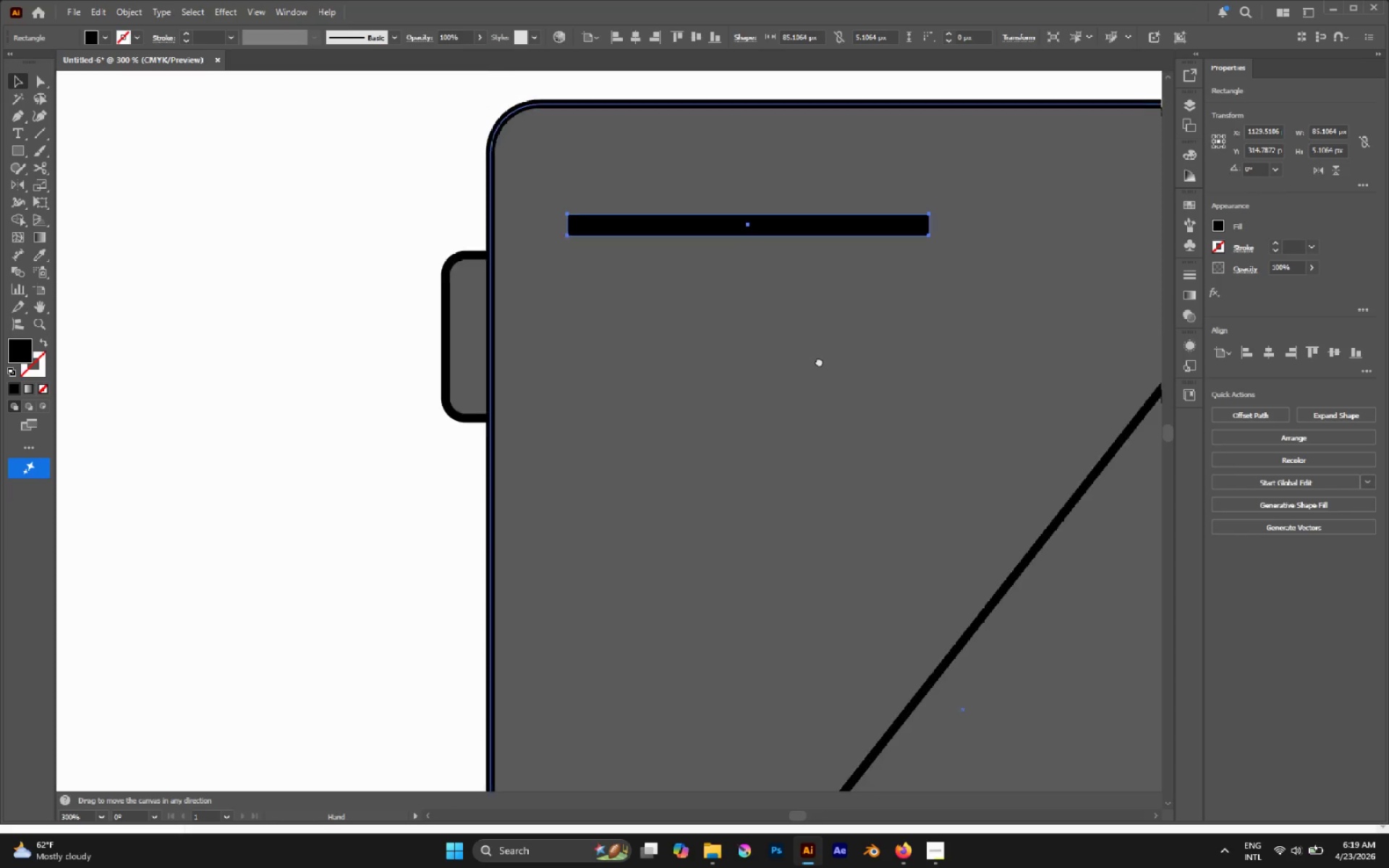 
hold_key(key=AltLeft, duration=2.02)
left_click_drag(start_coordinate=[817, 248], to_coordinate=[819, 300])
 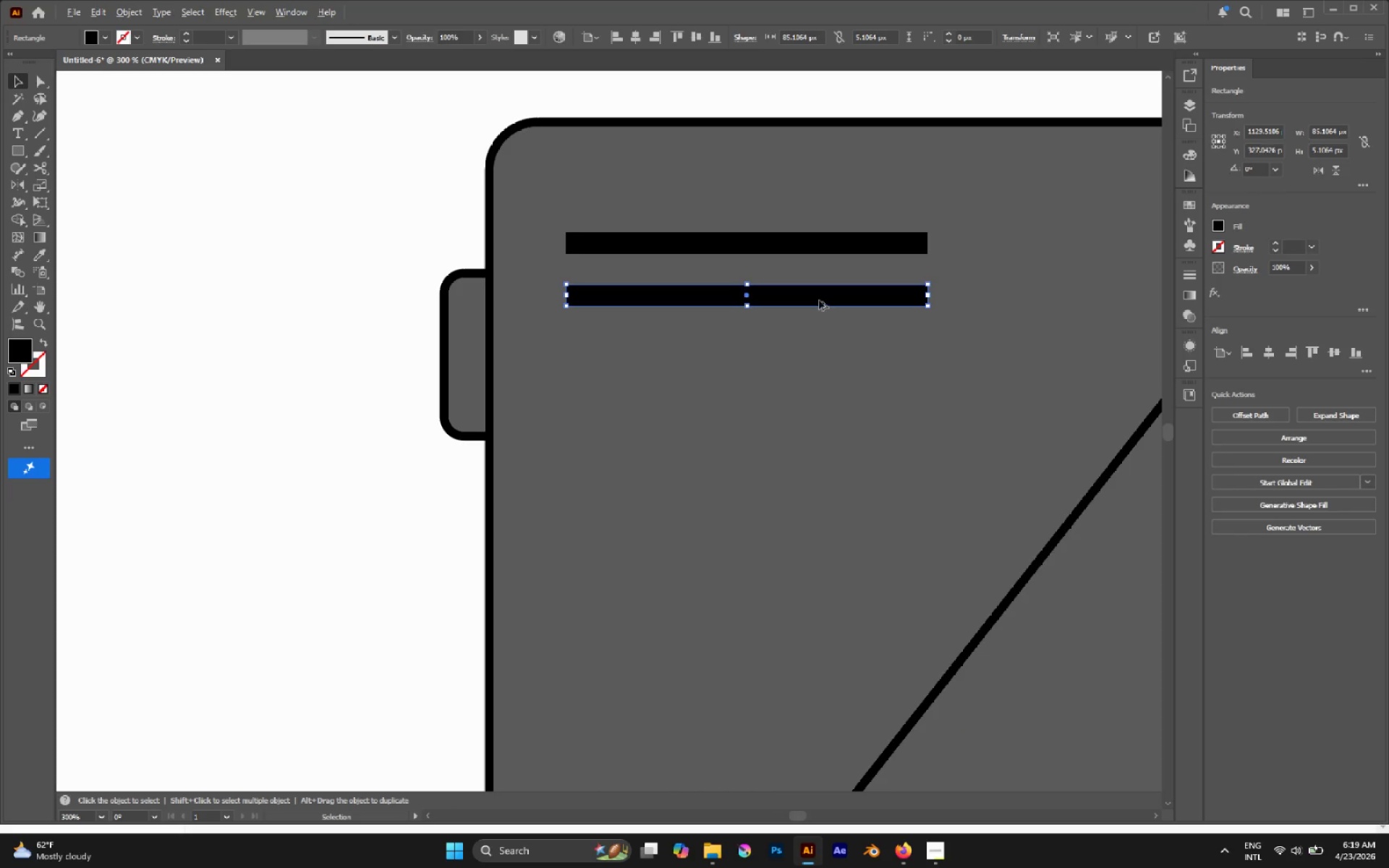 
hold_key(key=ShiftLeft, duration=1.14)
 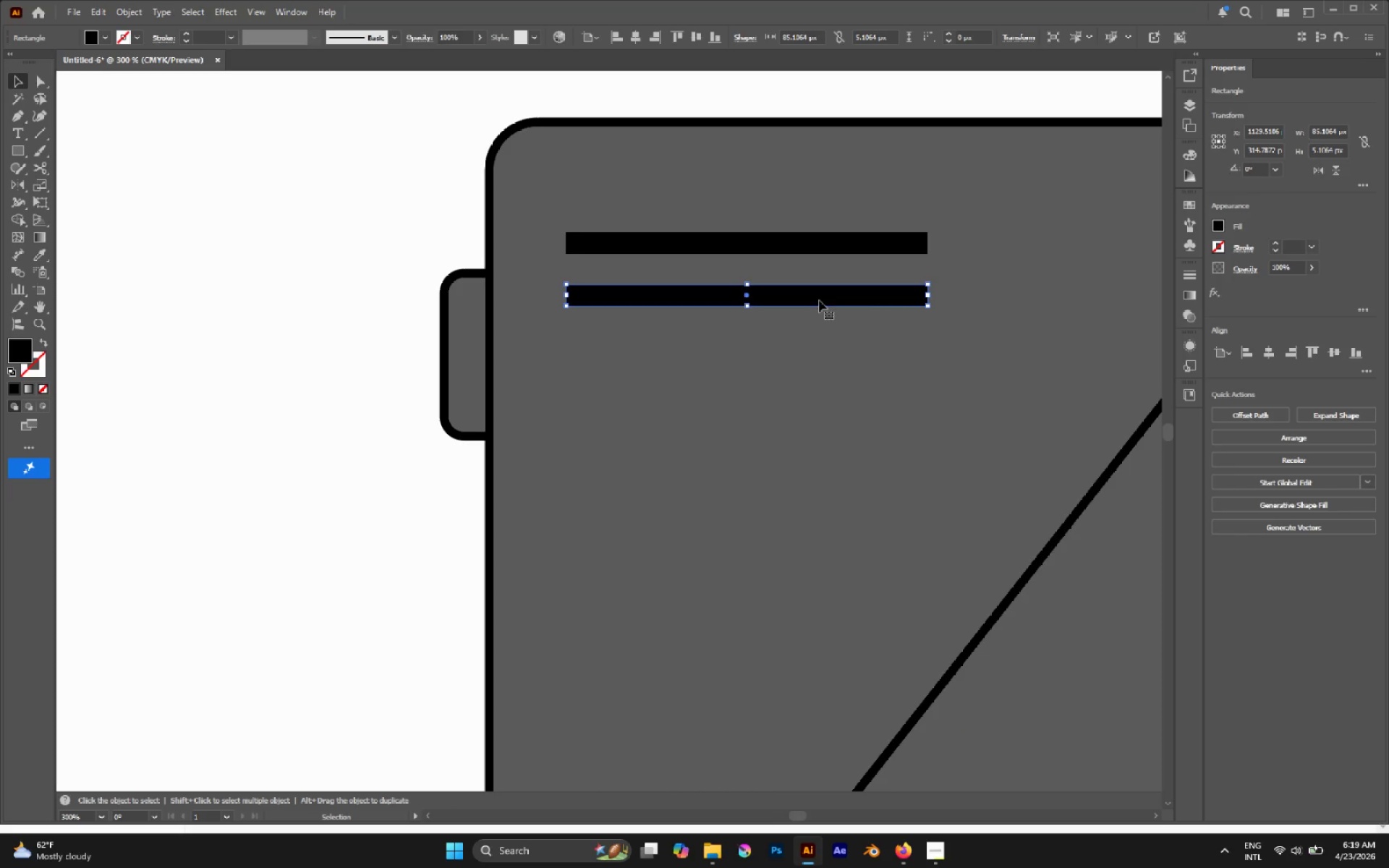 
hold_key(key=AltLeft, duration=1.78)
left_click_drag(start_coordinate=[819, 300], to_coordinate=[819, 354])
 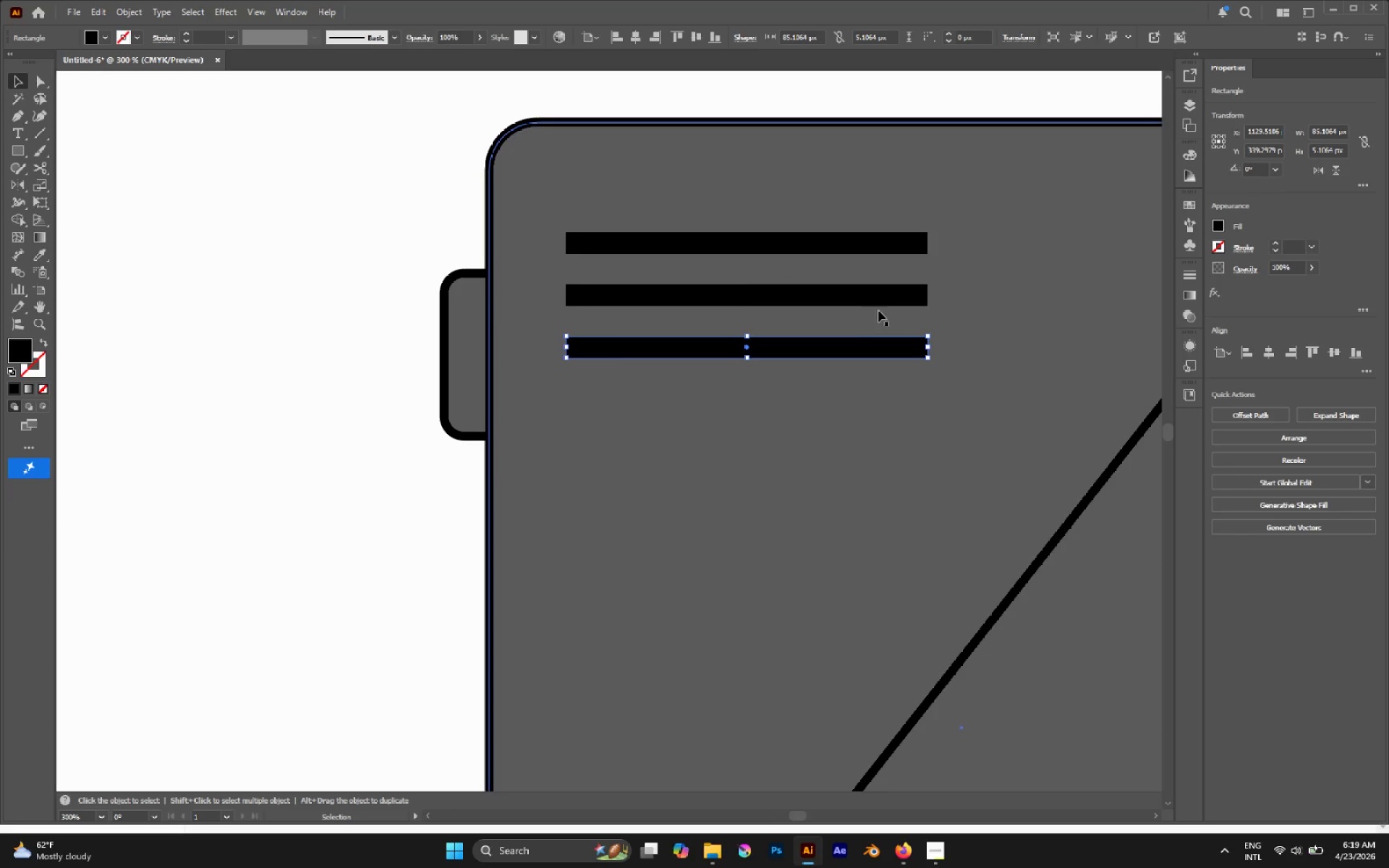 
hold_key(key=ShiftLeft, duration=1.47)
 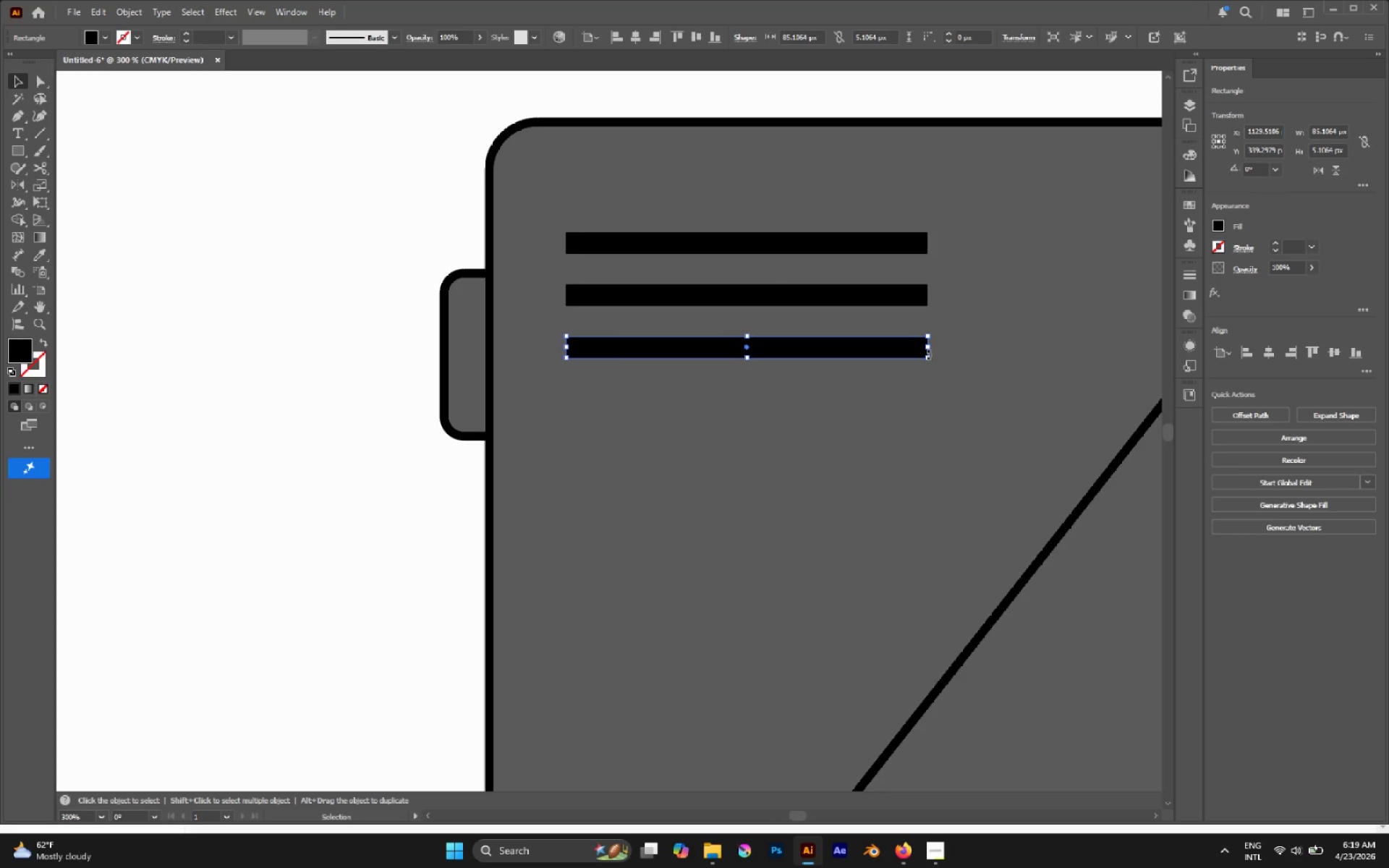 
left_click_drag(start_coordinate=[927, 349], to_coordinate=[773, 346])
 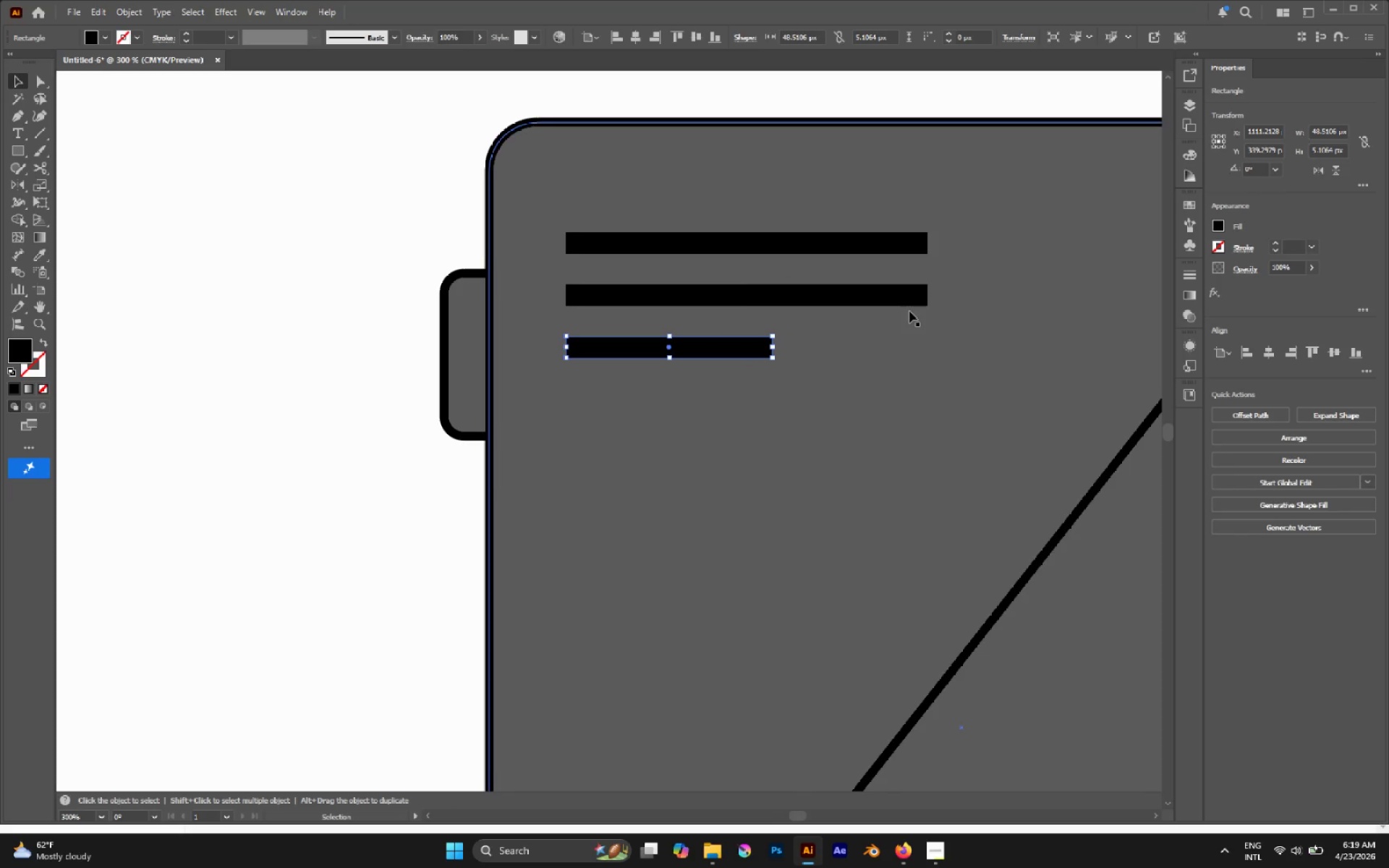 
left_click([909, 299])
 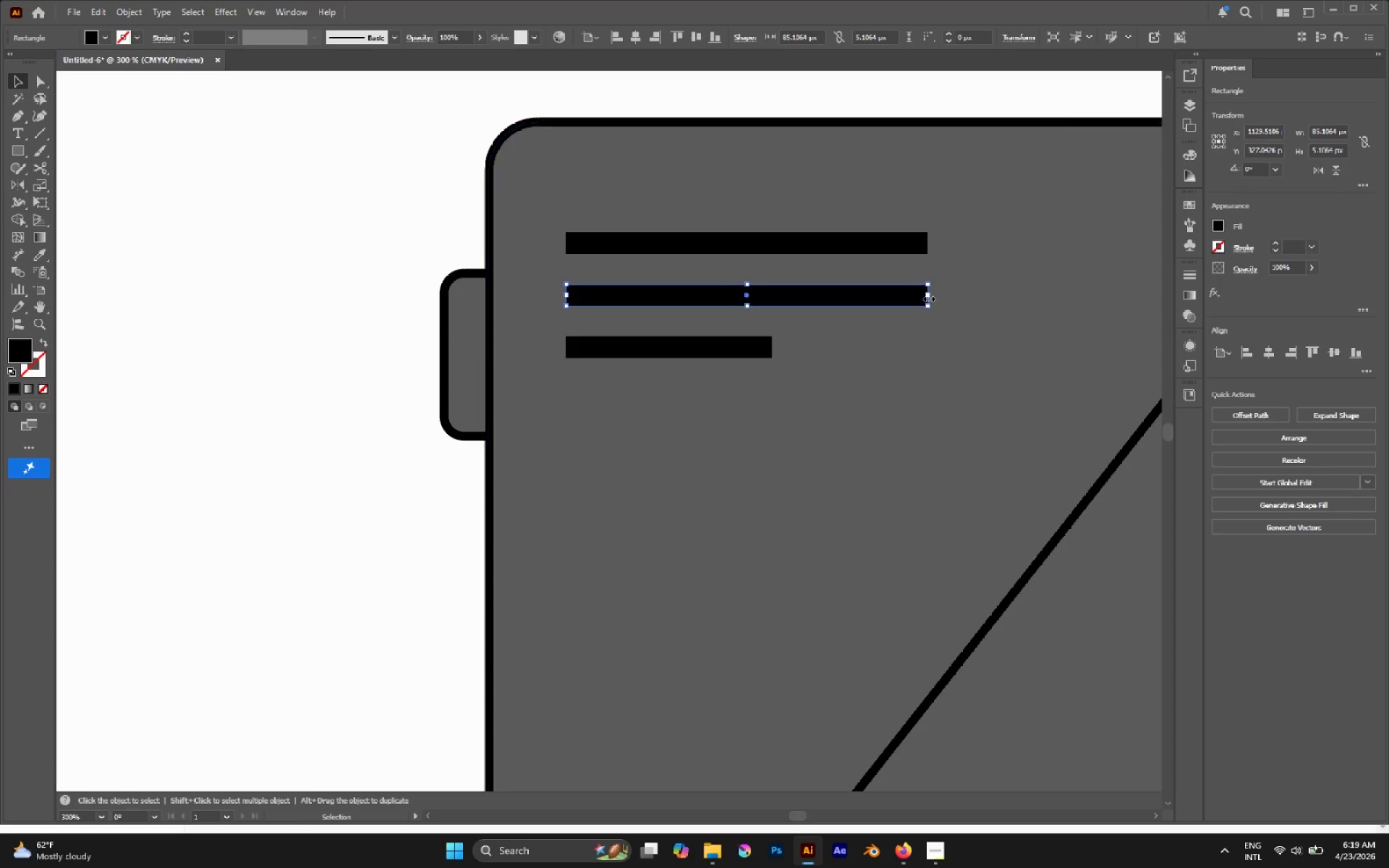 
left_click_drag(start_coordinate=[927, 297], to_coordinate=[844, 296])
 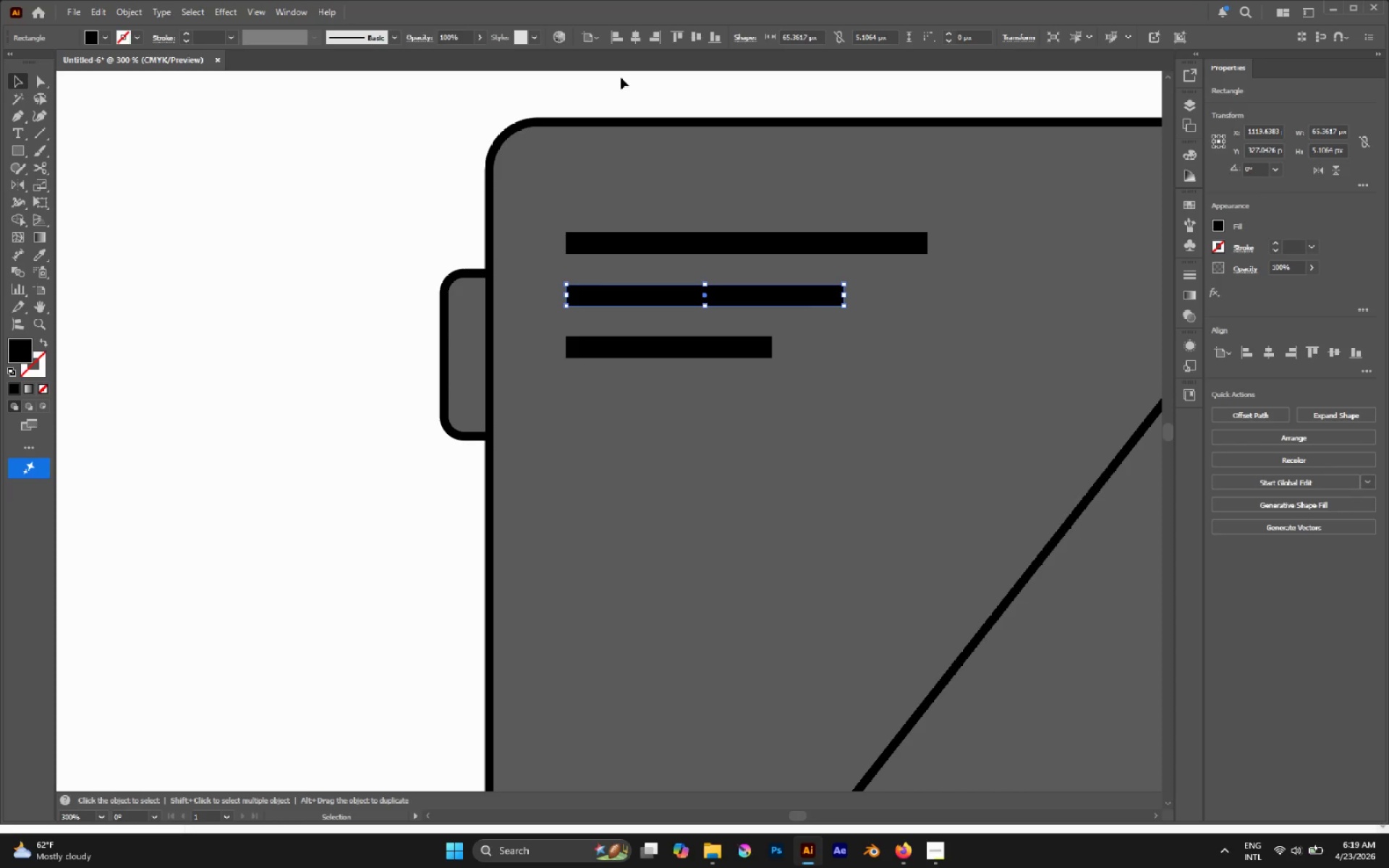 
left_click([619, 77])
 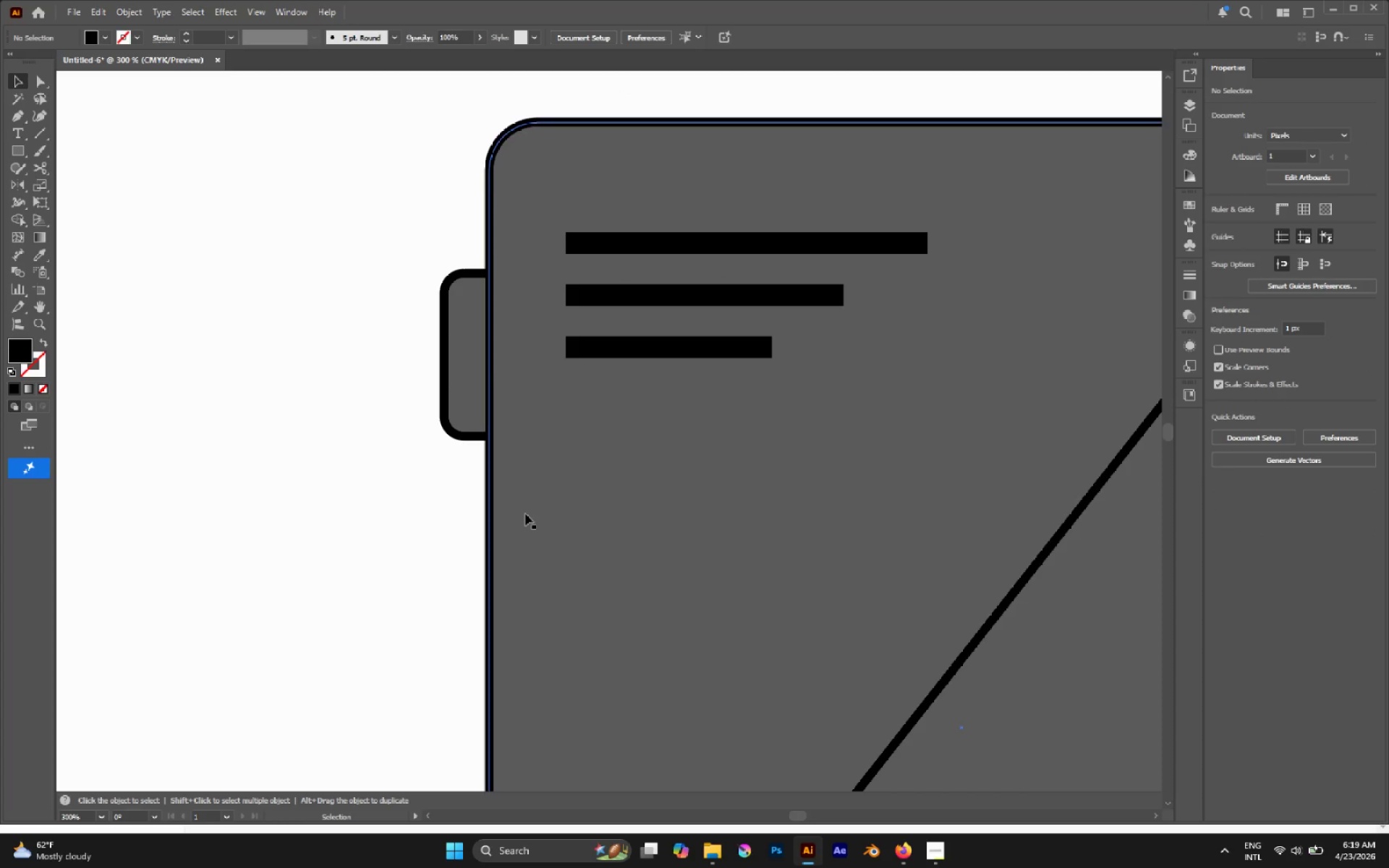 
hold_key(key=AltLeft, duration=0.39)
scroll: coordinate [525, 514], scroll_direction: down, amount: 4.0
 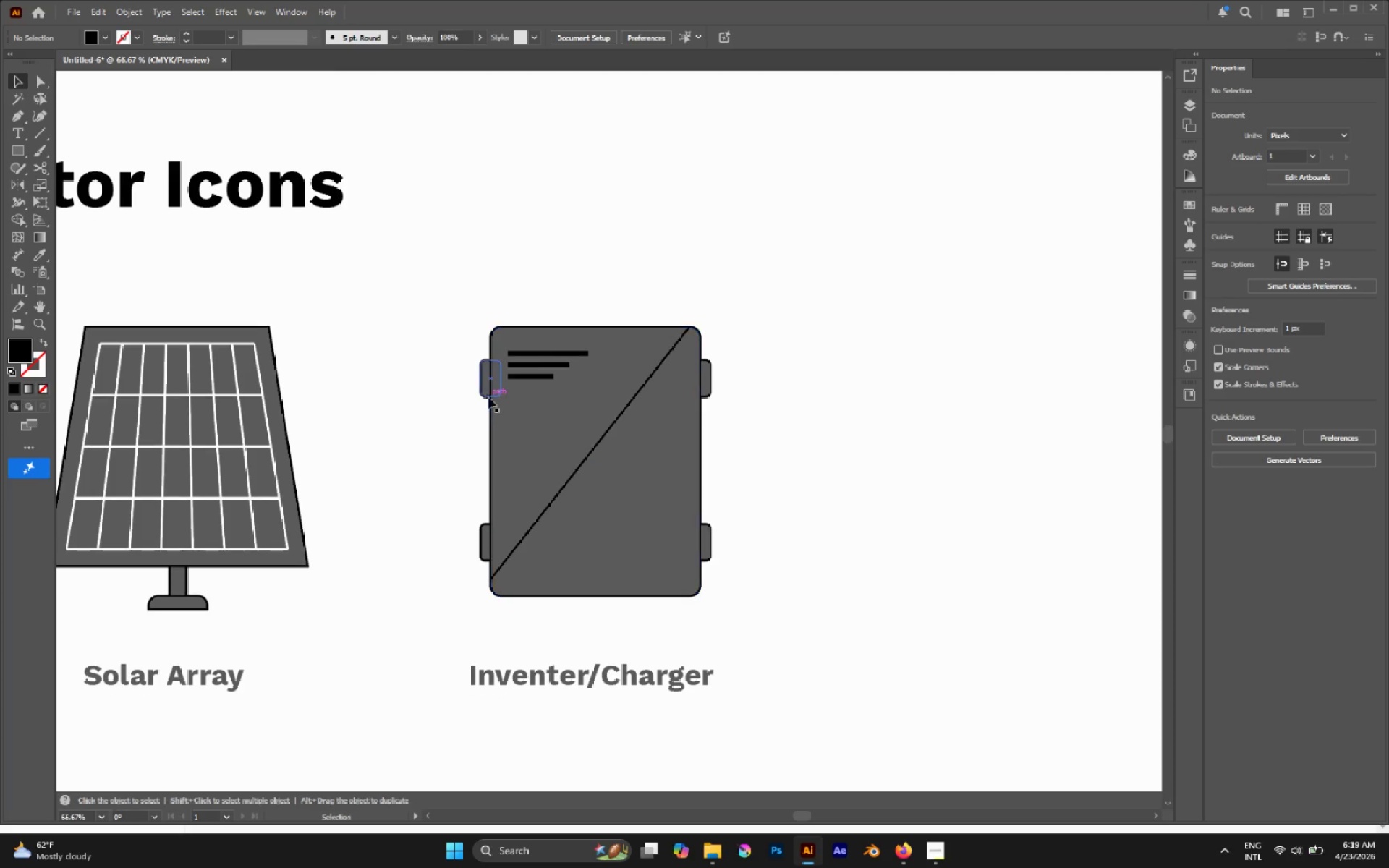 
hold_key(key=AltLeft, duration=0.55)
 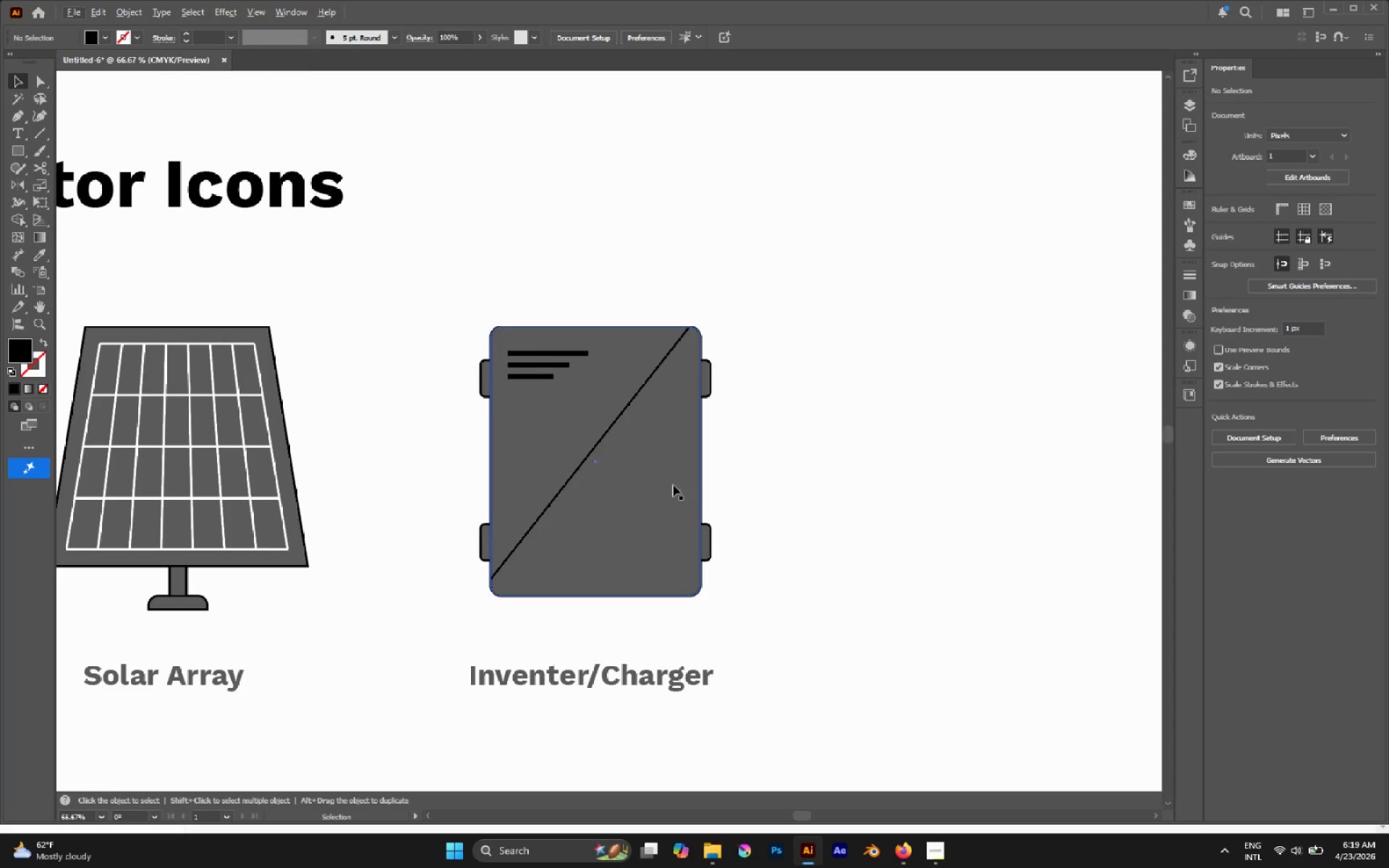 
hold_key(key=AltLeft, duration=0.48)
scroll: coordinate [659, 479], scroll_direction: up, amount: 1.0
 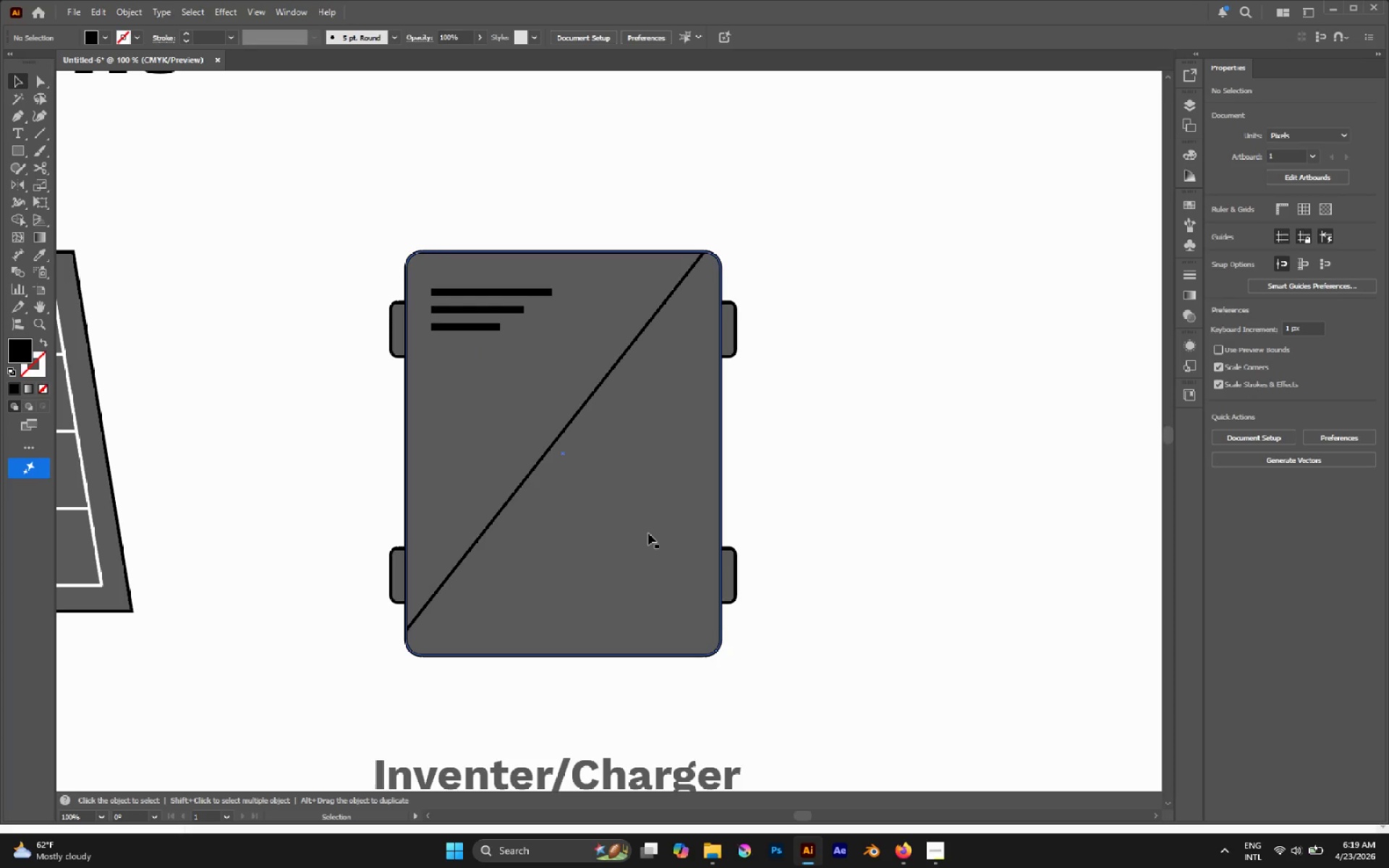 
key(P)
 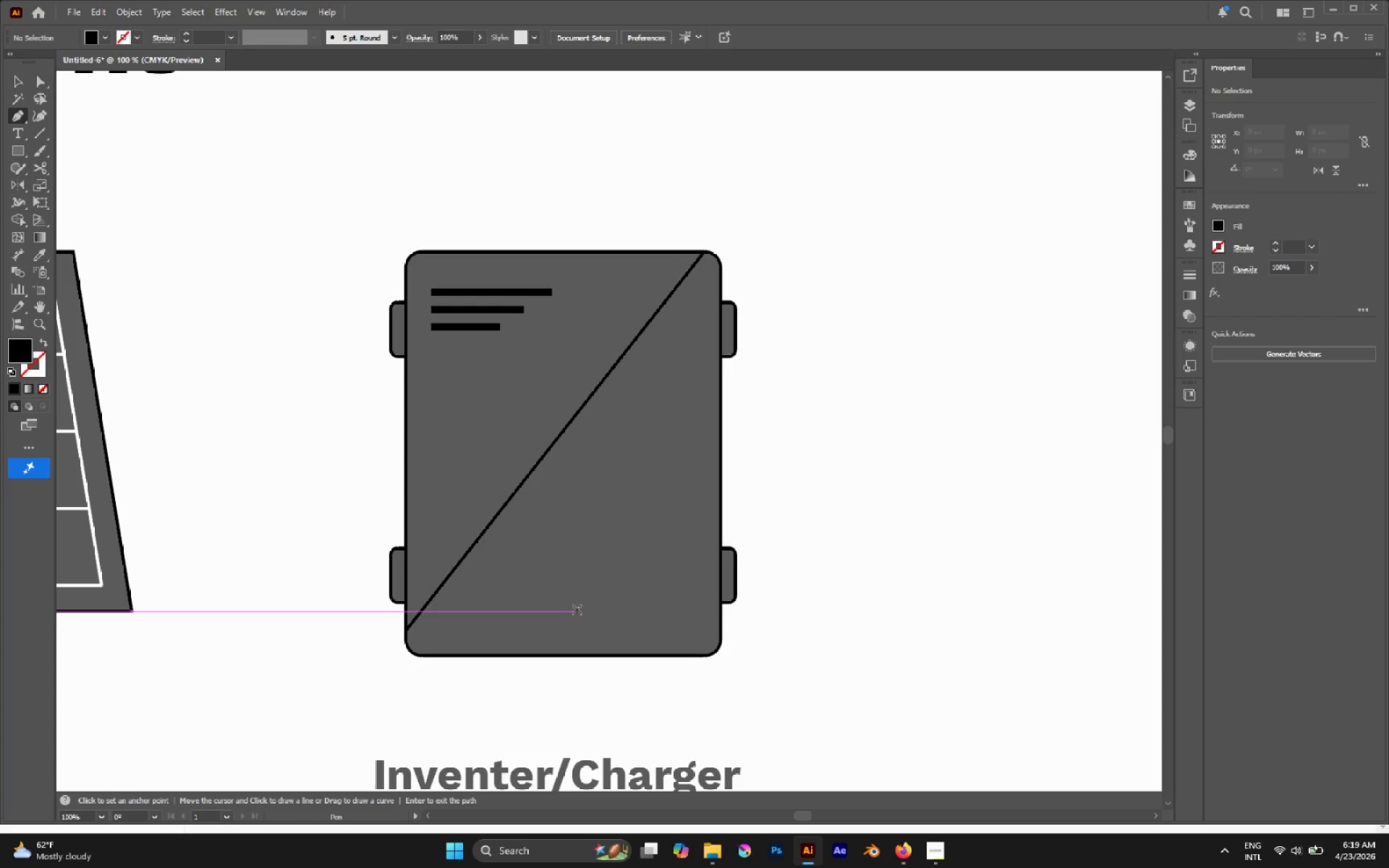 
hold_key(key=AltLeft, duration=0.61)
scroll: coordinate [601, 603], scroll_direction: up, amount: 2.0
 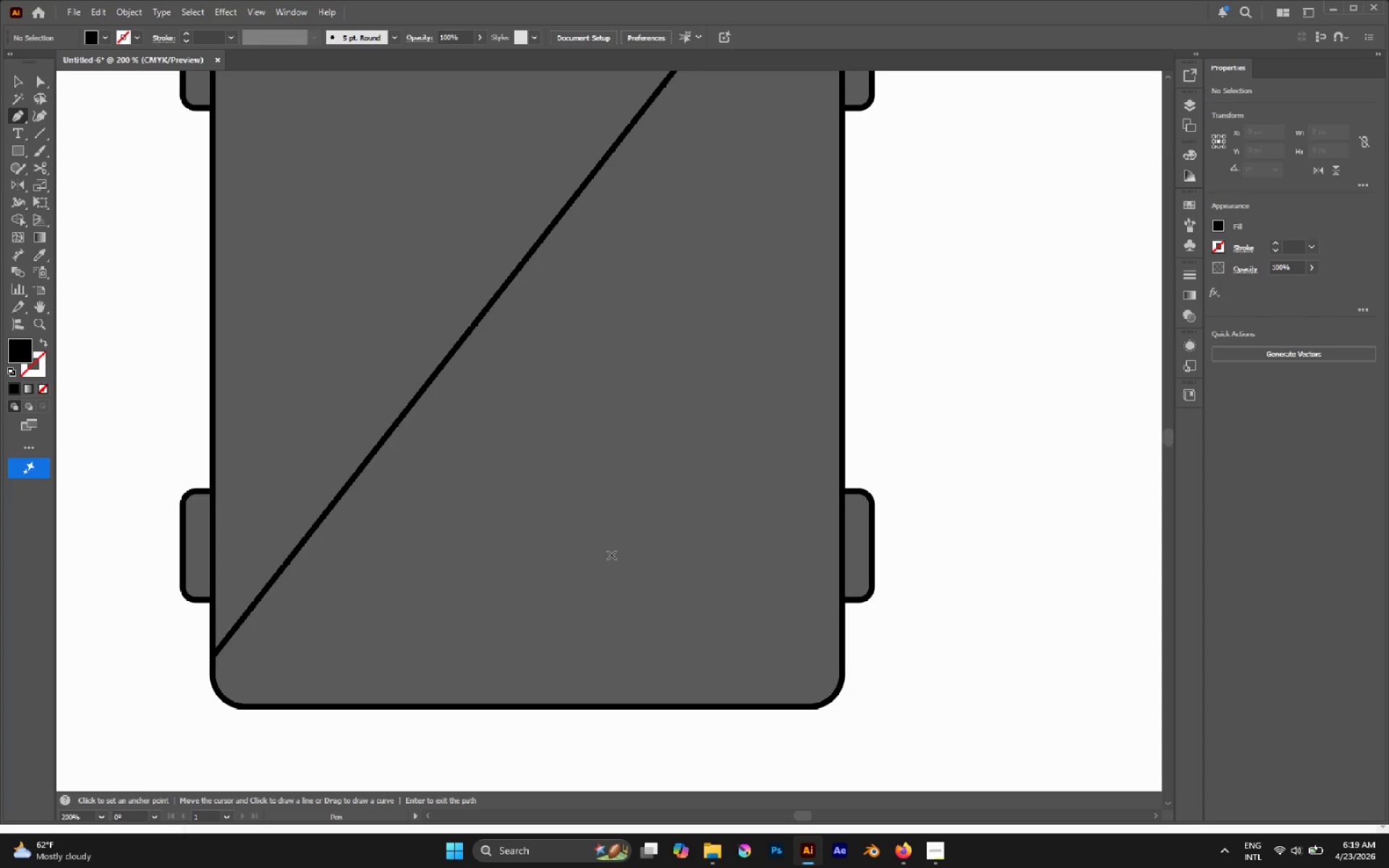 
left_click([611, 554])
 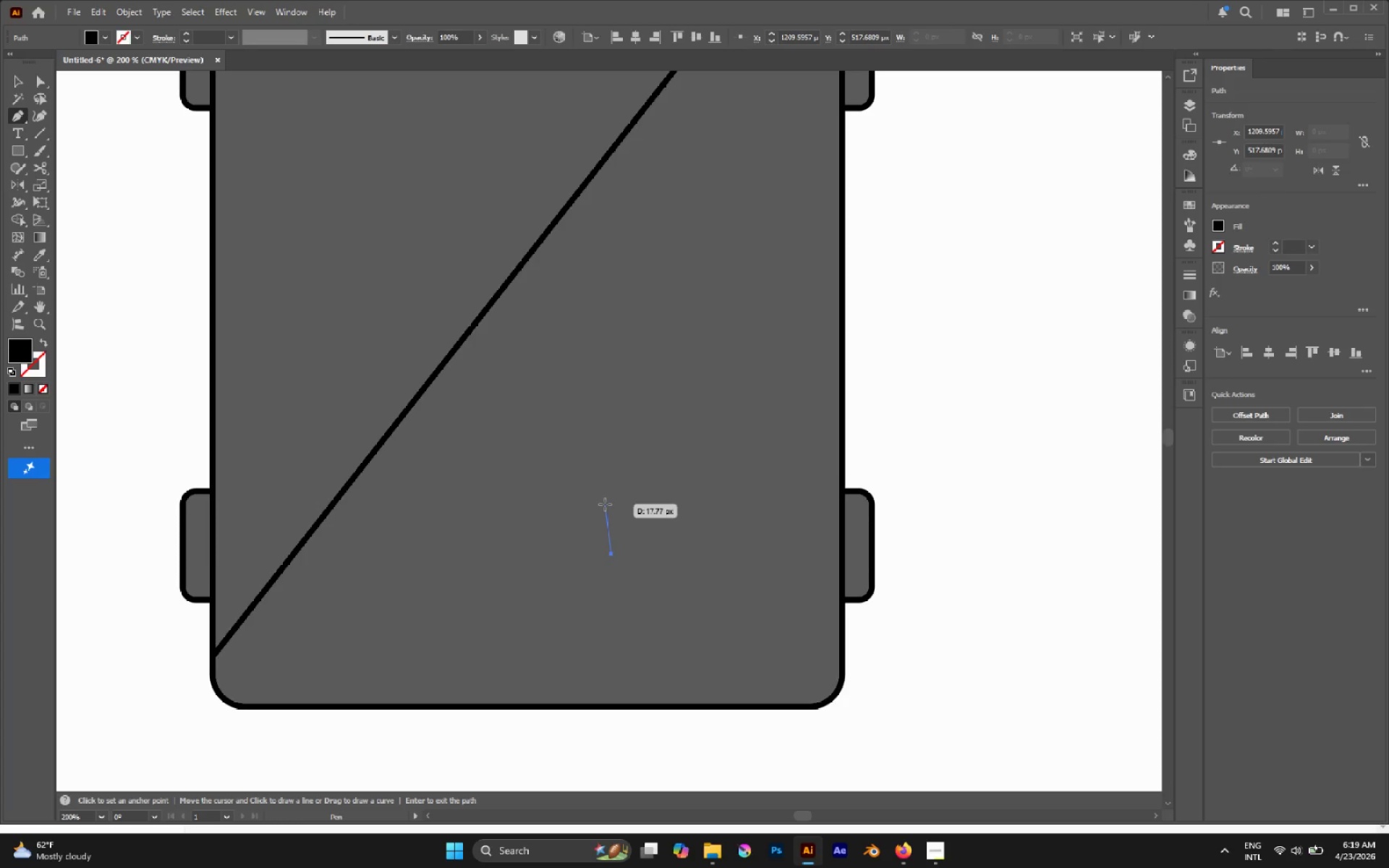 
key(Delete)
 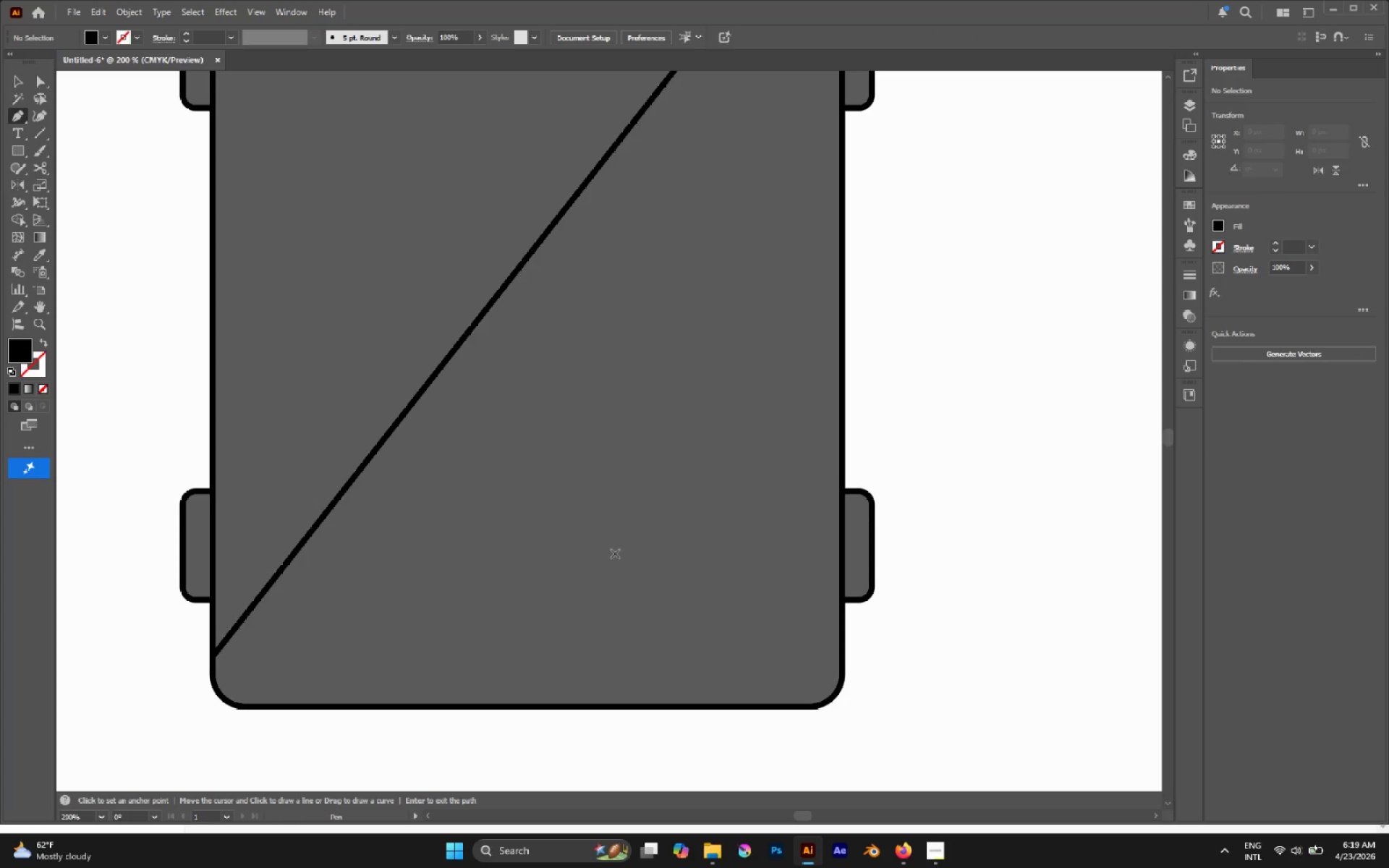 
key(L)
 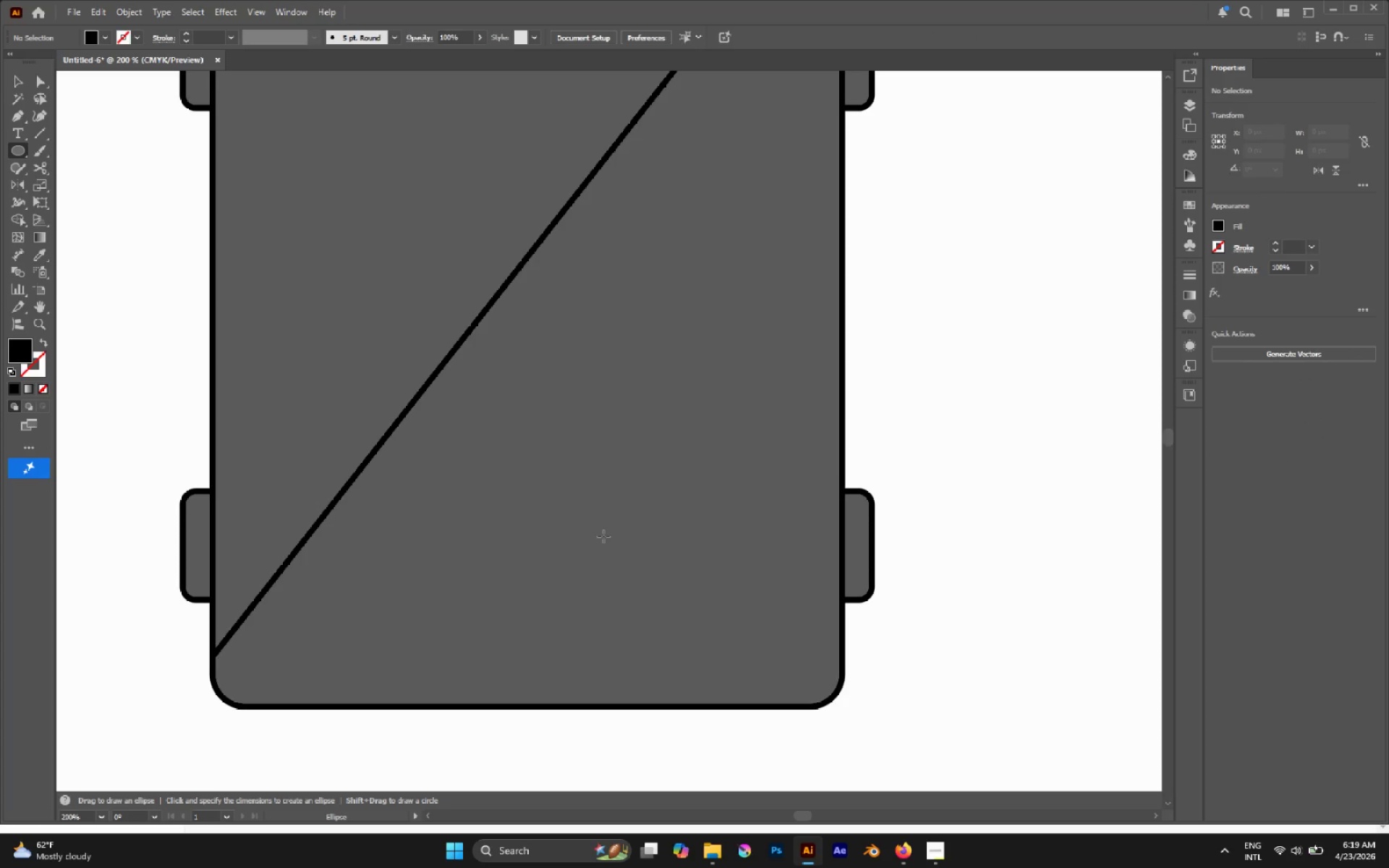 
hold_key(key=ShiftLeft, duration=1.0)
left_click_drag(start_coordinate=[535, 504], to_coordinate=[618, 579])
 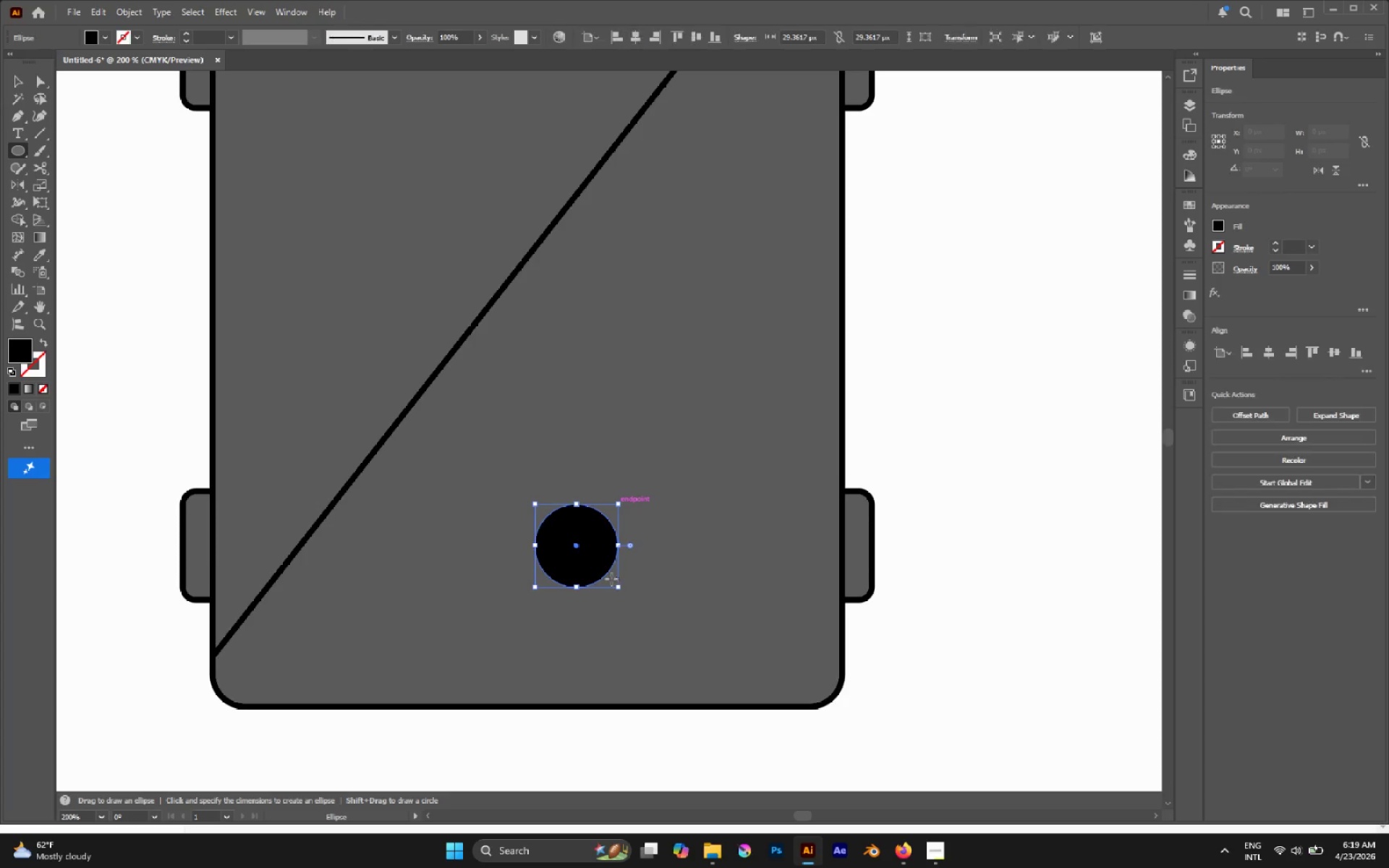 
key(A)
 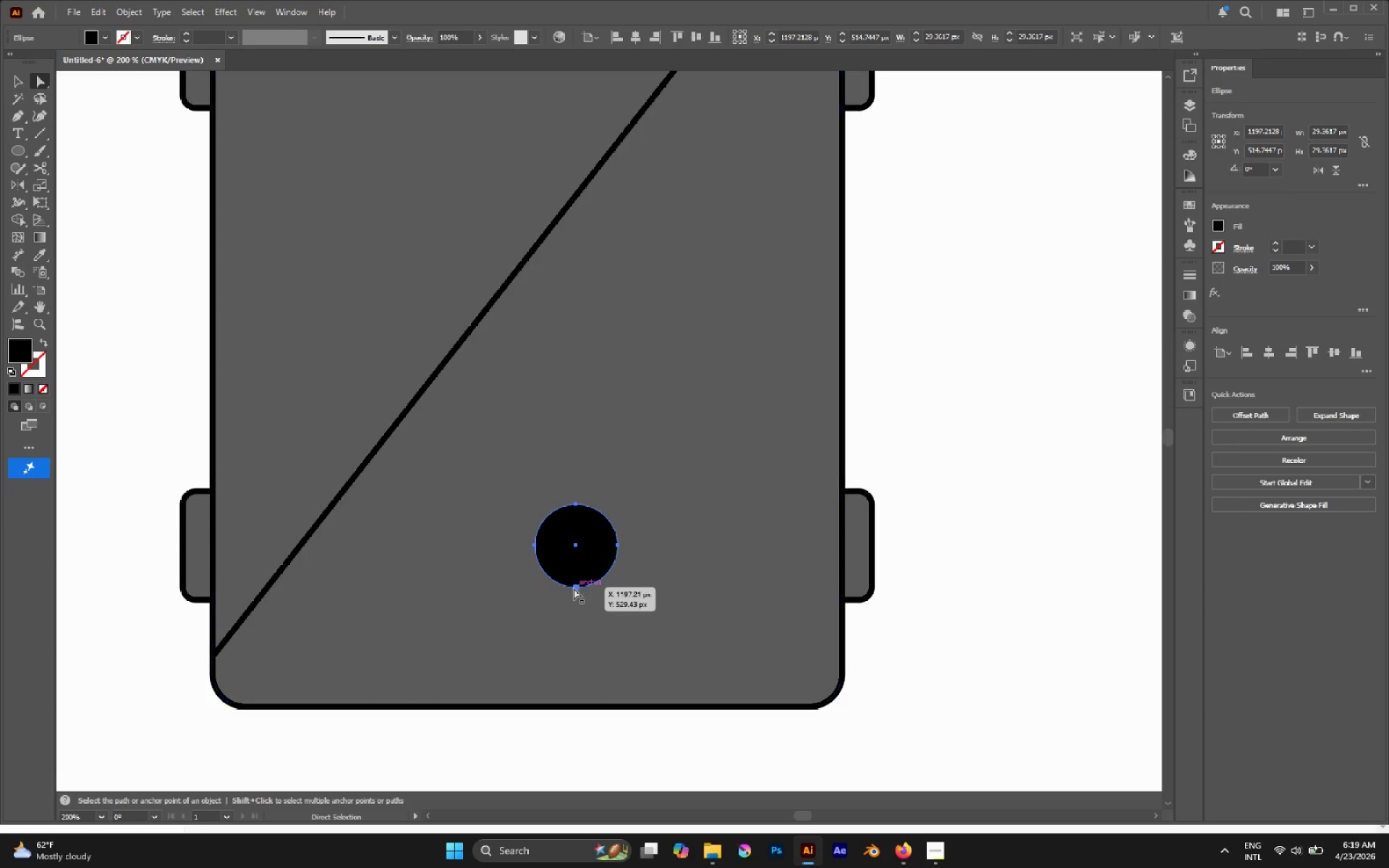 
left_click([574, 586])
 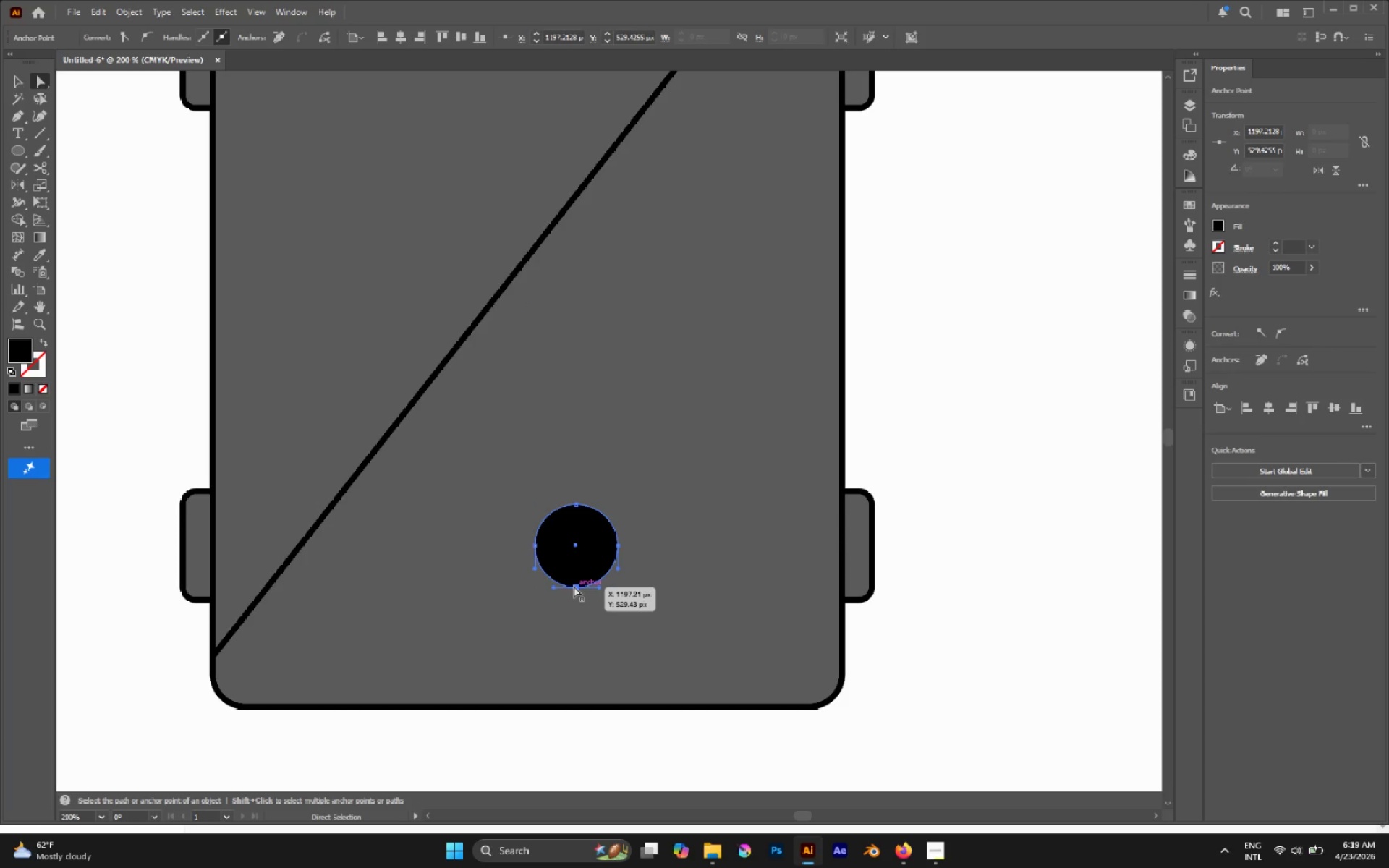 
key(Delete)
 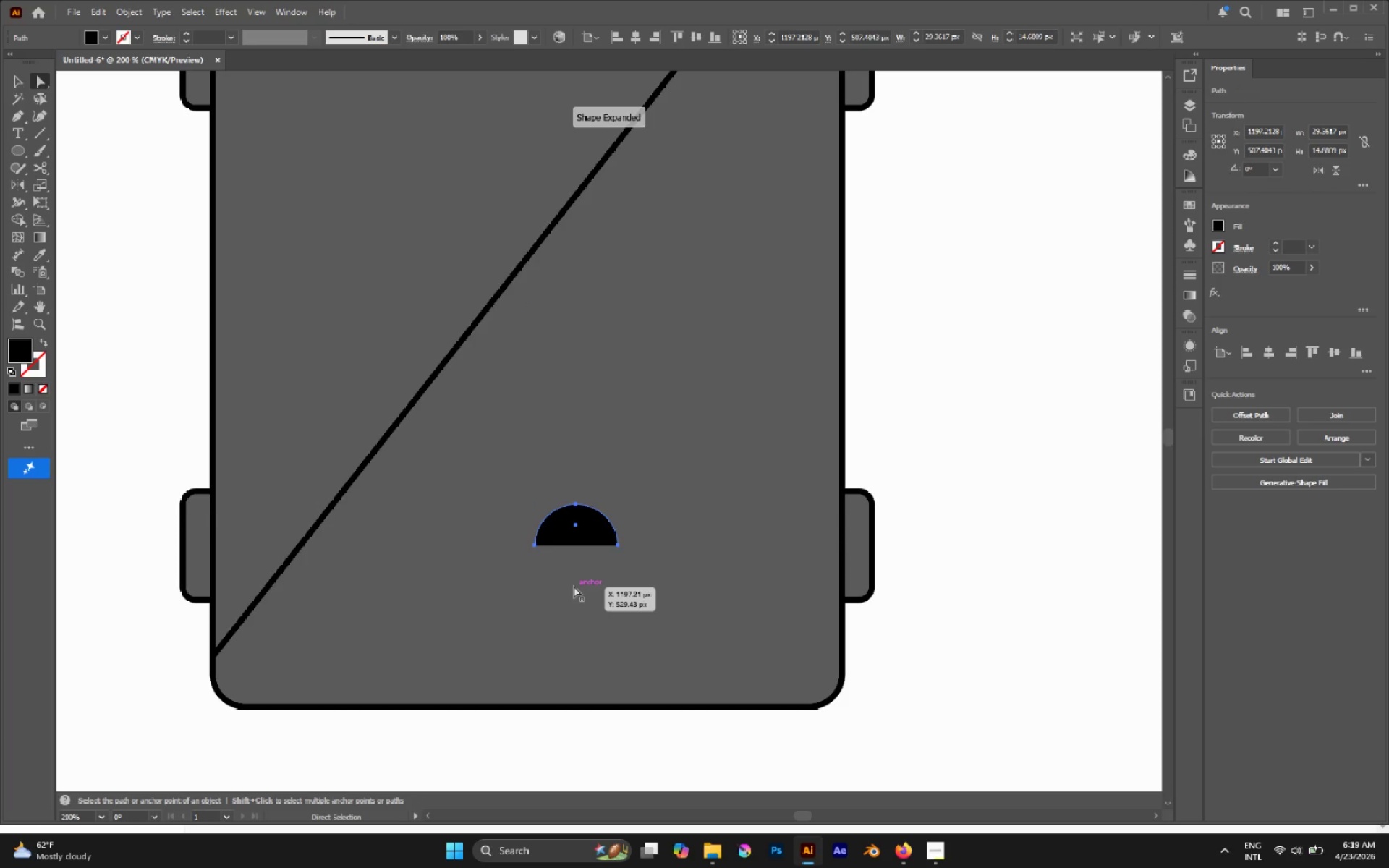 
key(Shift+X)
 